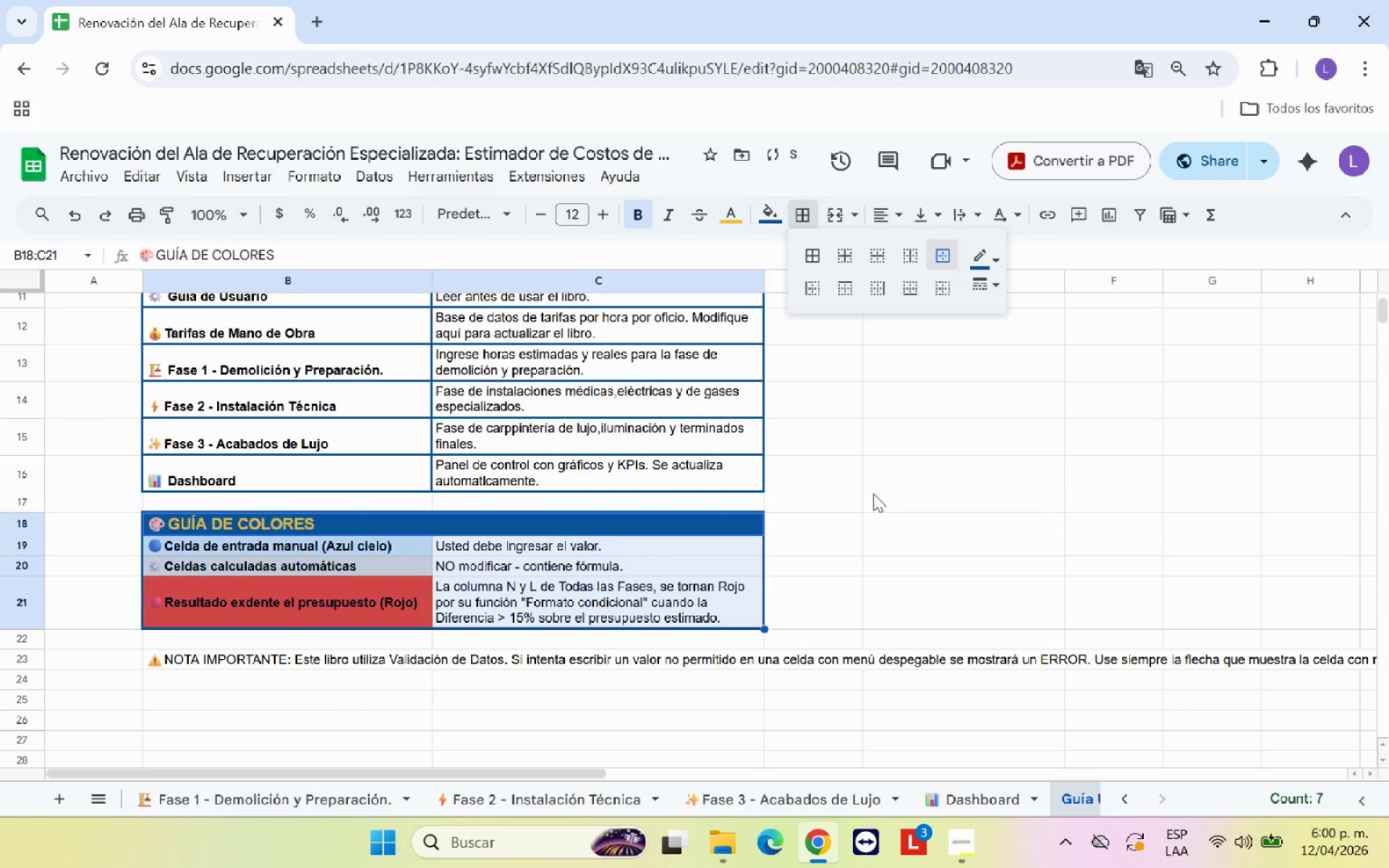 
left_click([862, 527])
 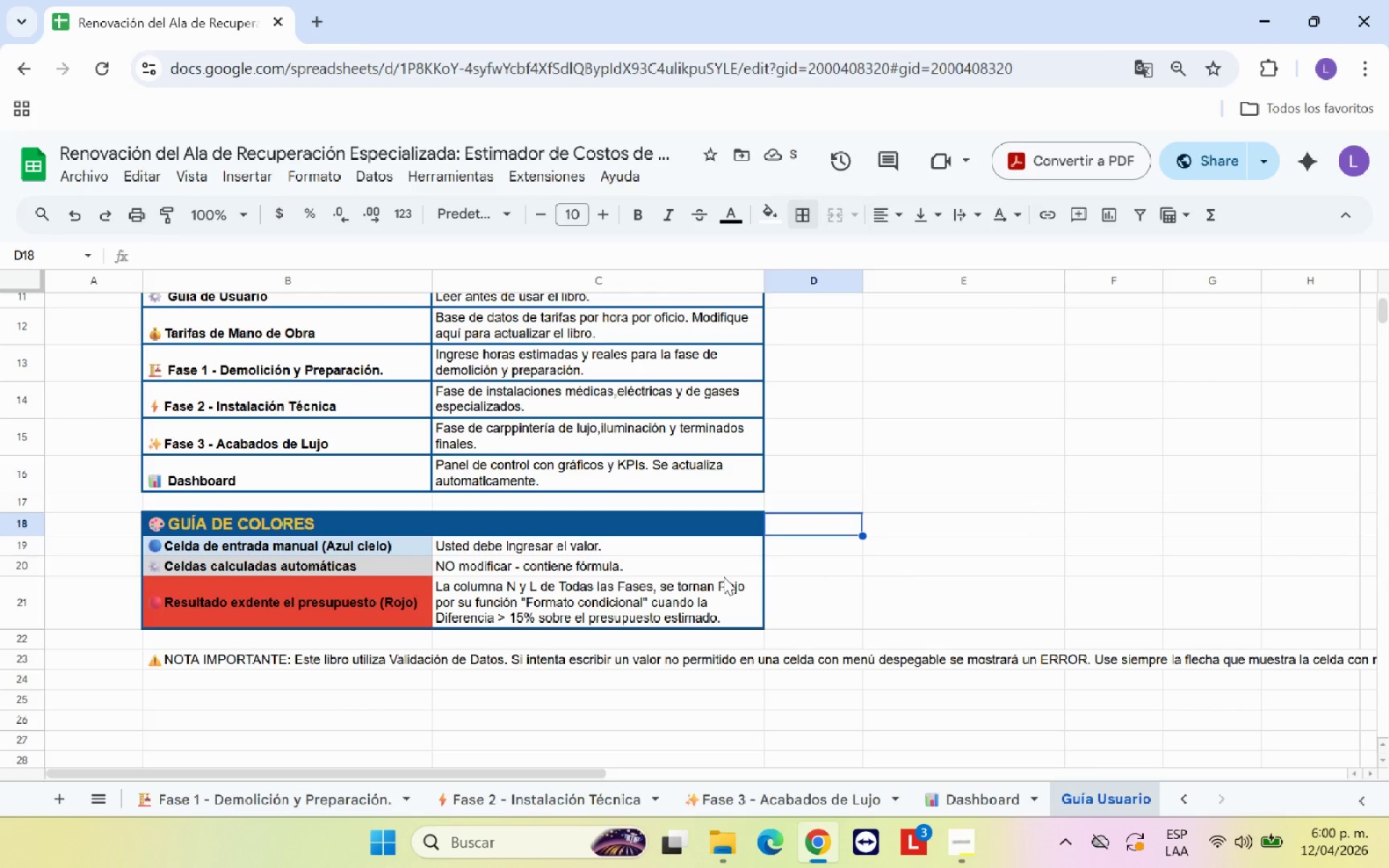 
left_click_drag(start_coordinate=[340, 540], to_coordinate=[519, 616])
 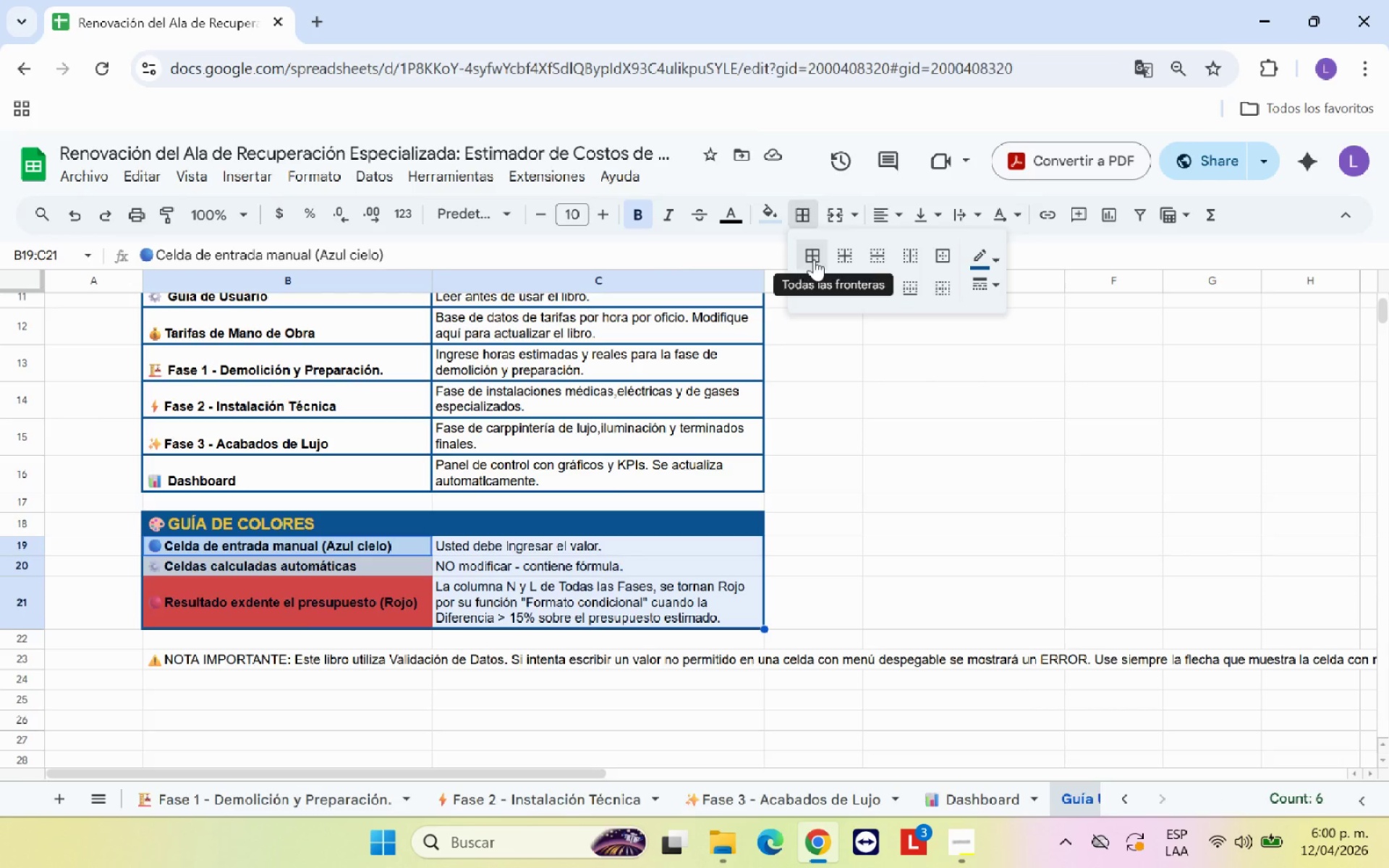 
double_click([803, 461])
 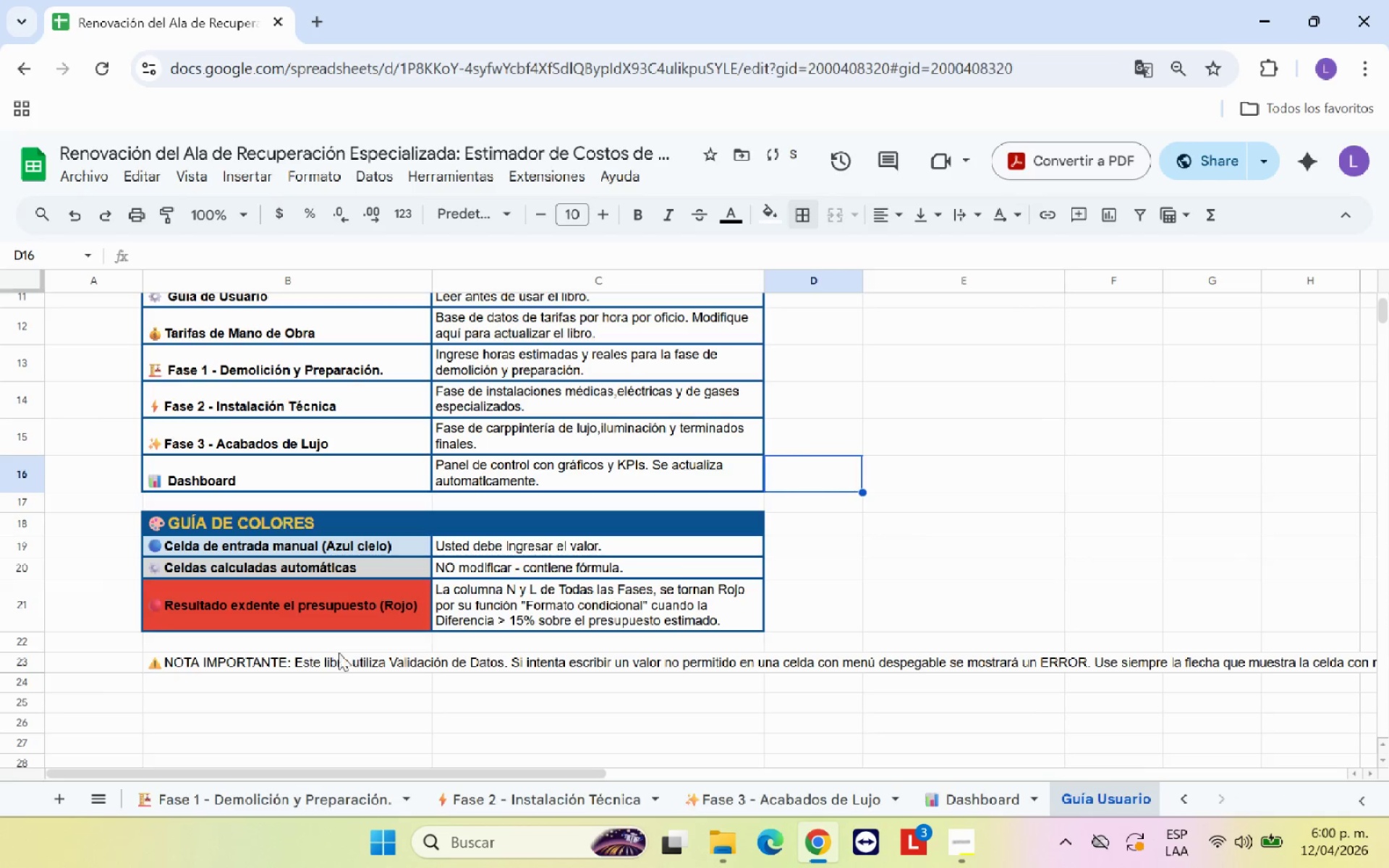 
left_click([339, 662])
 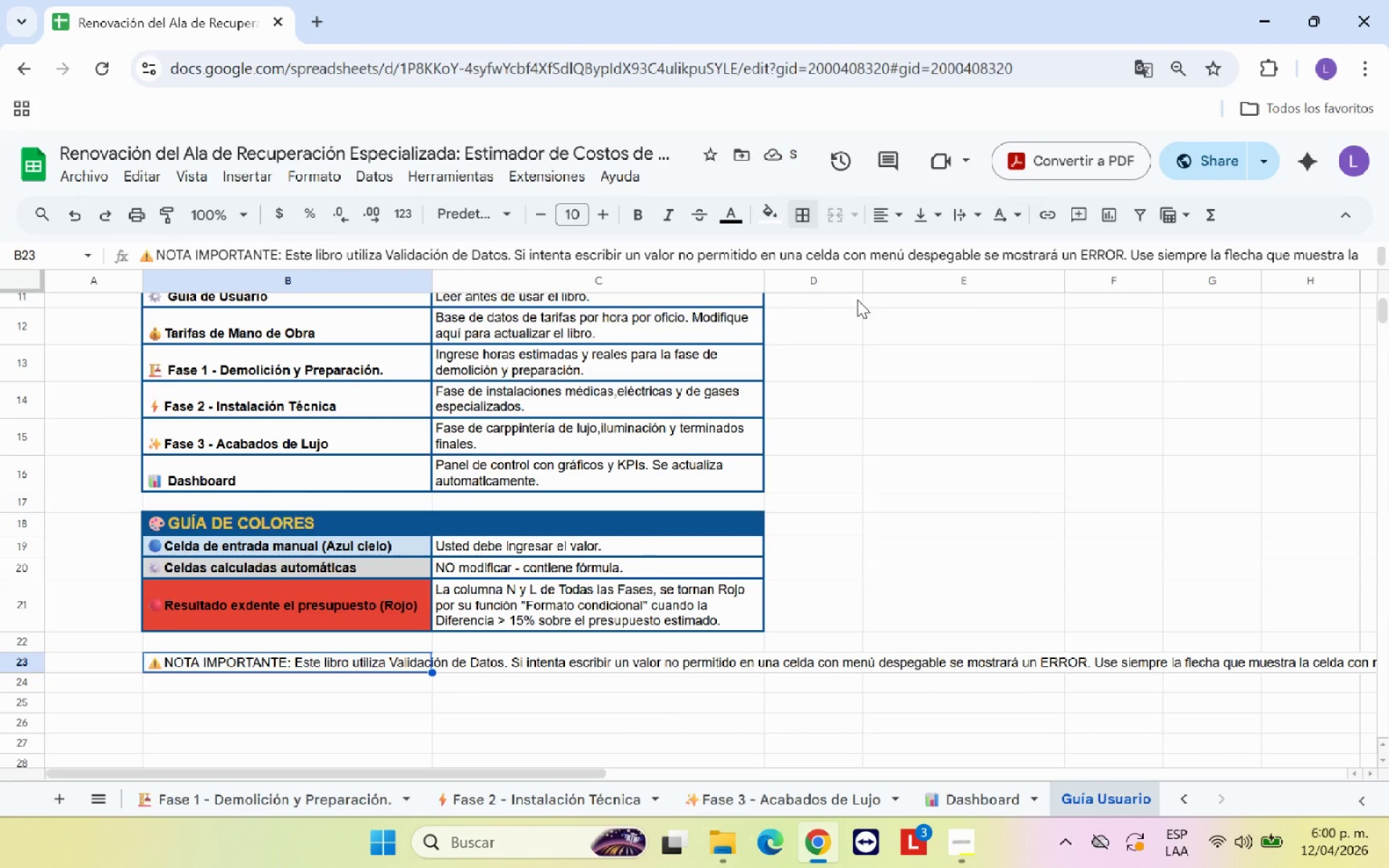 
scroll: coordinate [892, 358], scroll_direction: up, amount: 2.0
 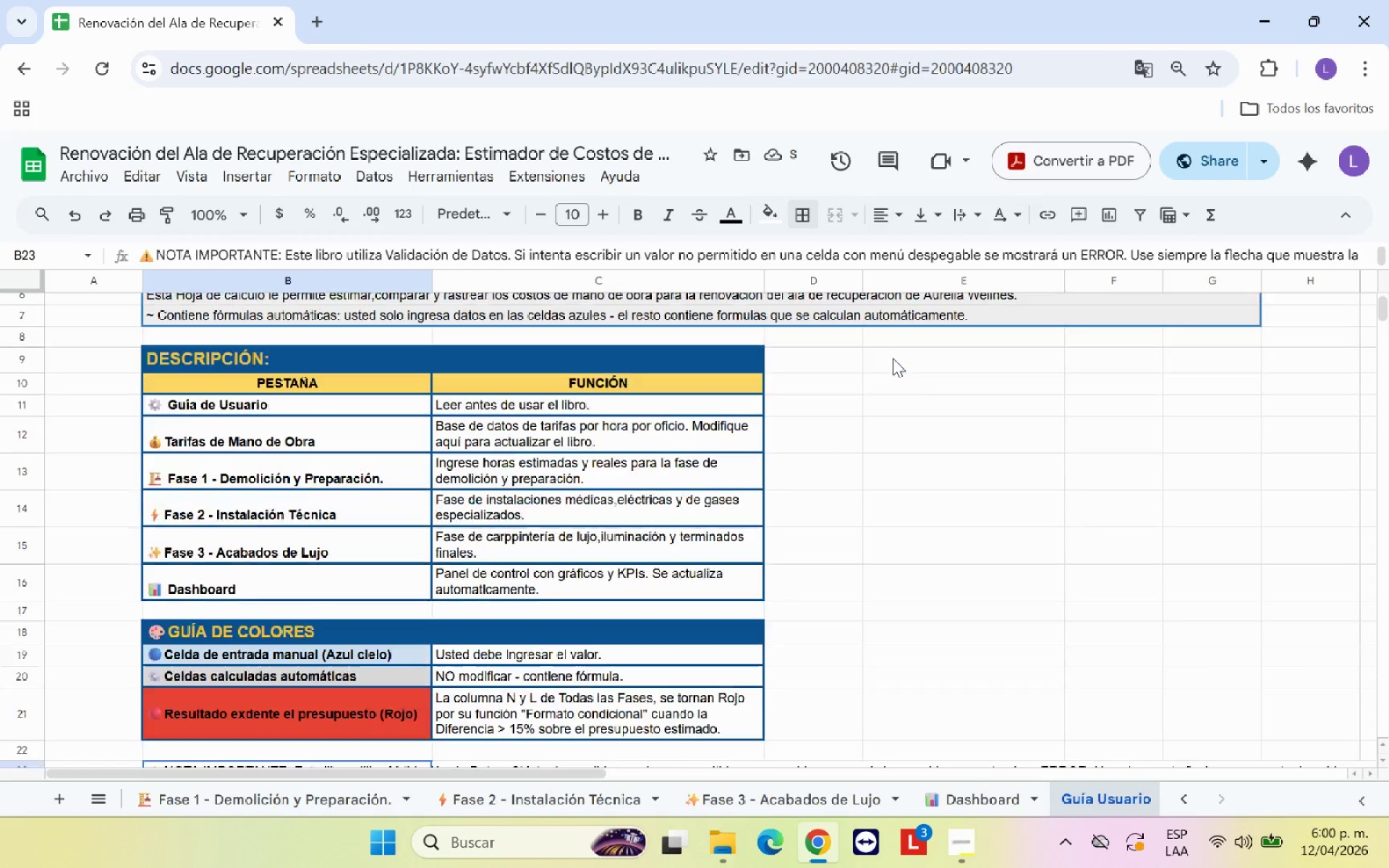 
scroll: coordinate [629, 619], scroll_direction: down, amount: 2.0
 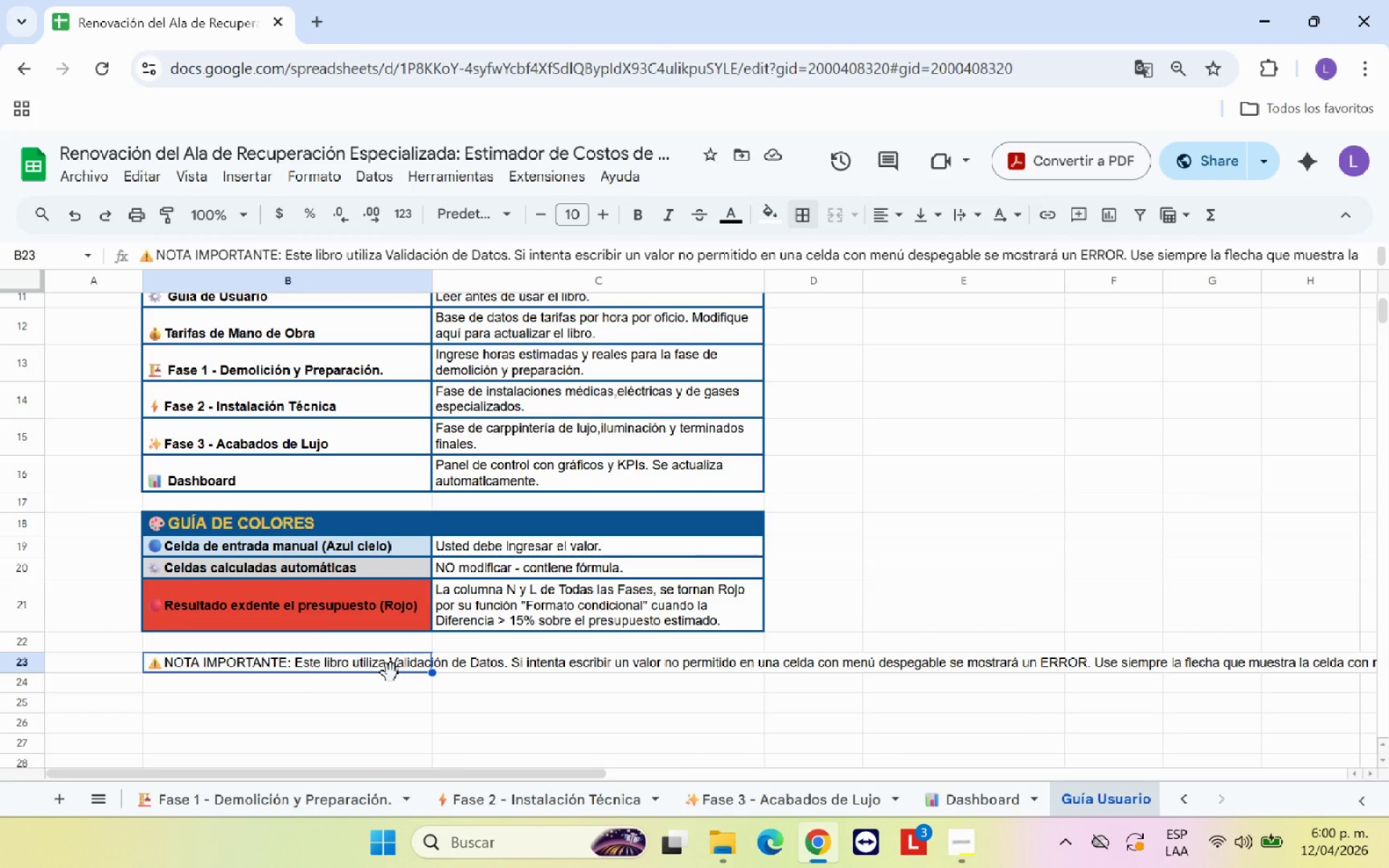 
left_click_drag(start_coordinate=[391, 673], to_coordinate=[890, 322])
 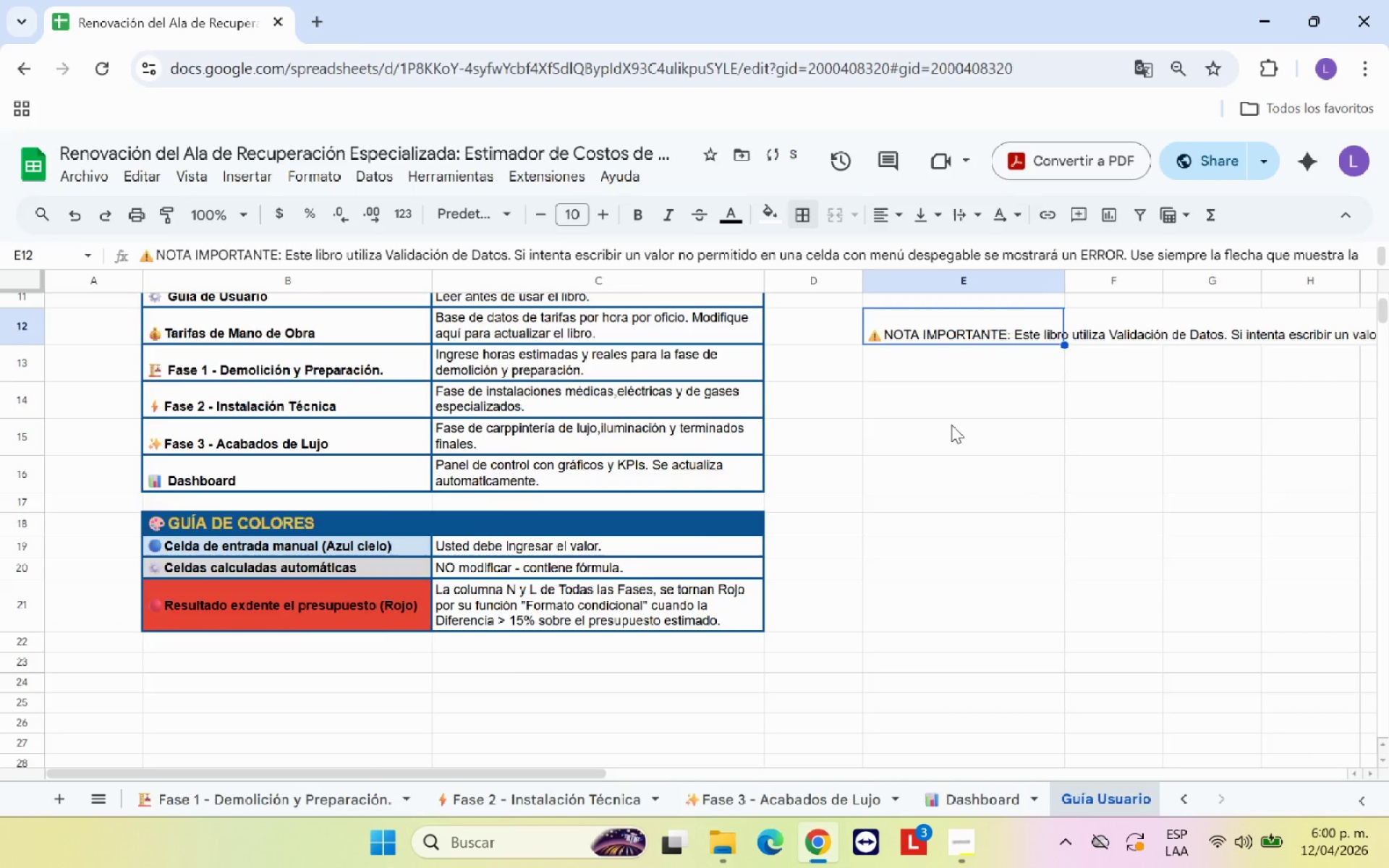 
scroll: coordinate [969, 438], scroll_direction: up, amount: 2.0
 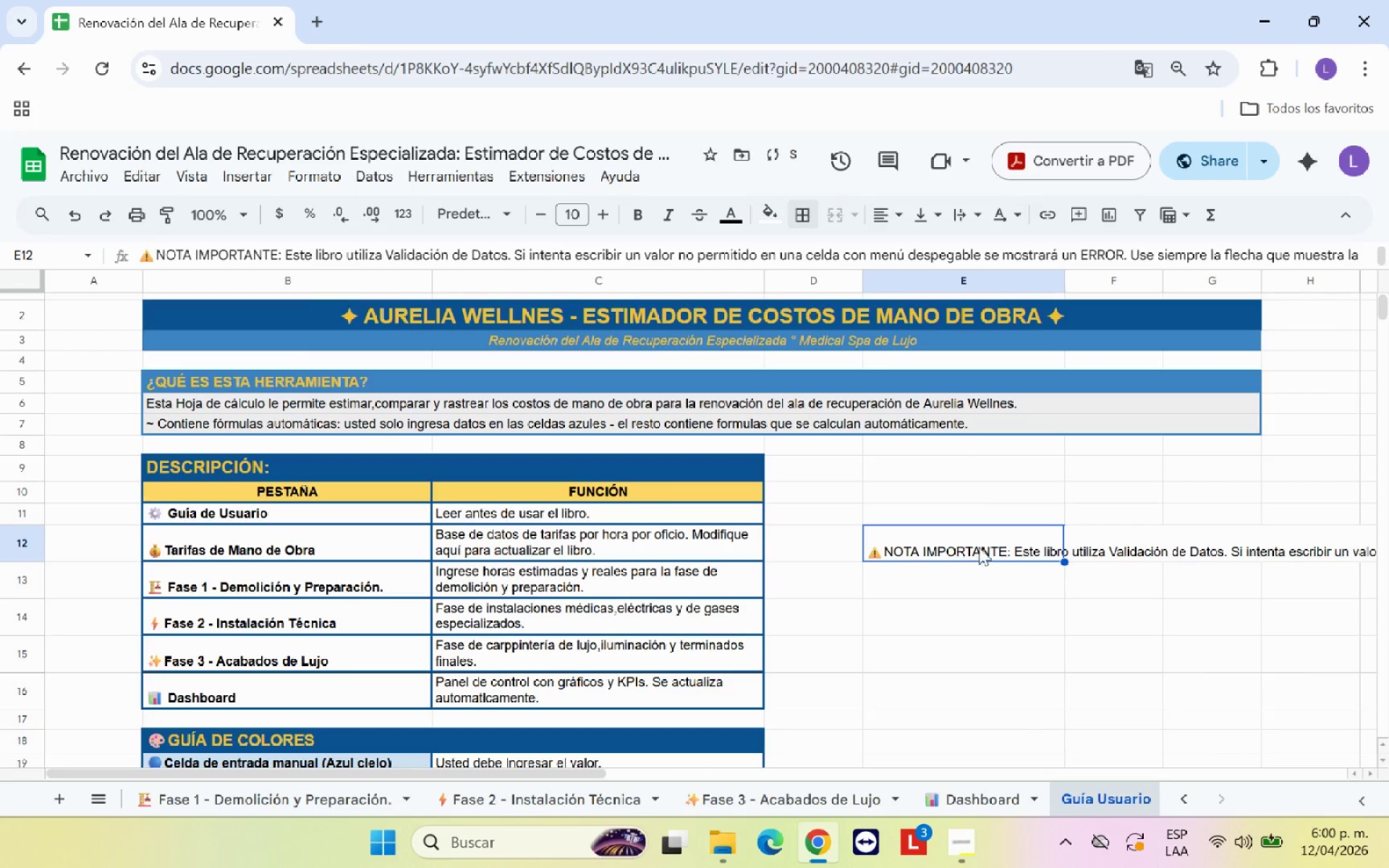 
left_click_drag(start_coordinate=[1005, 540], to_coordinate=[1241, 680])
 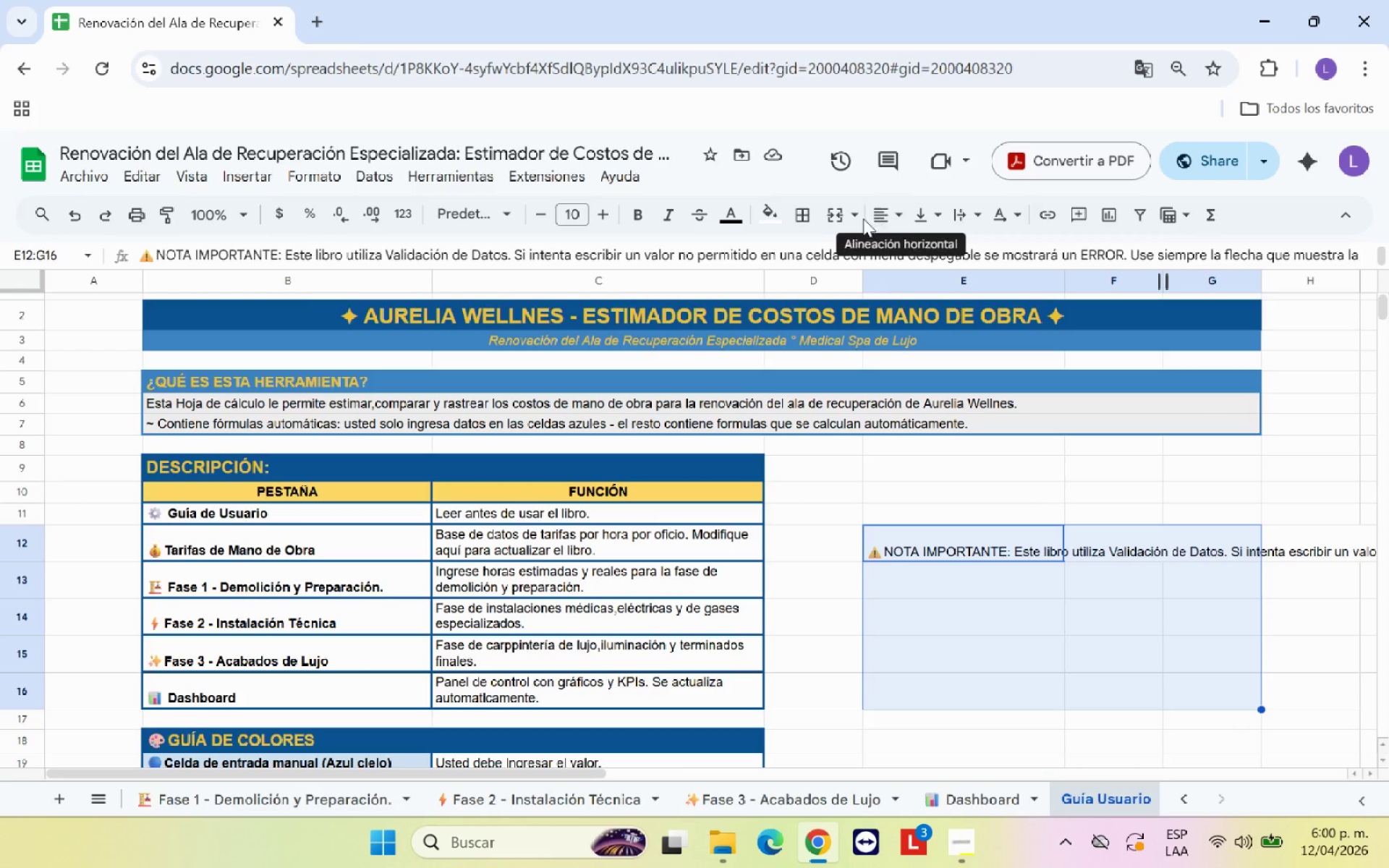 
left_click([841, 215])
 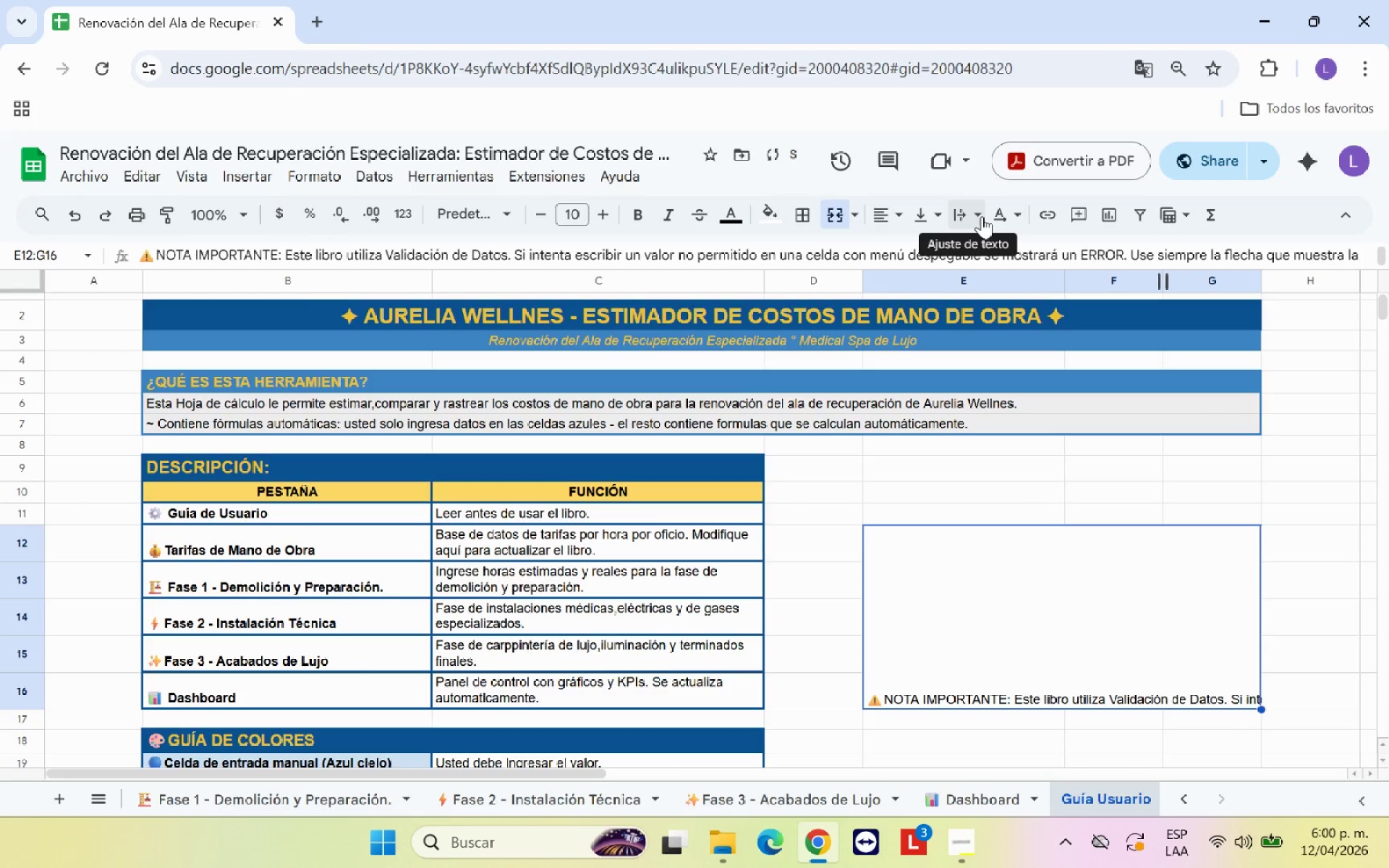 
left_click([980, 215])
 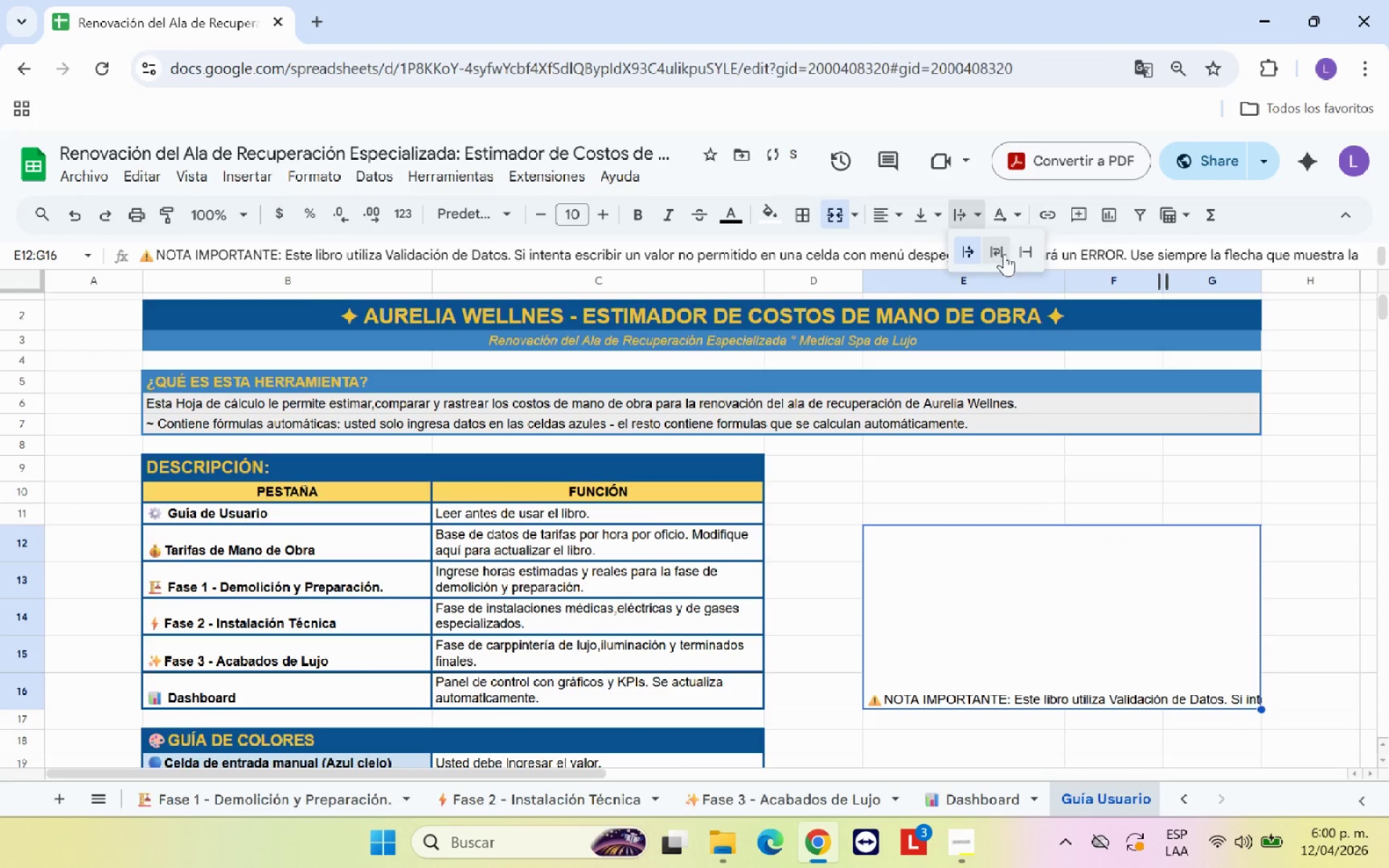 
left_click([1001, 252])
 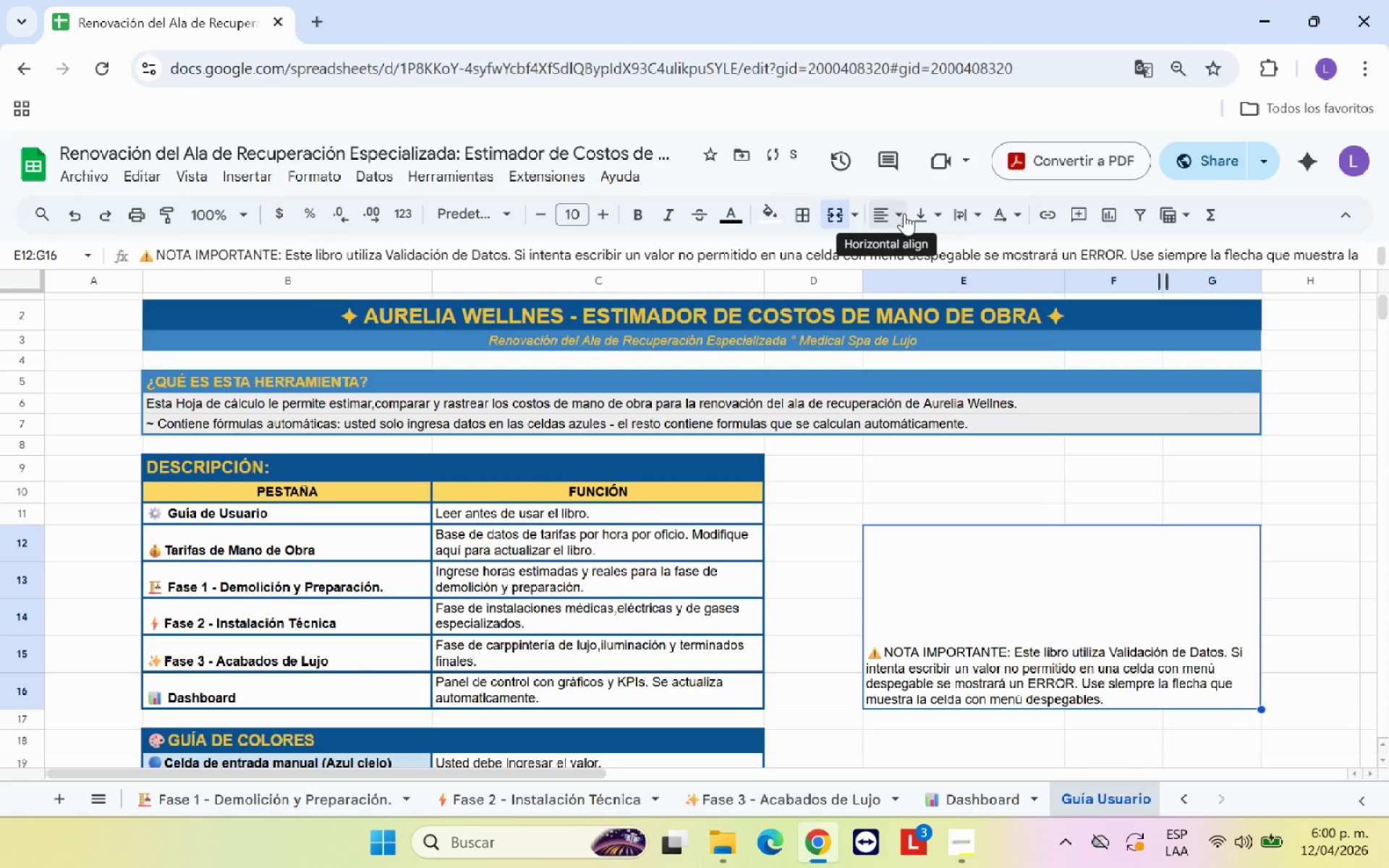 
left_click([928, 214])
 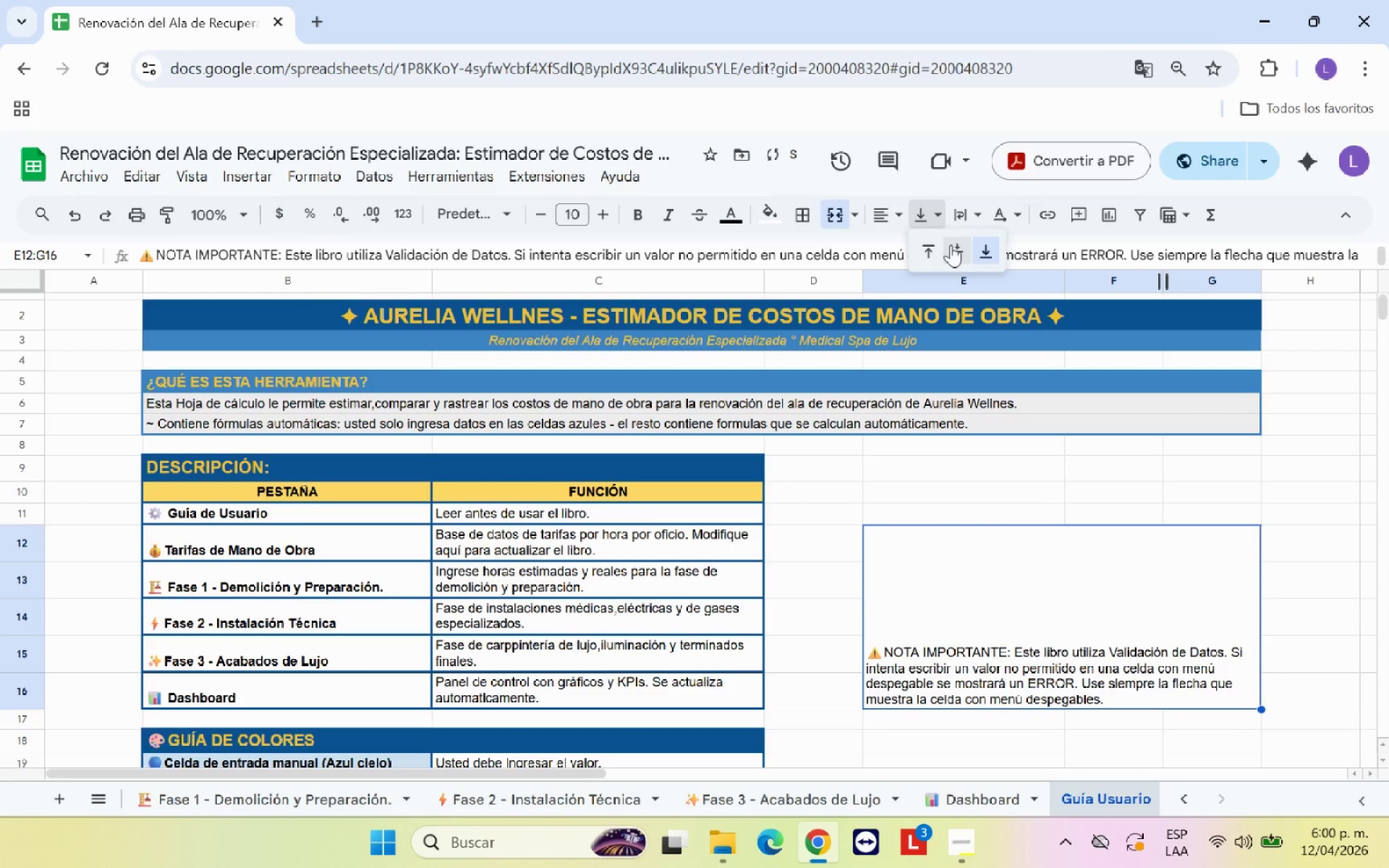 
left_click([951, 244])
 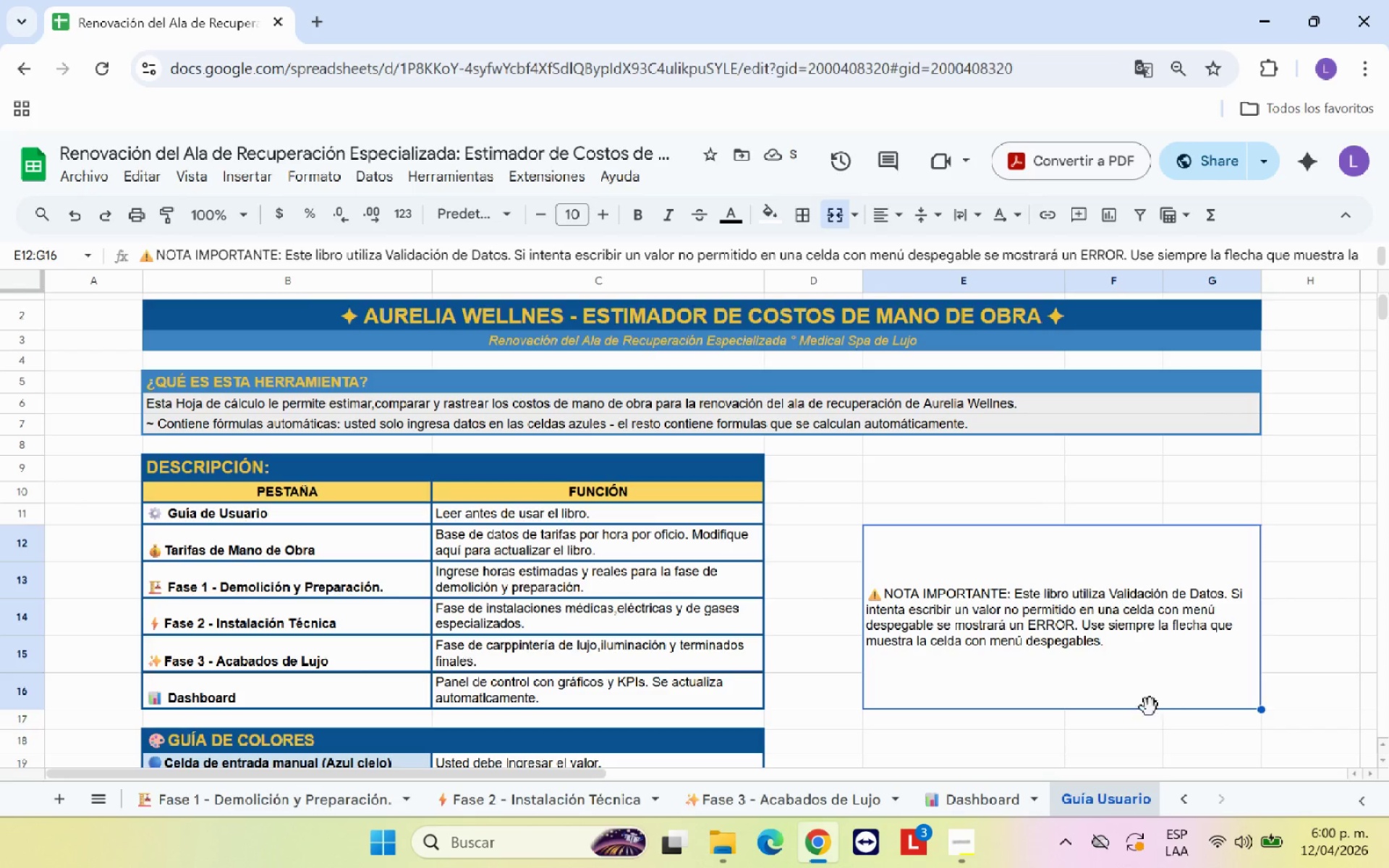 
left_click_drag(start_coordinate=[1261, 709], to_coordinate=[1256, 662])
 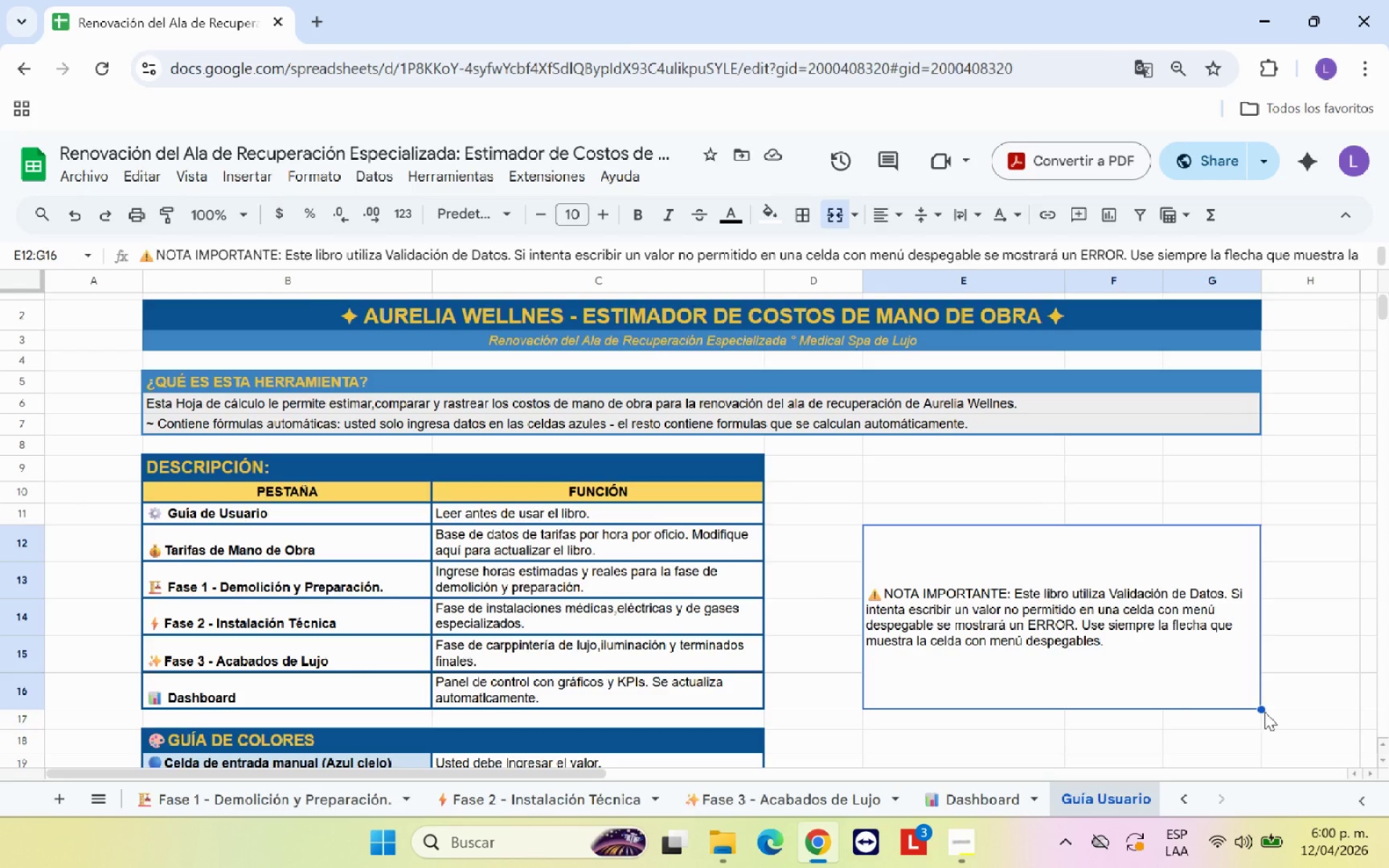 
left_click_drag(start_coordinate=[1263, 711], to_coordinate=[1259, 668])
 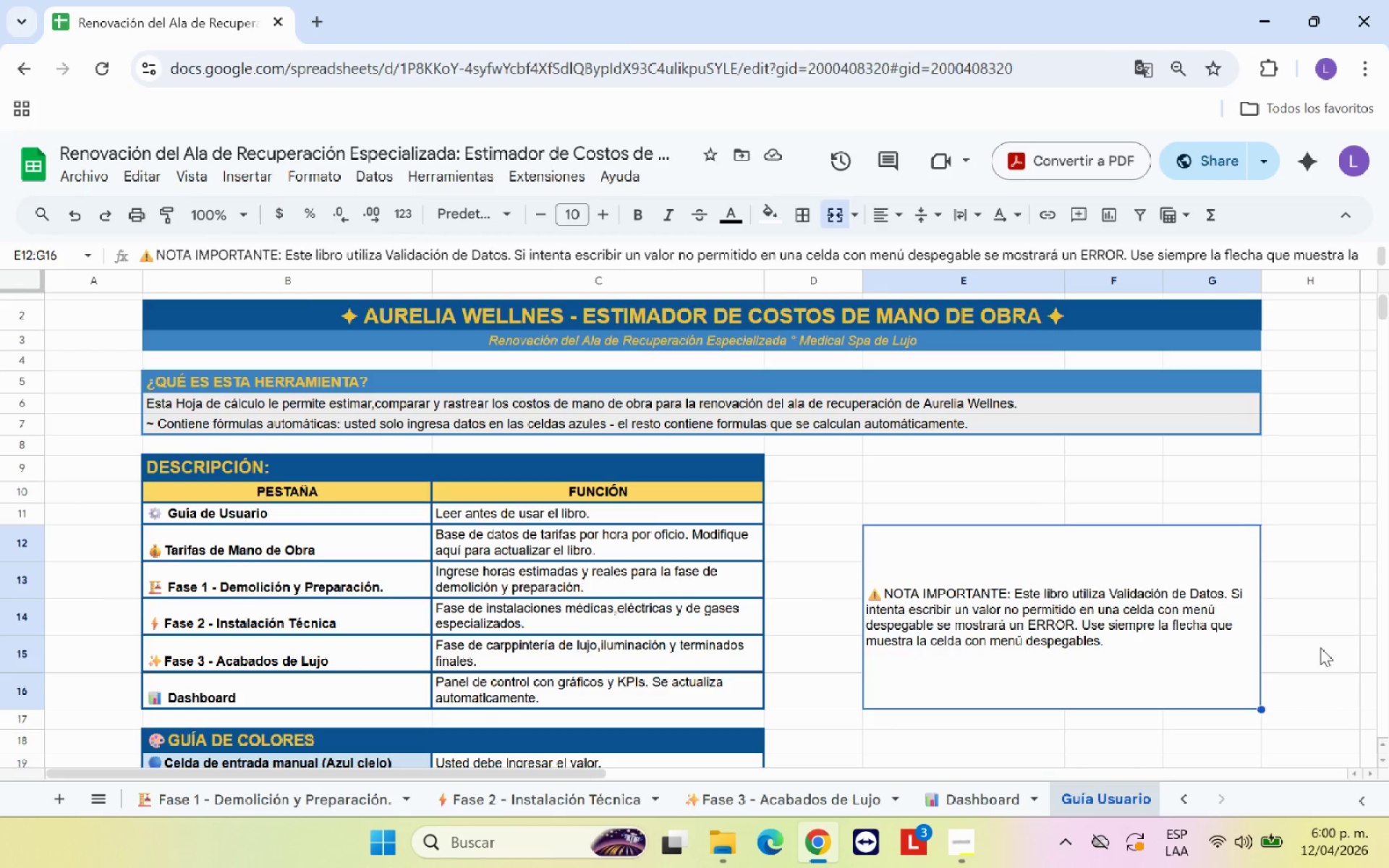 
left_click([1320, 647])
 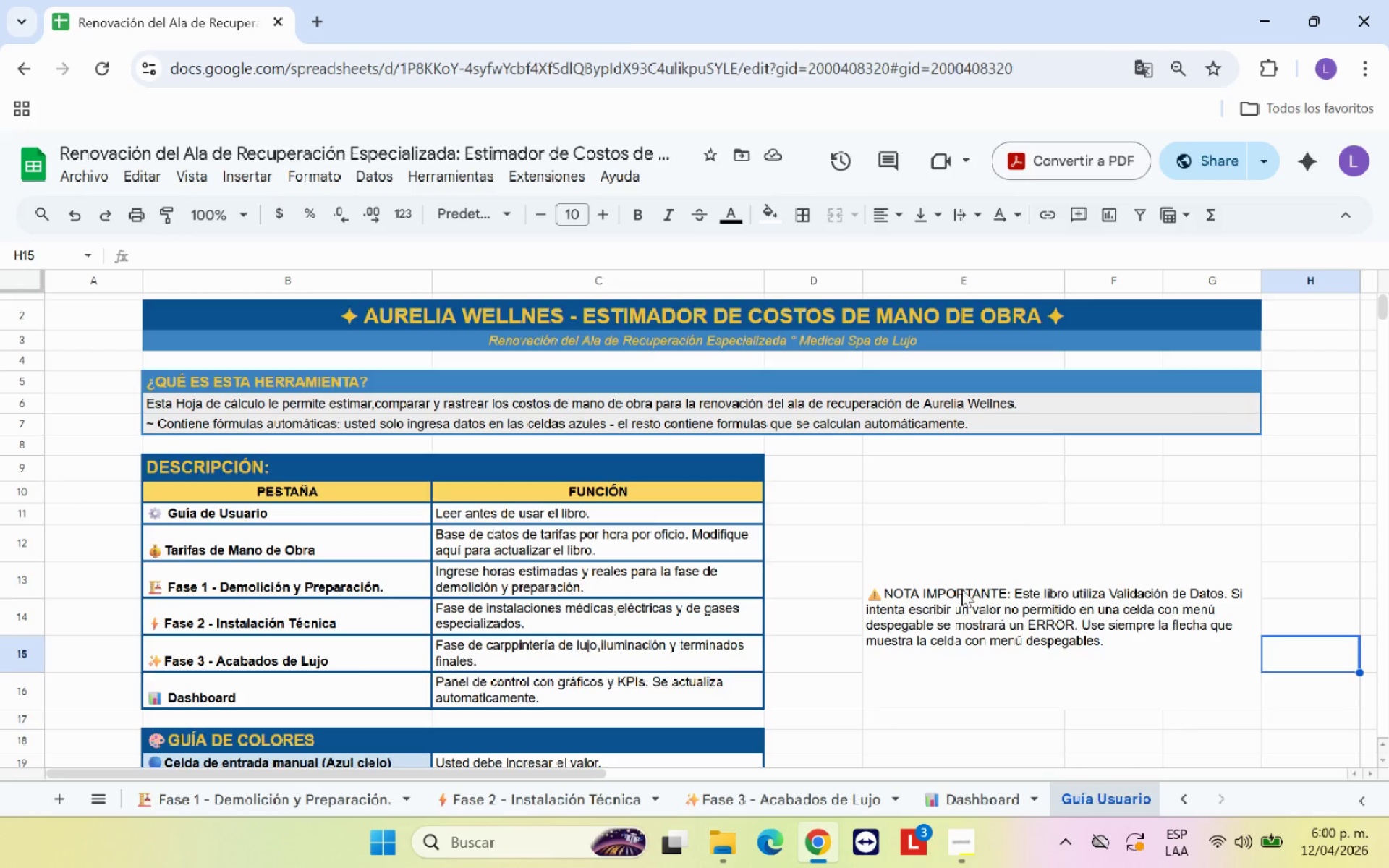 
left_click([934, 580])
 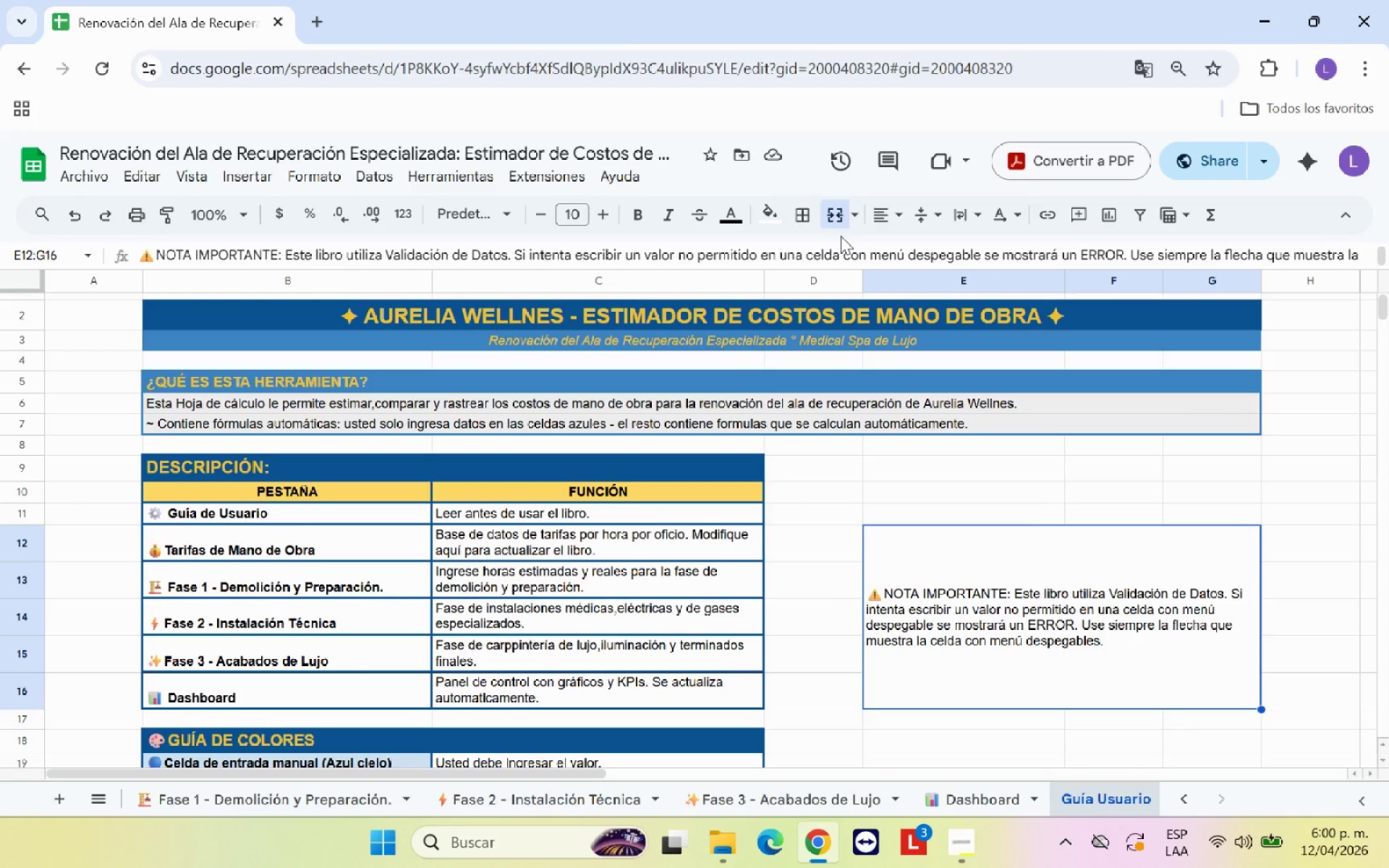 
left_click([838, 224])
 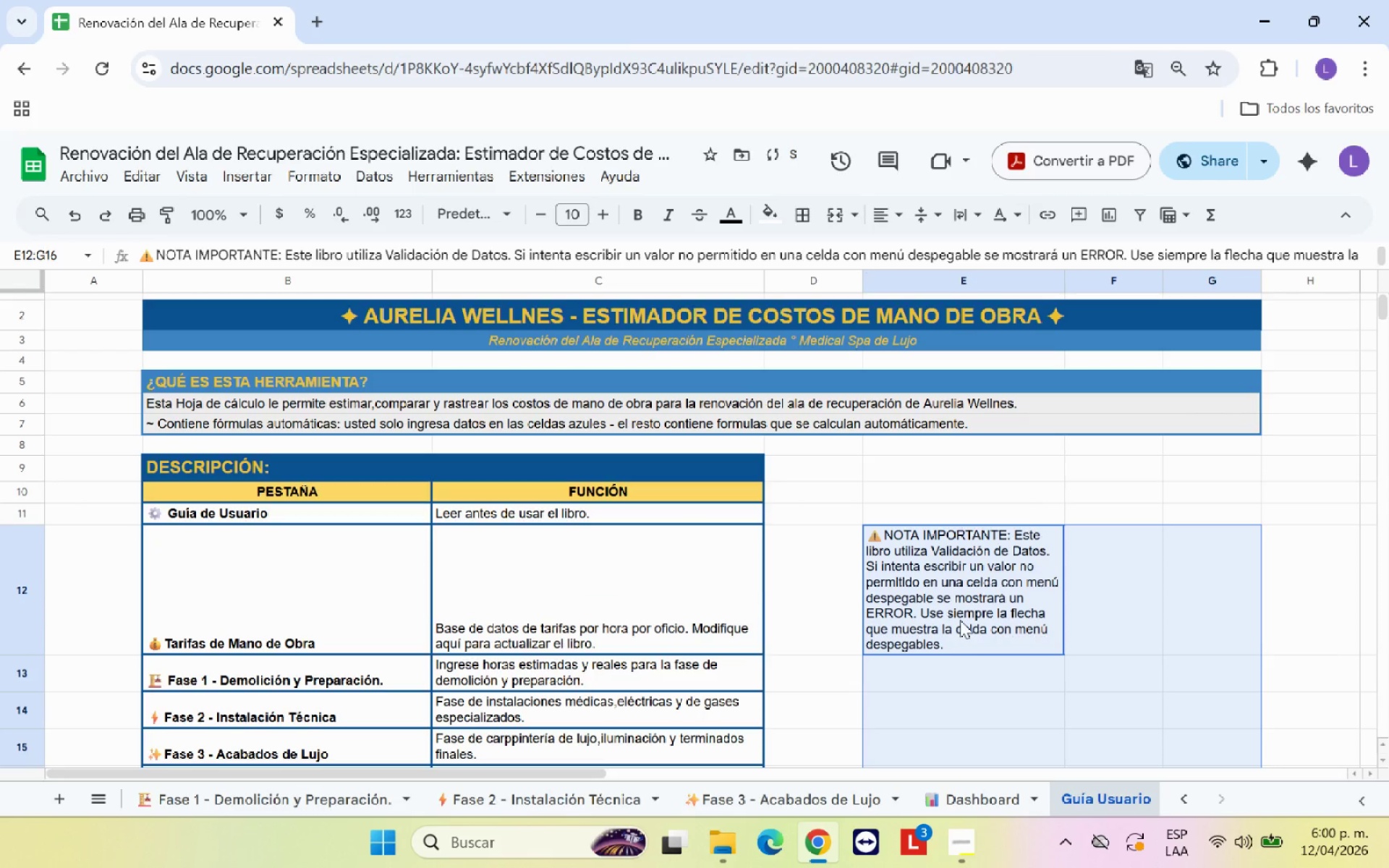 
left_click([960, 620])
 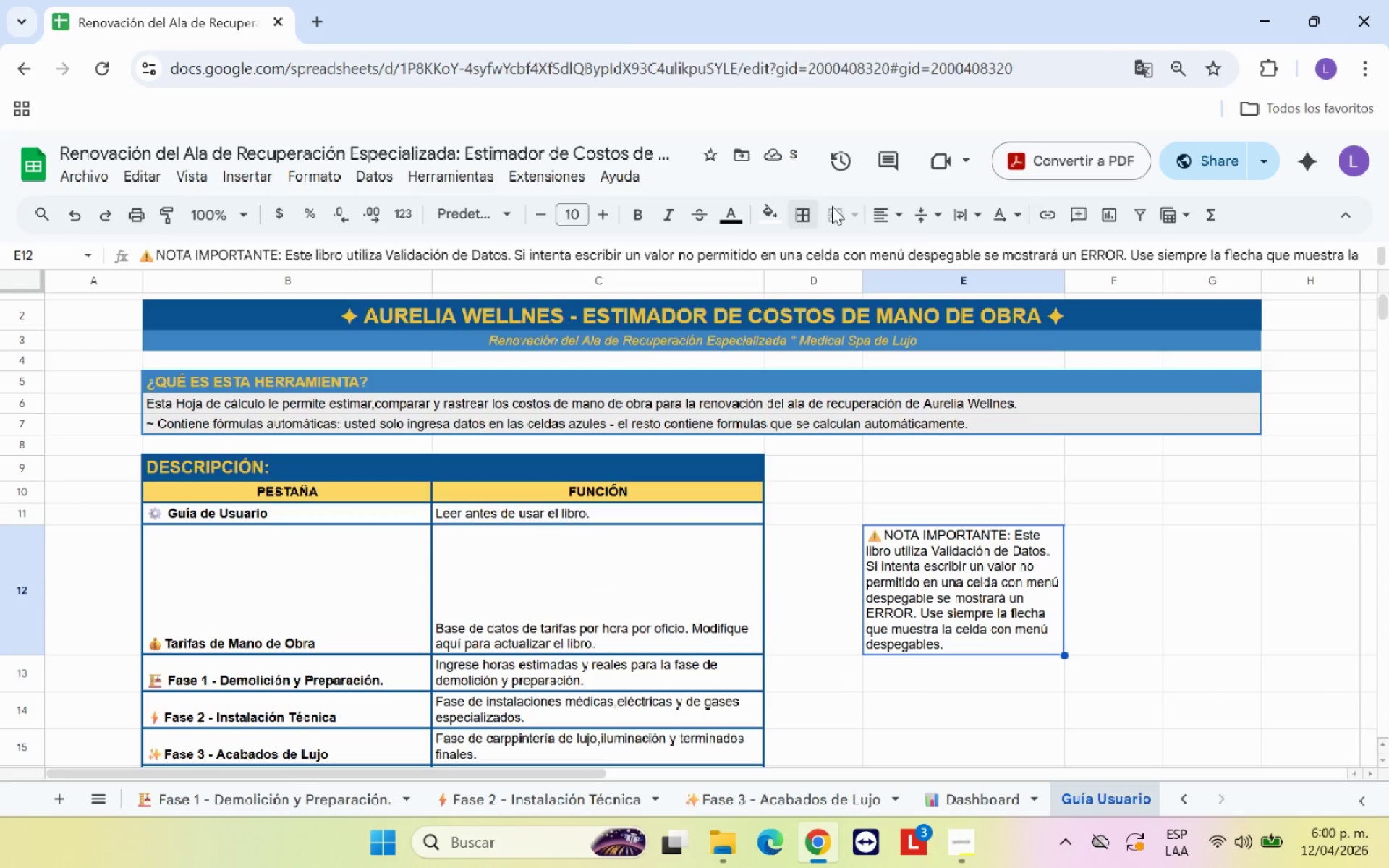 
left_click([961, 202])
 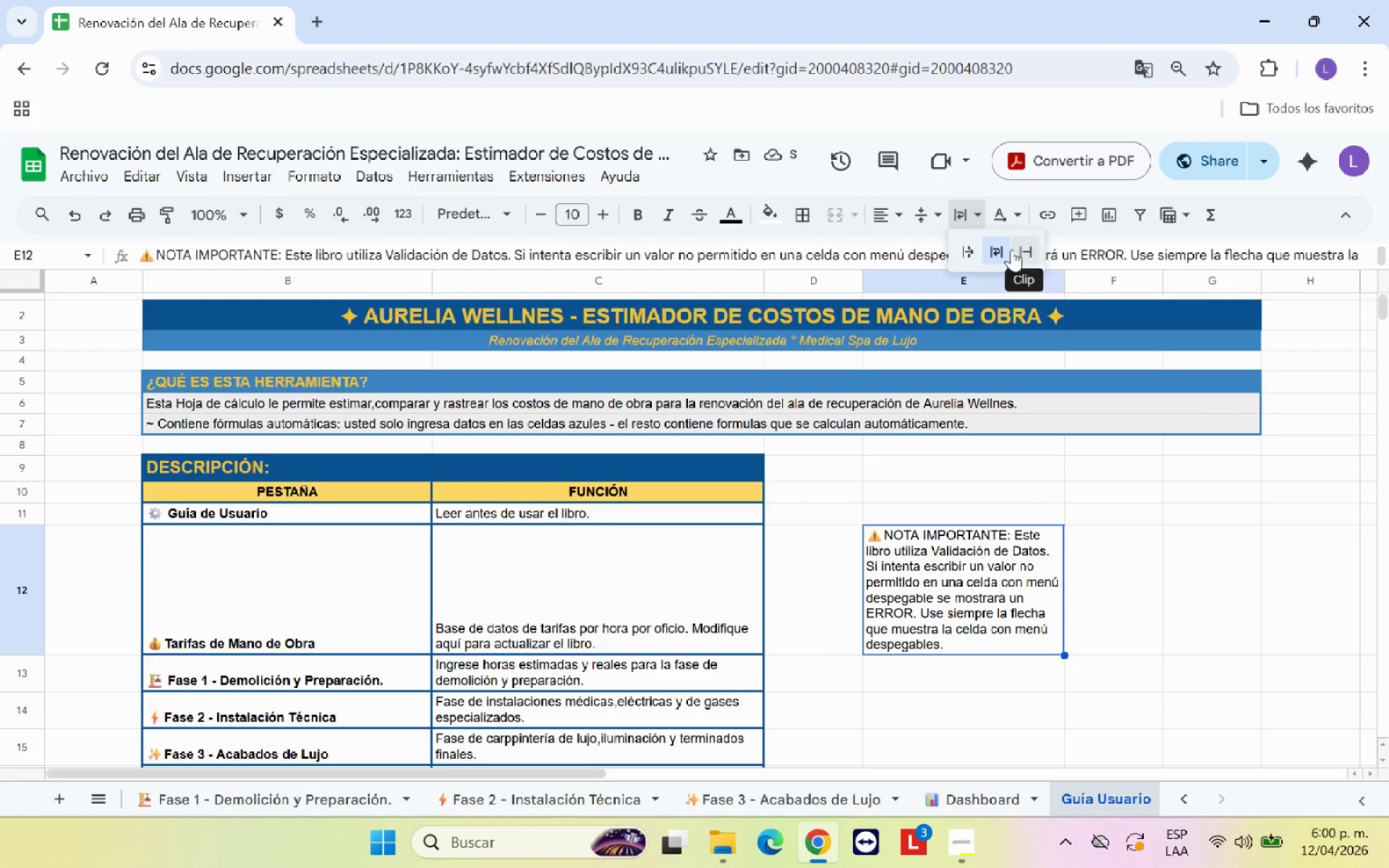 
left_click([1018, 249])
 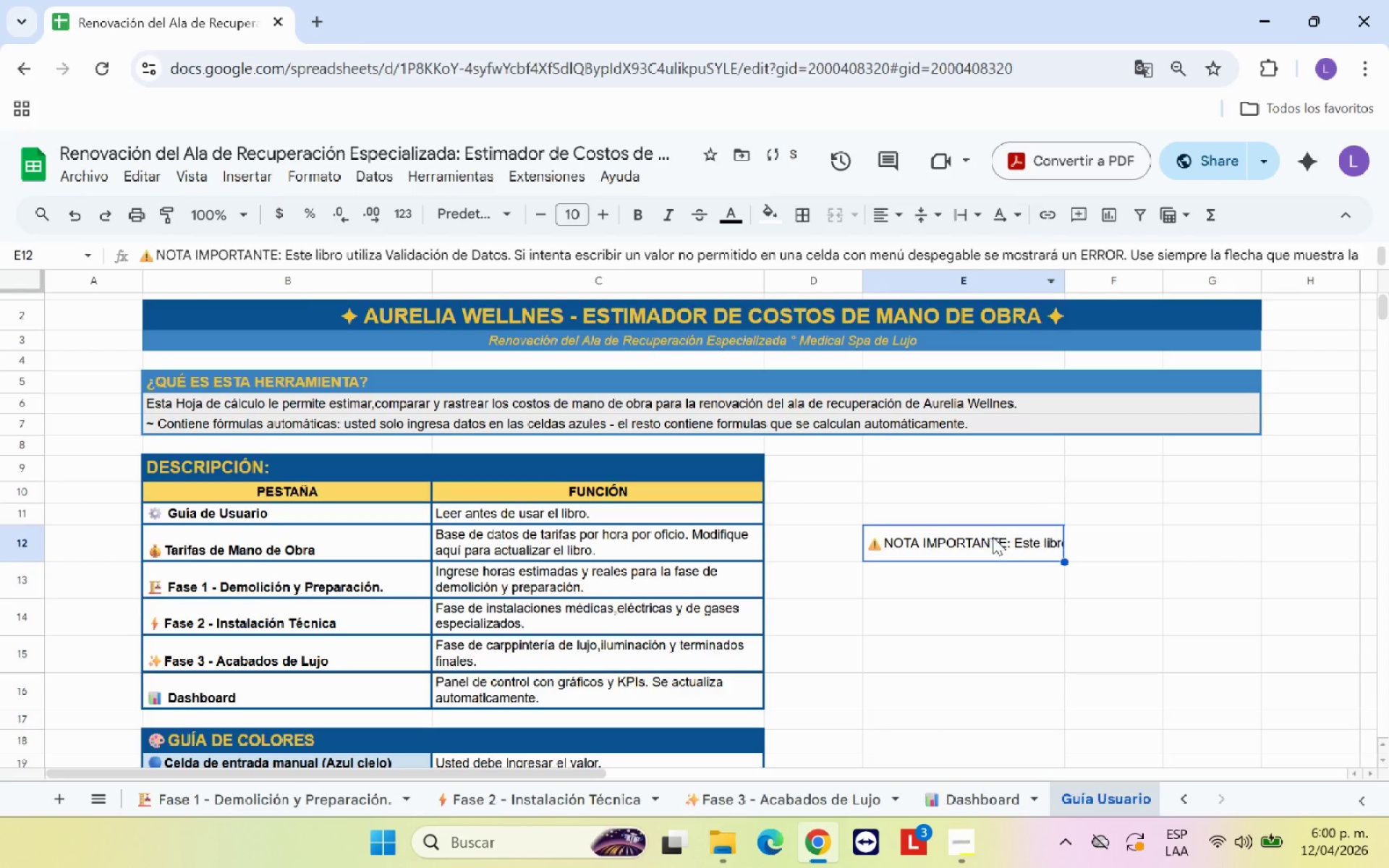 
left_click_drag(start_coordinate=[993, 537], to_coordinate=[1187, 615])
 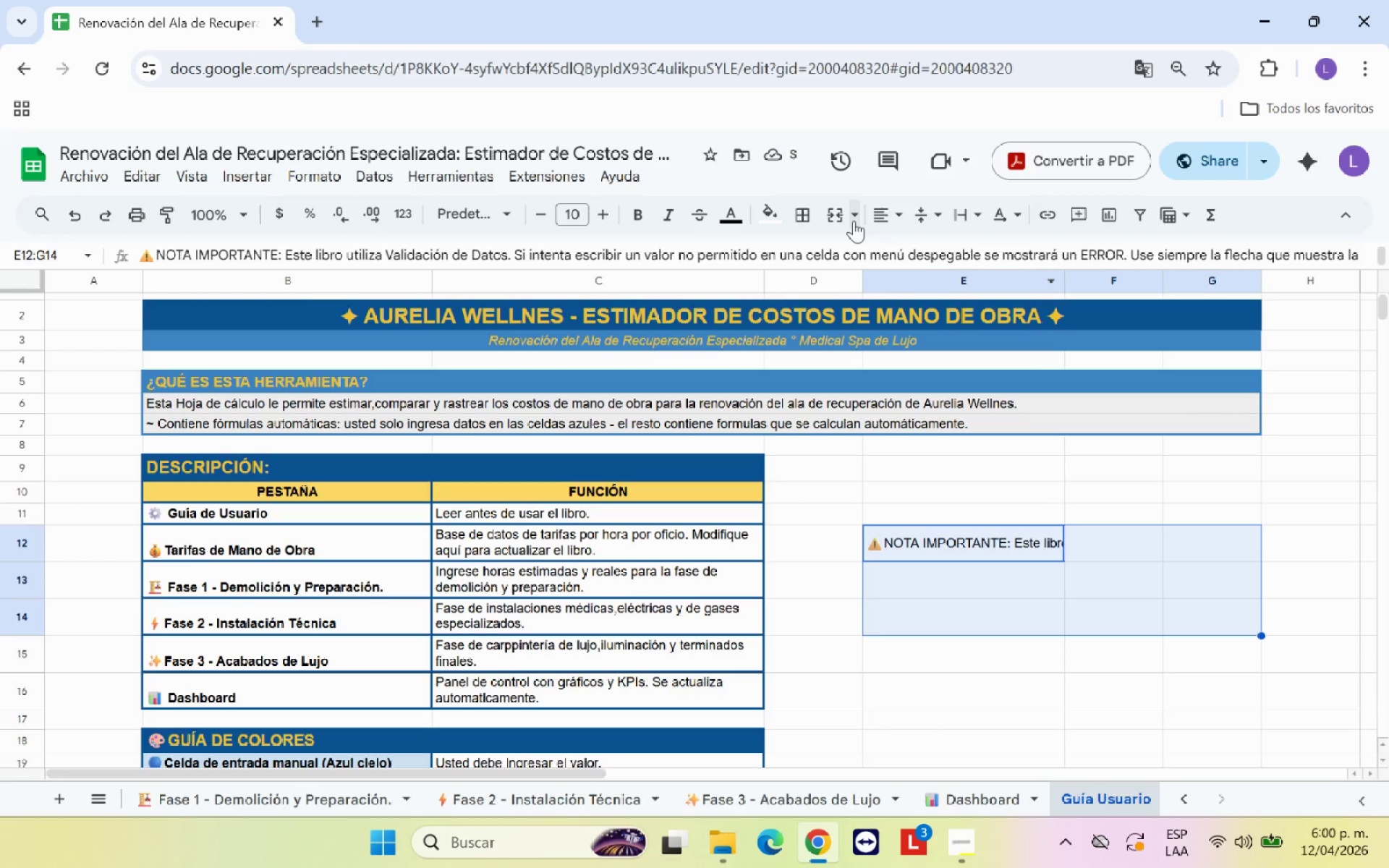 
left_click([841, 218])
 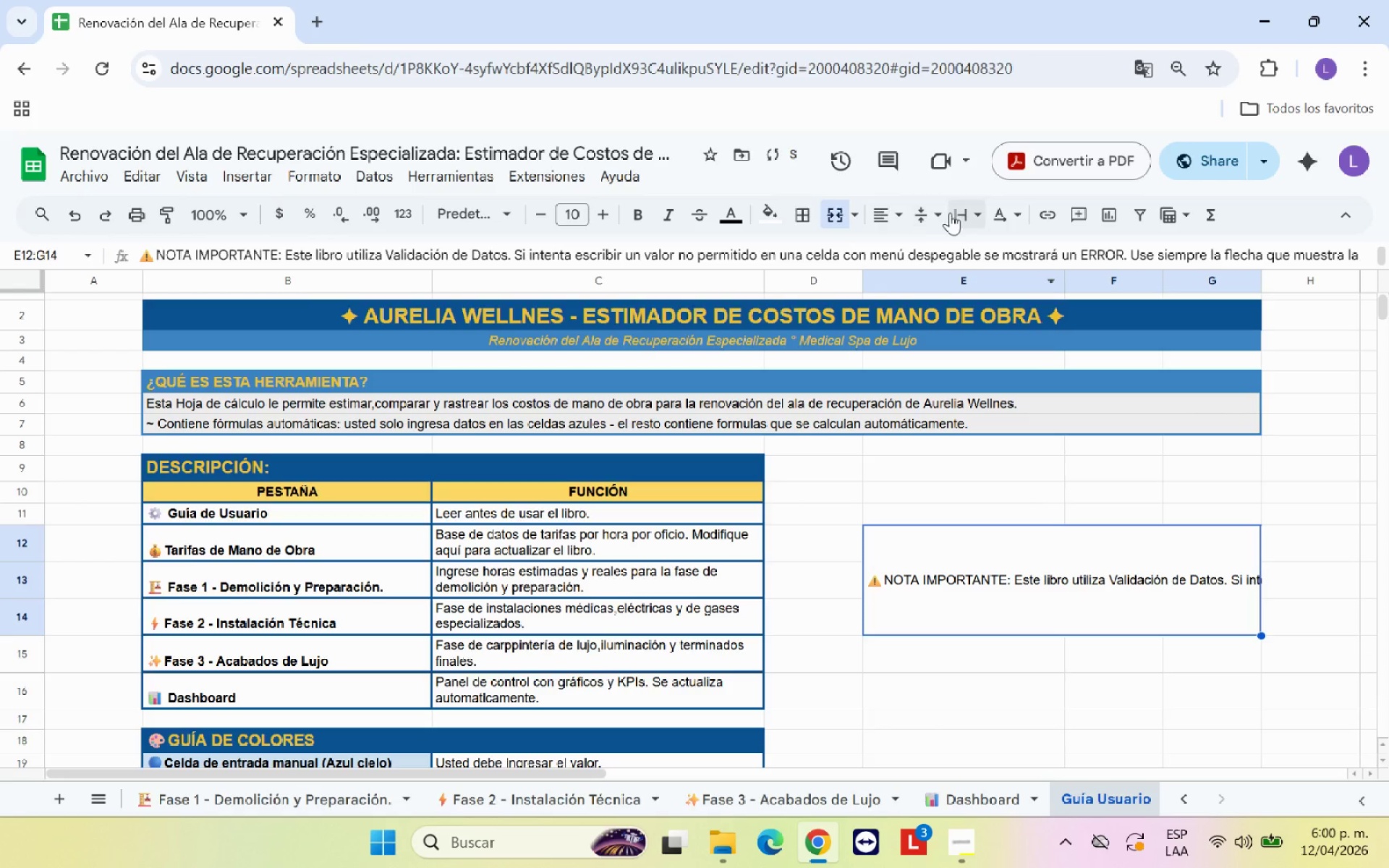 
left_click([935, 215])
 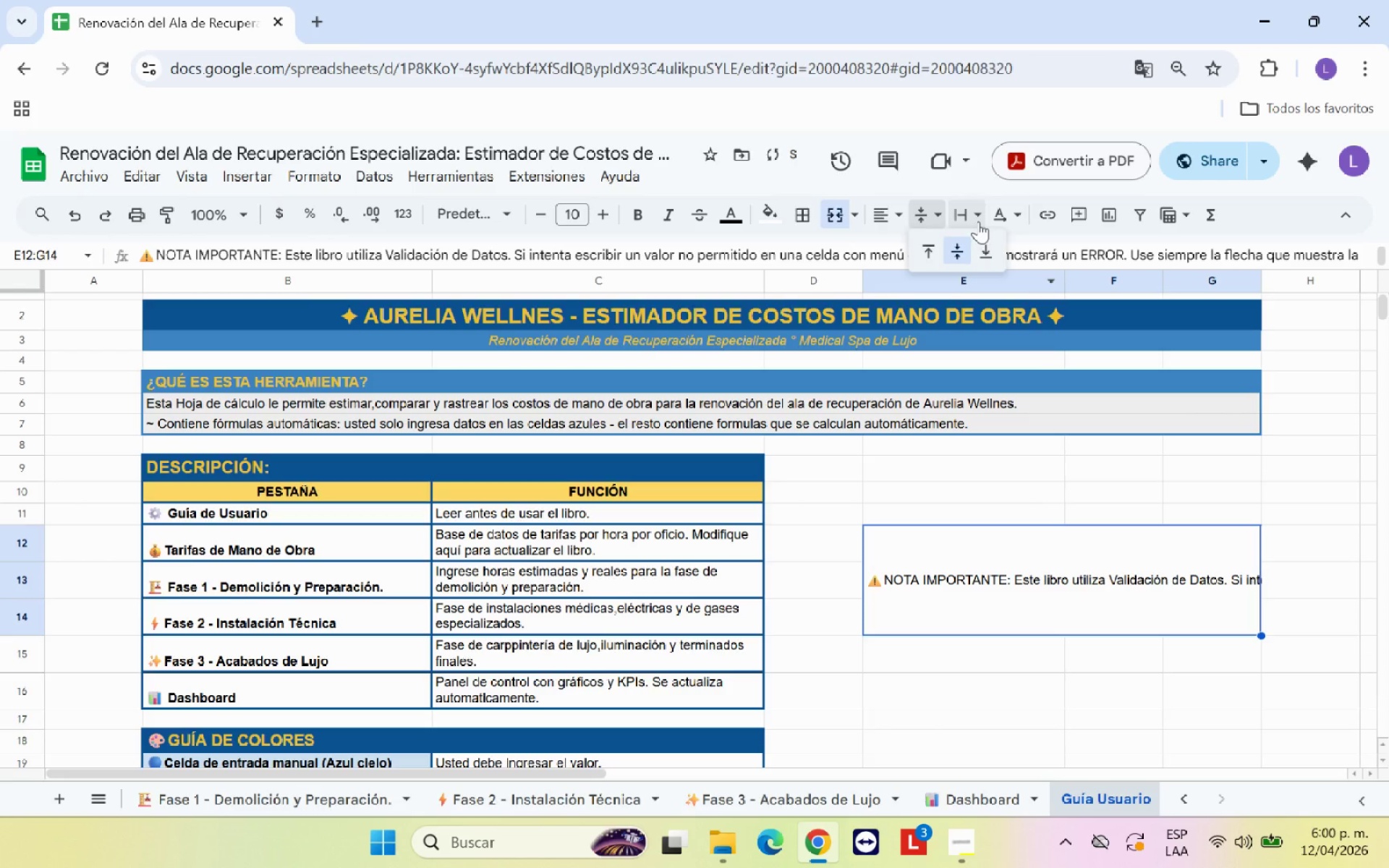 
left_click([978, 221])
 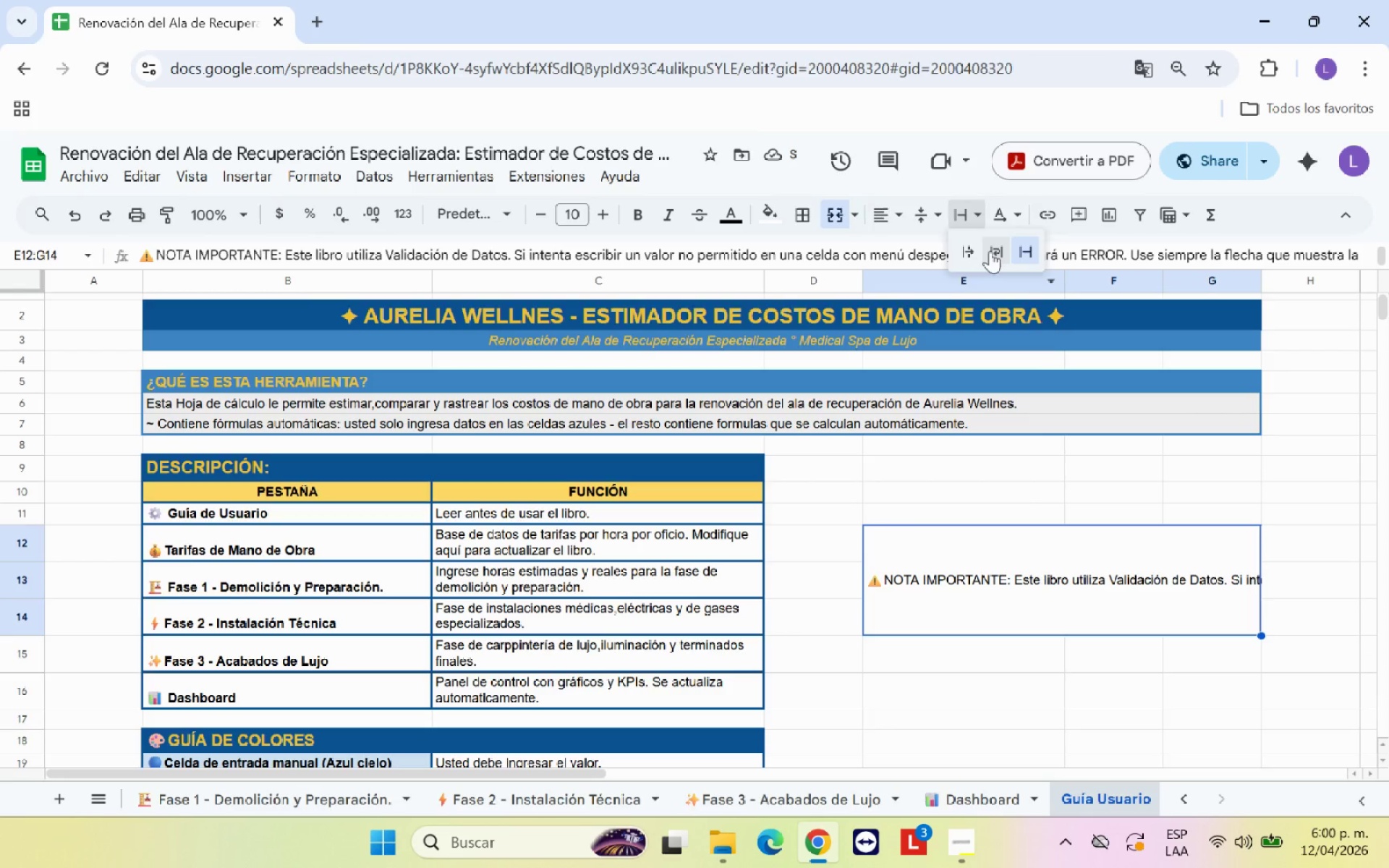 
left_click([994, 251])
 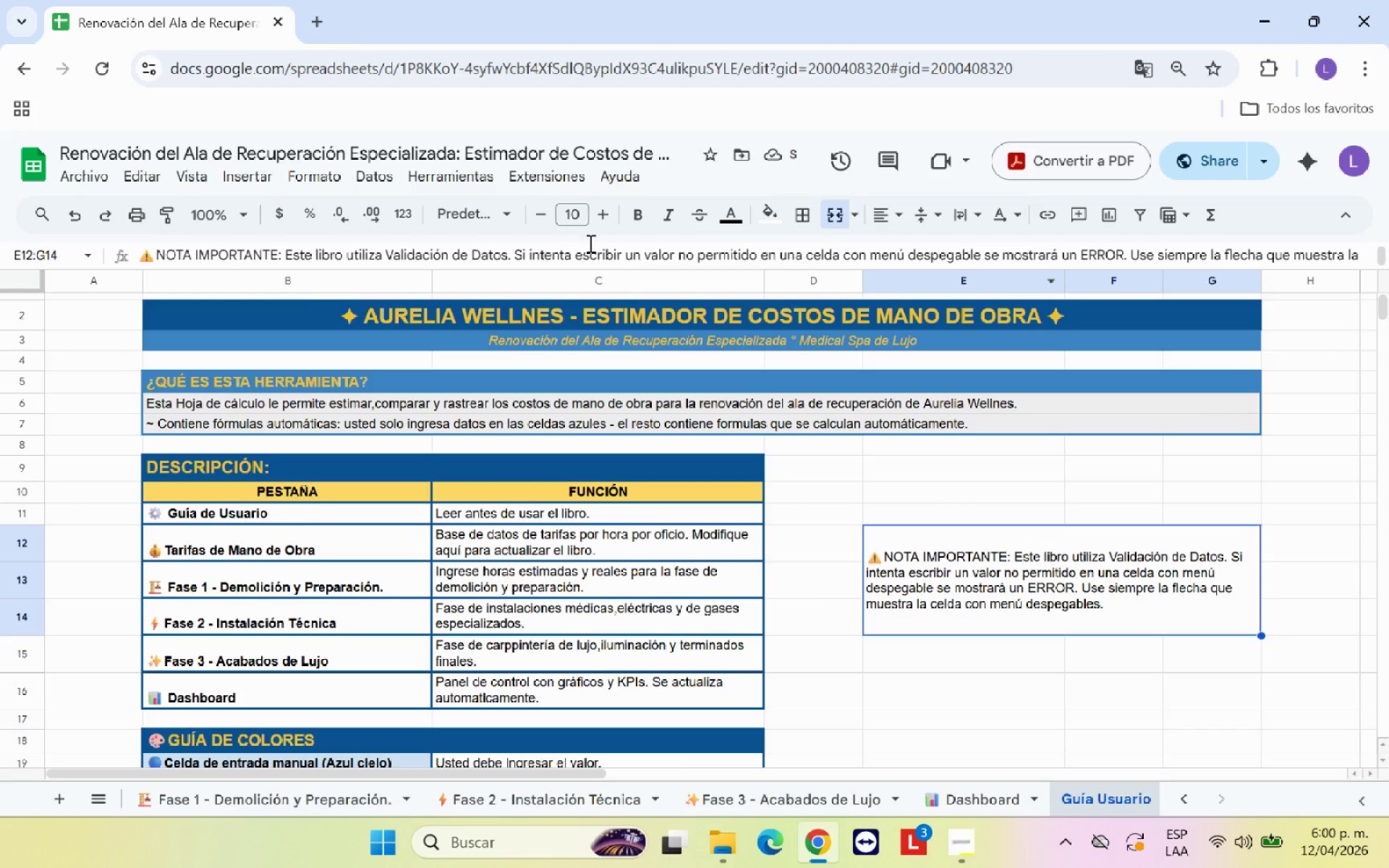 
left_click([661, 218])
 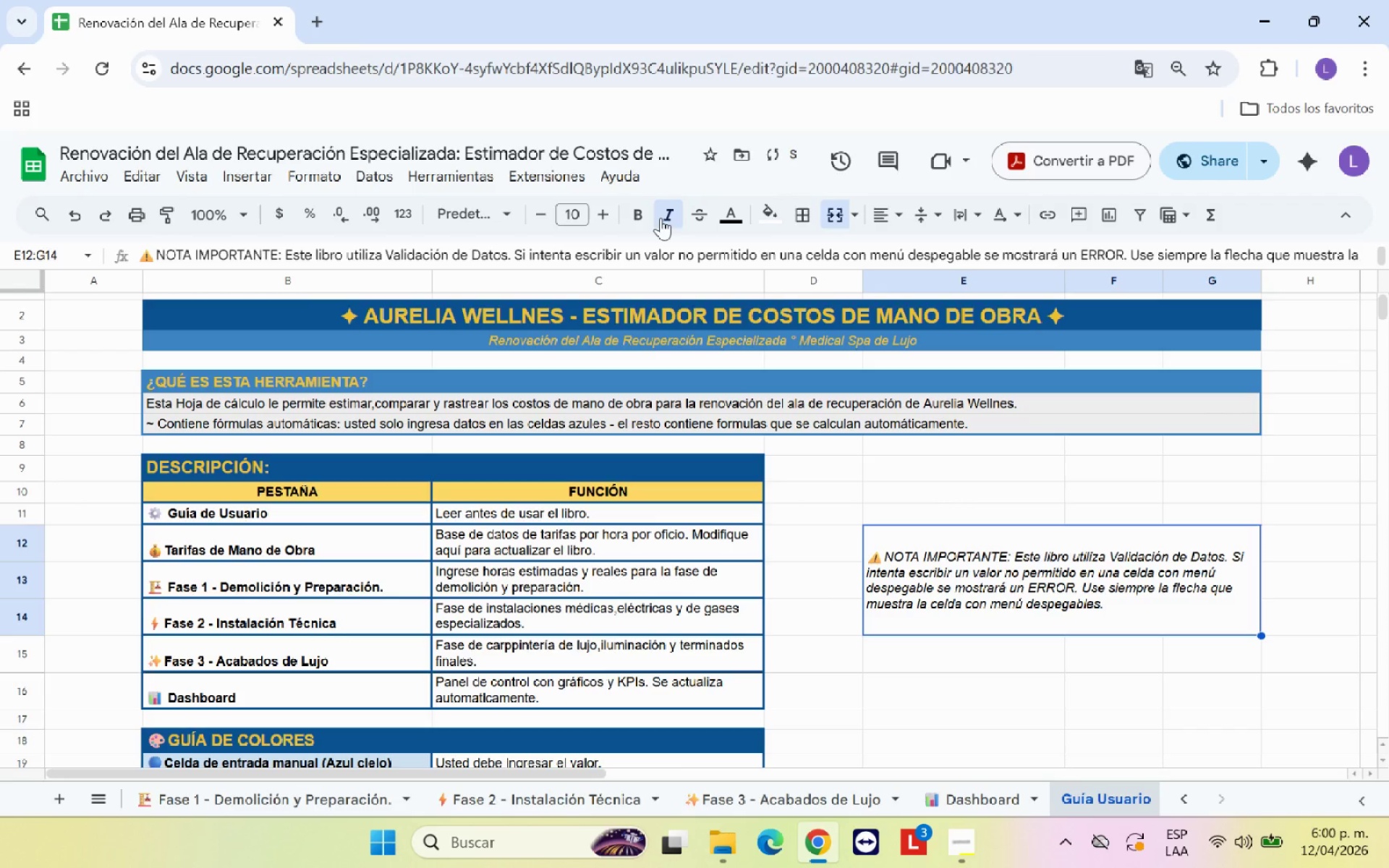 
left_click([634, 216])
 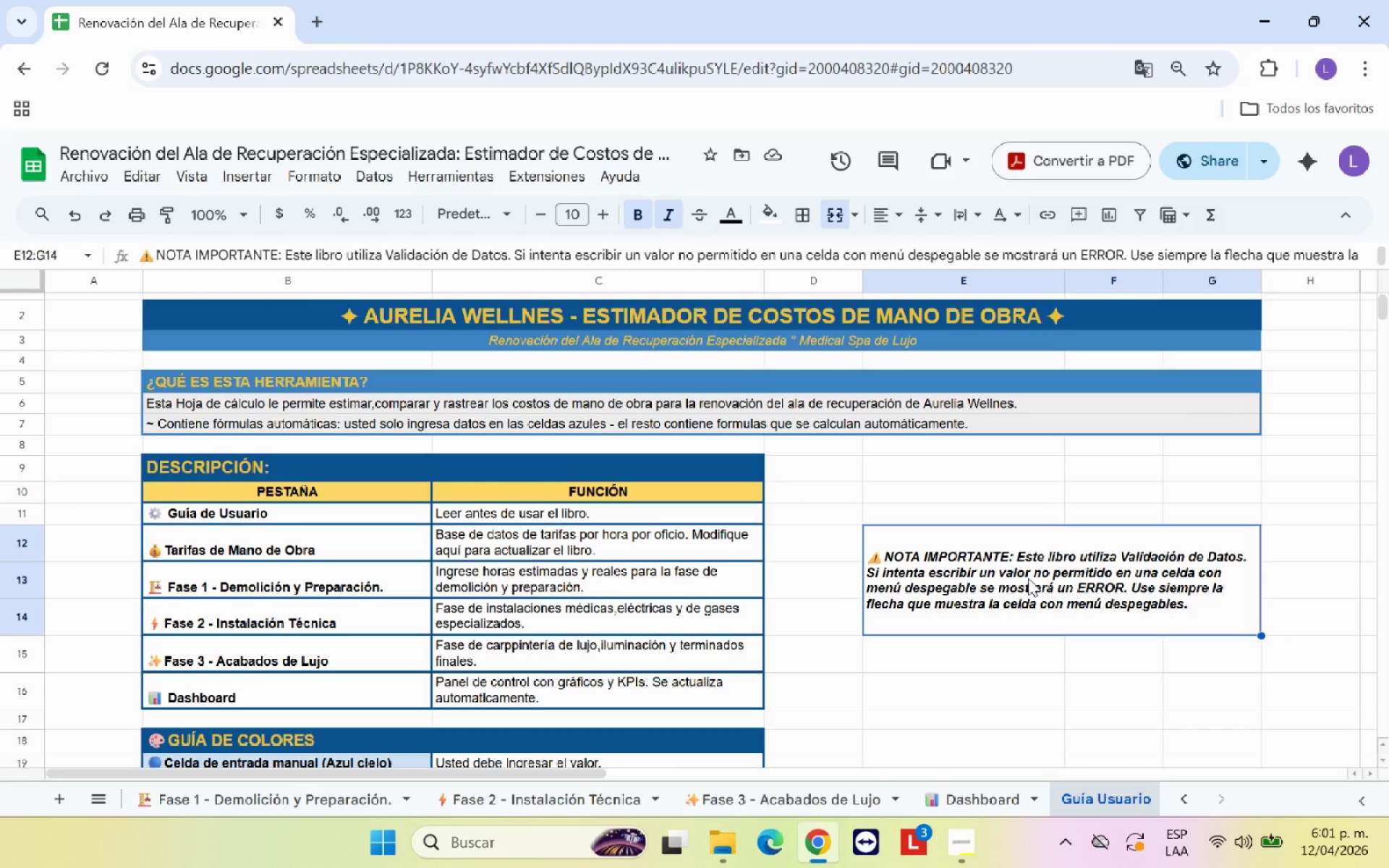 
wait(7.84)
 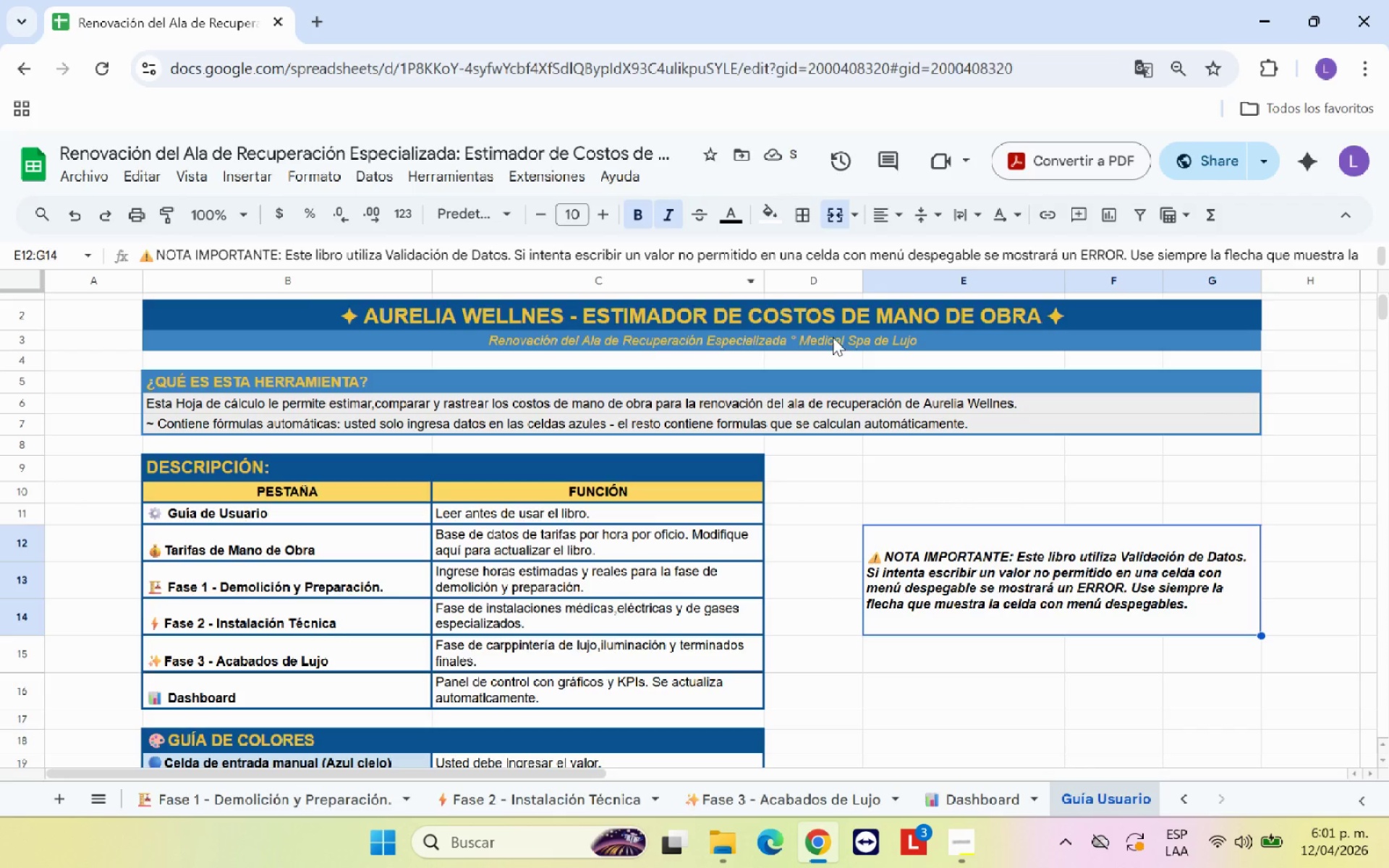 
left_click([1028, 578])
 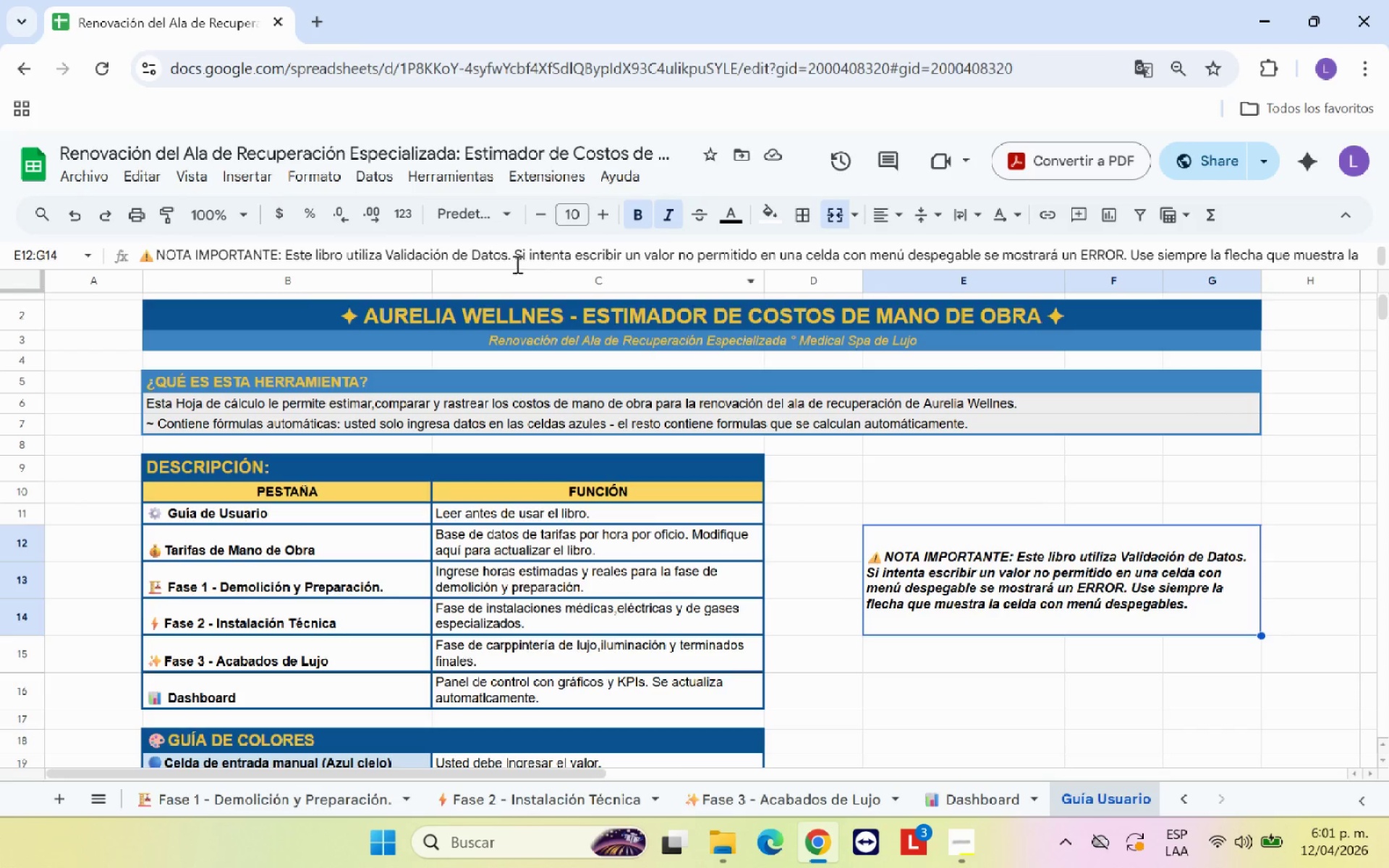 
left_click([384, 254])
 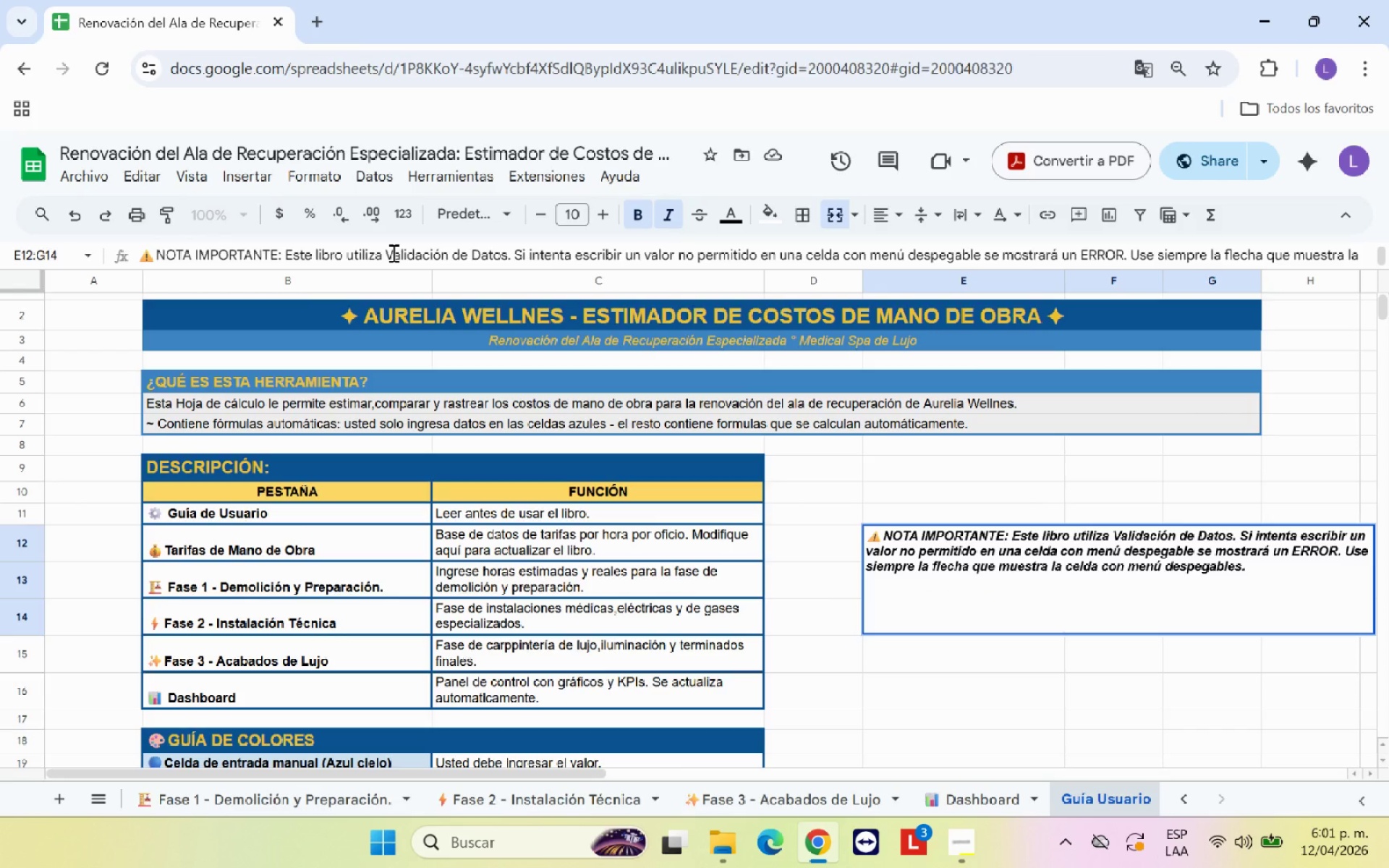 
key(Shift+2)
 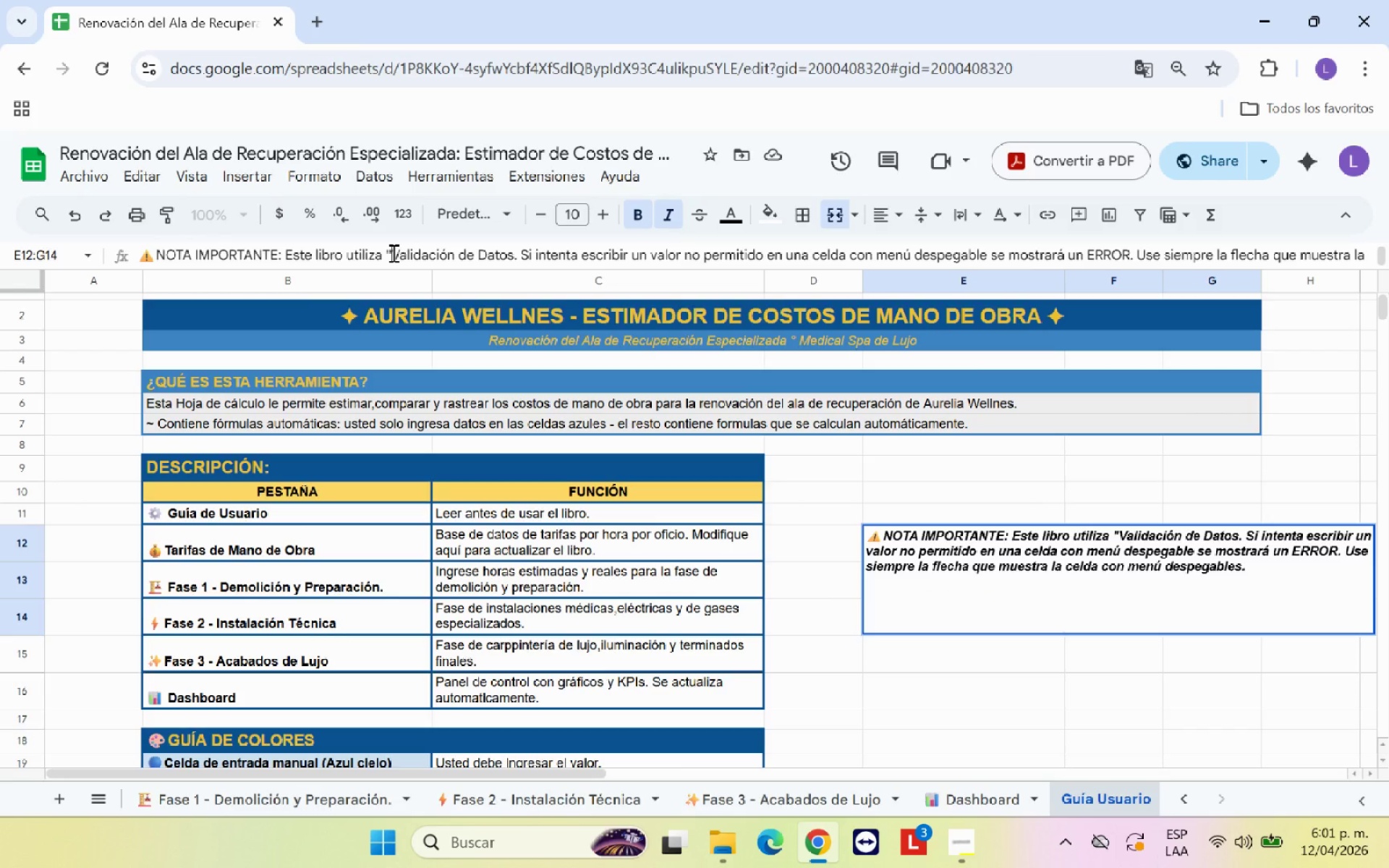 
key(ArrowRight)
 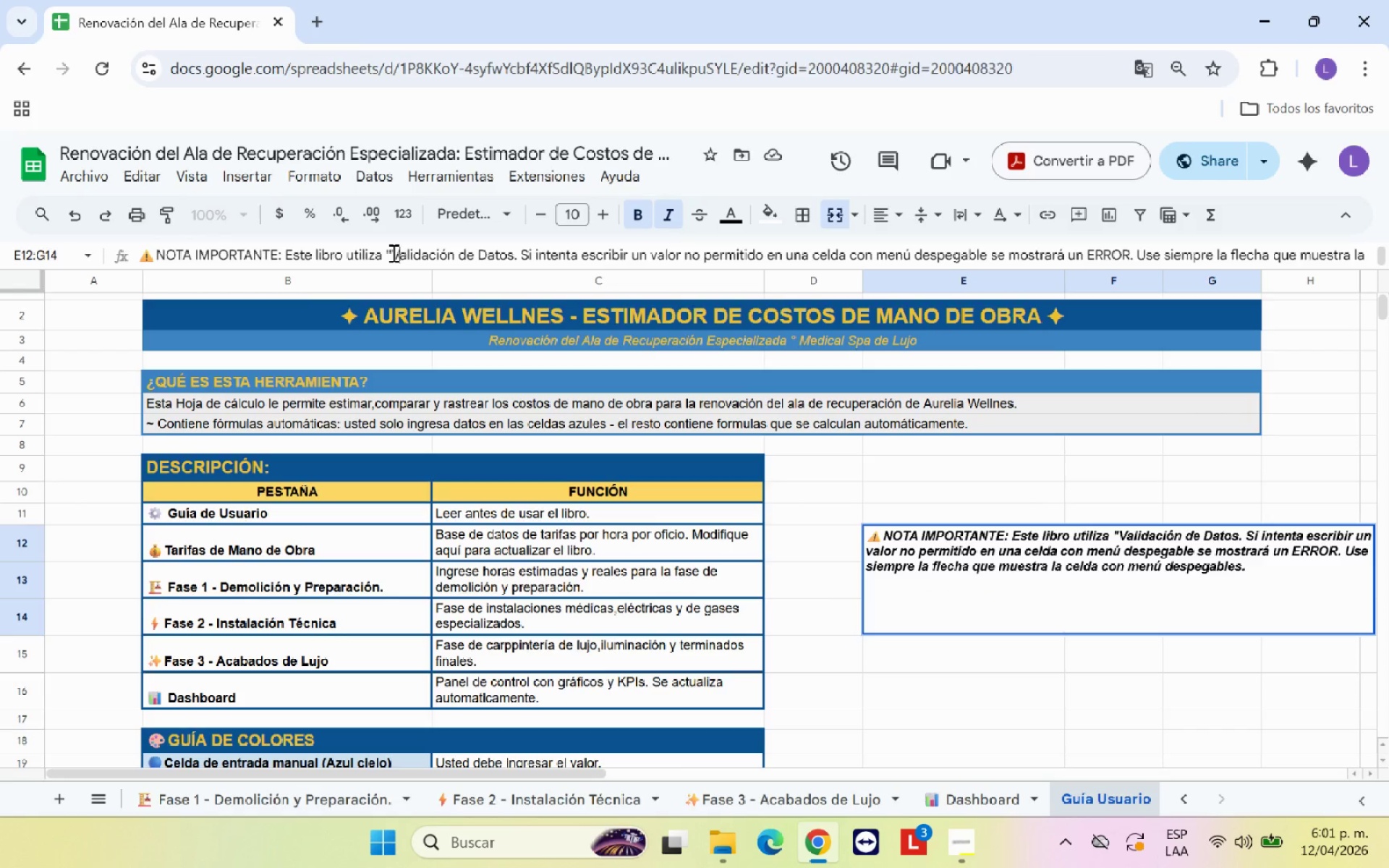 
key(ArrowRight)
 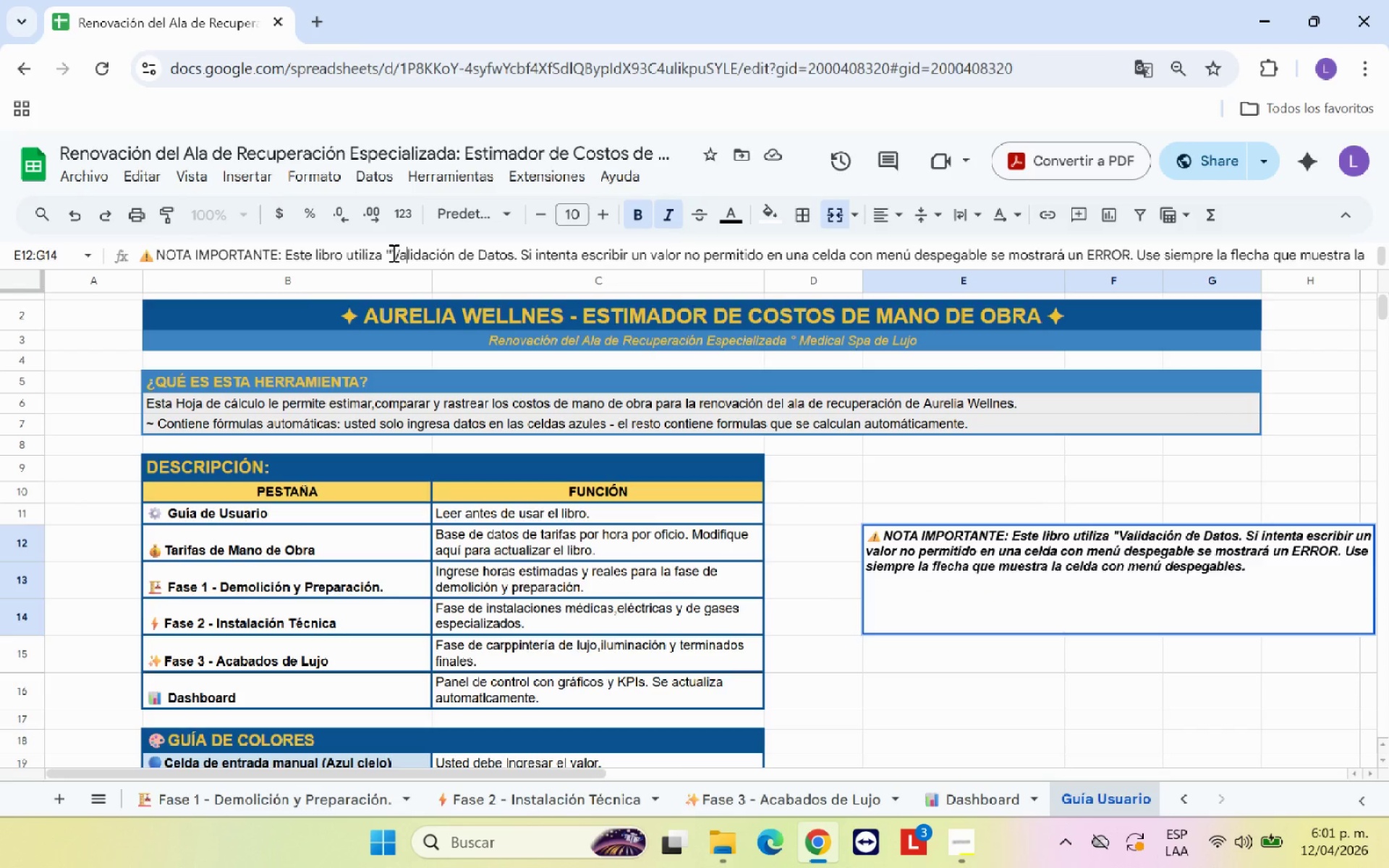 
key(ArrowRight)
 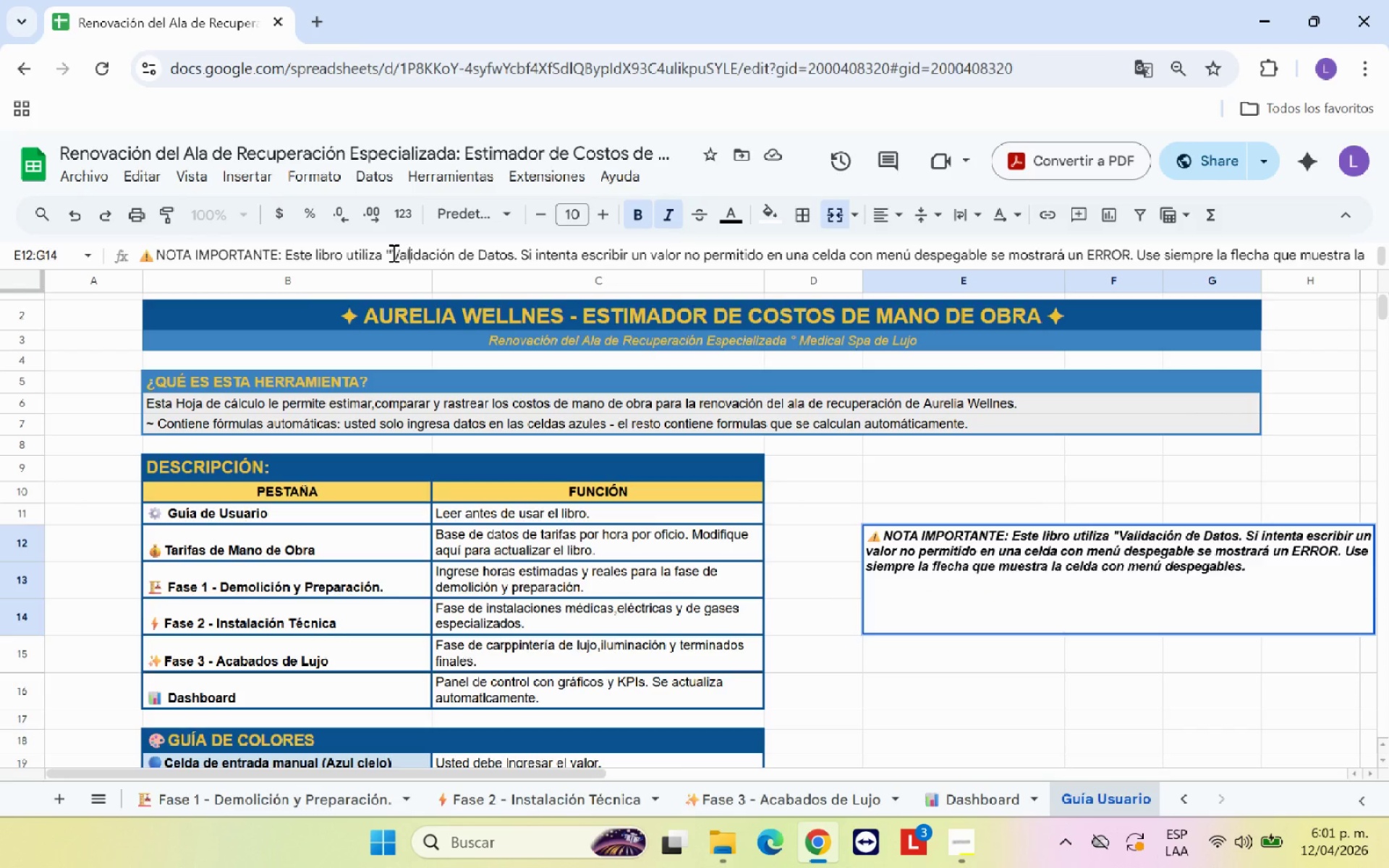 
key(ArrowRight)
 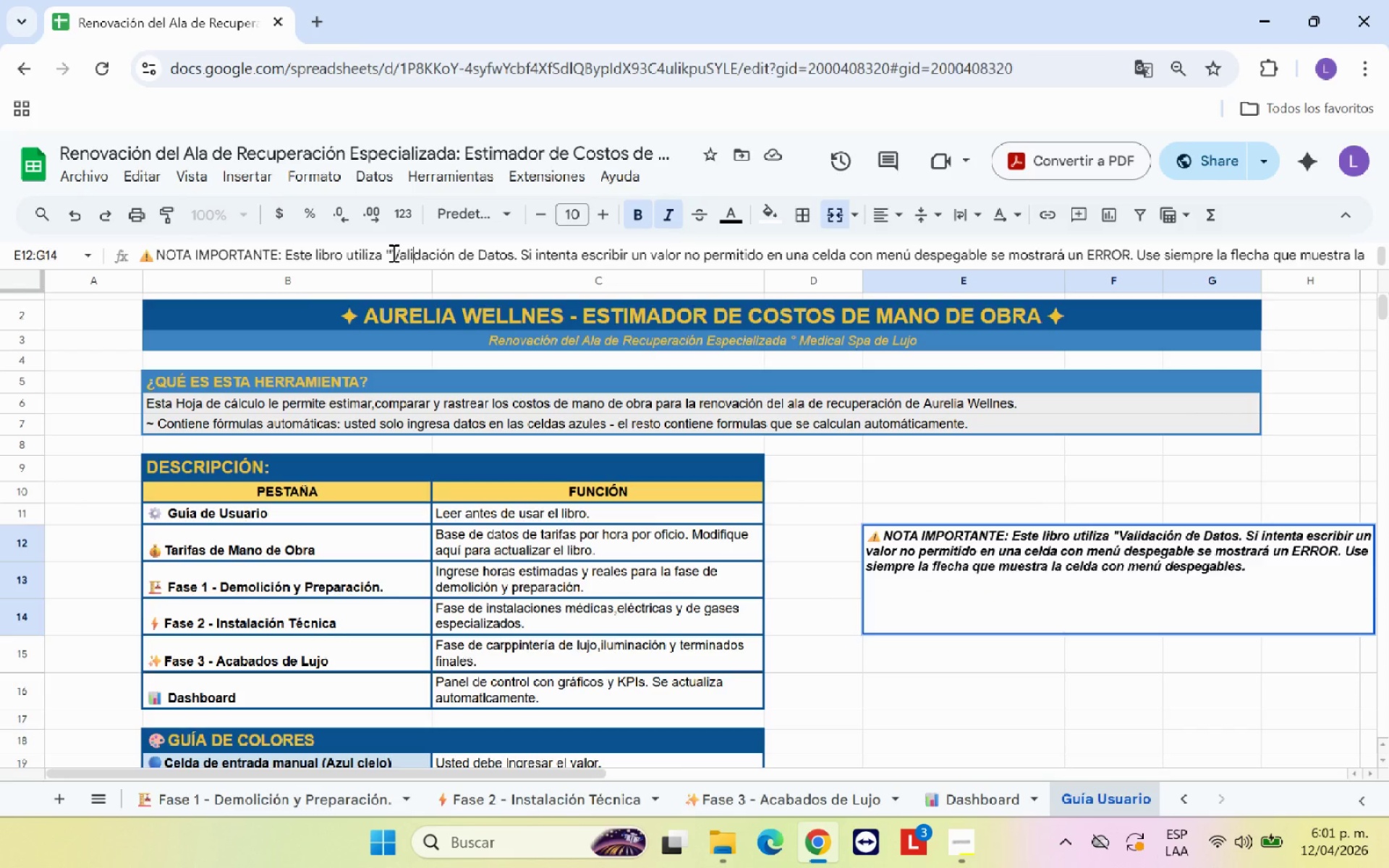 
key(ArrowRight)
 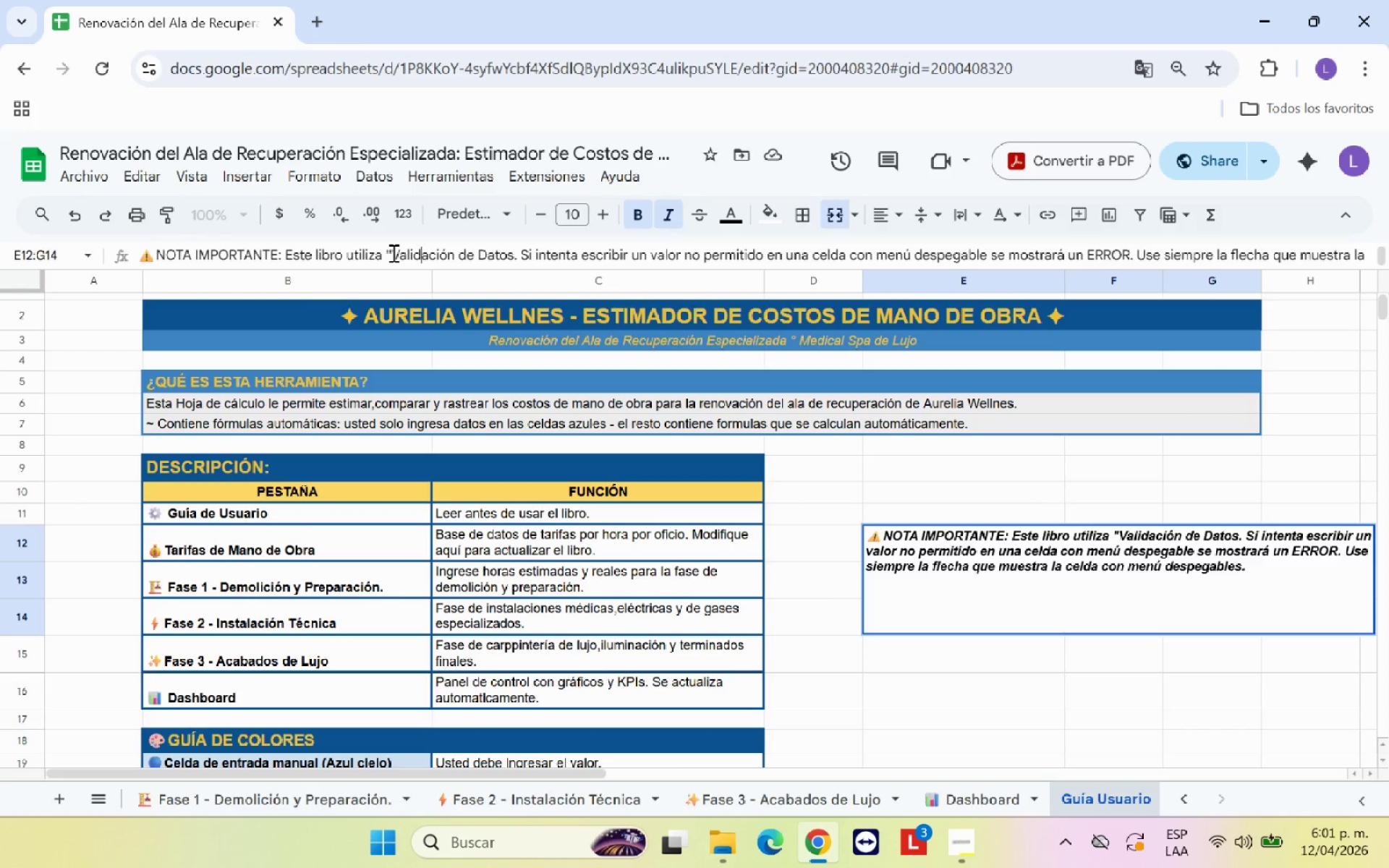 
key(ArrowRight)
 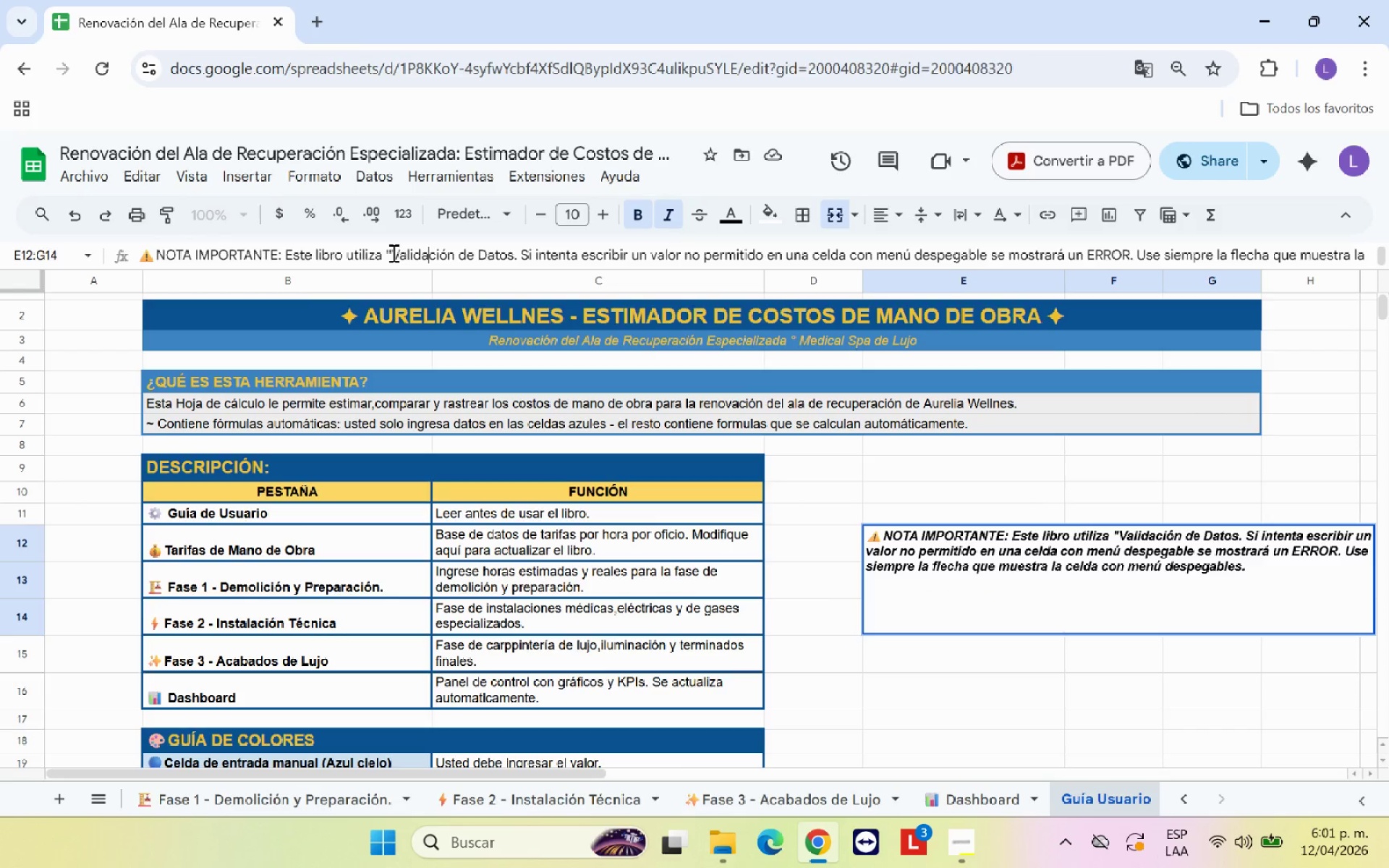 
key(ArrowRight)
 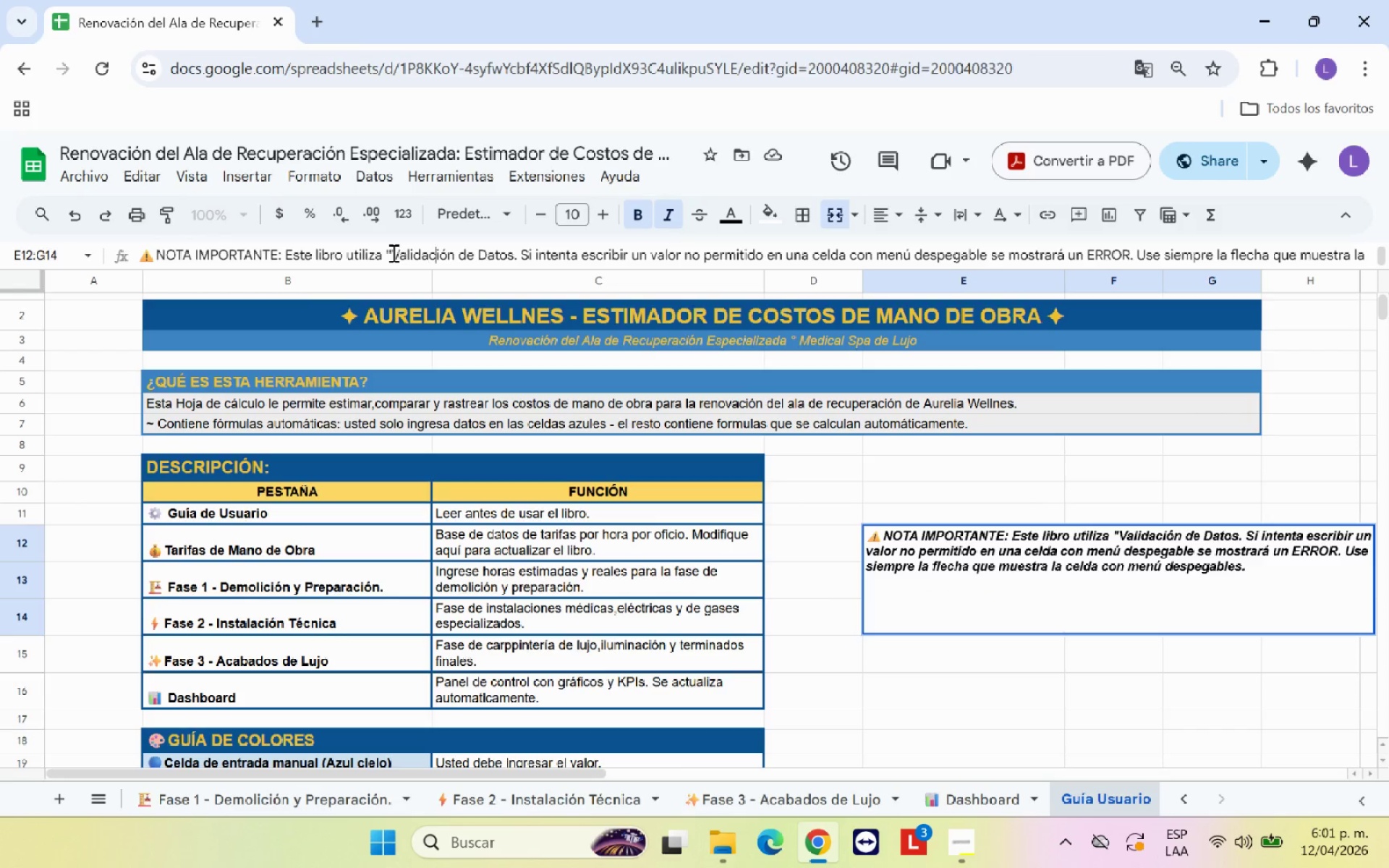 
key(ArrowRight)
 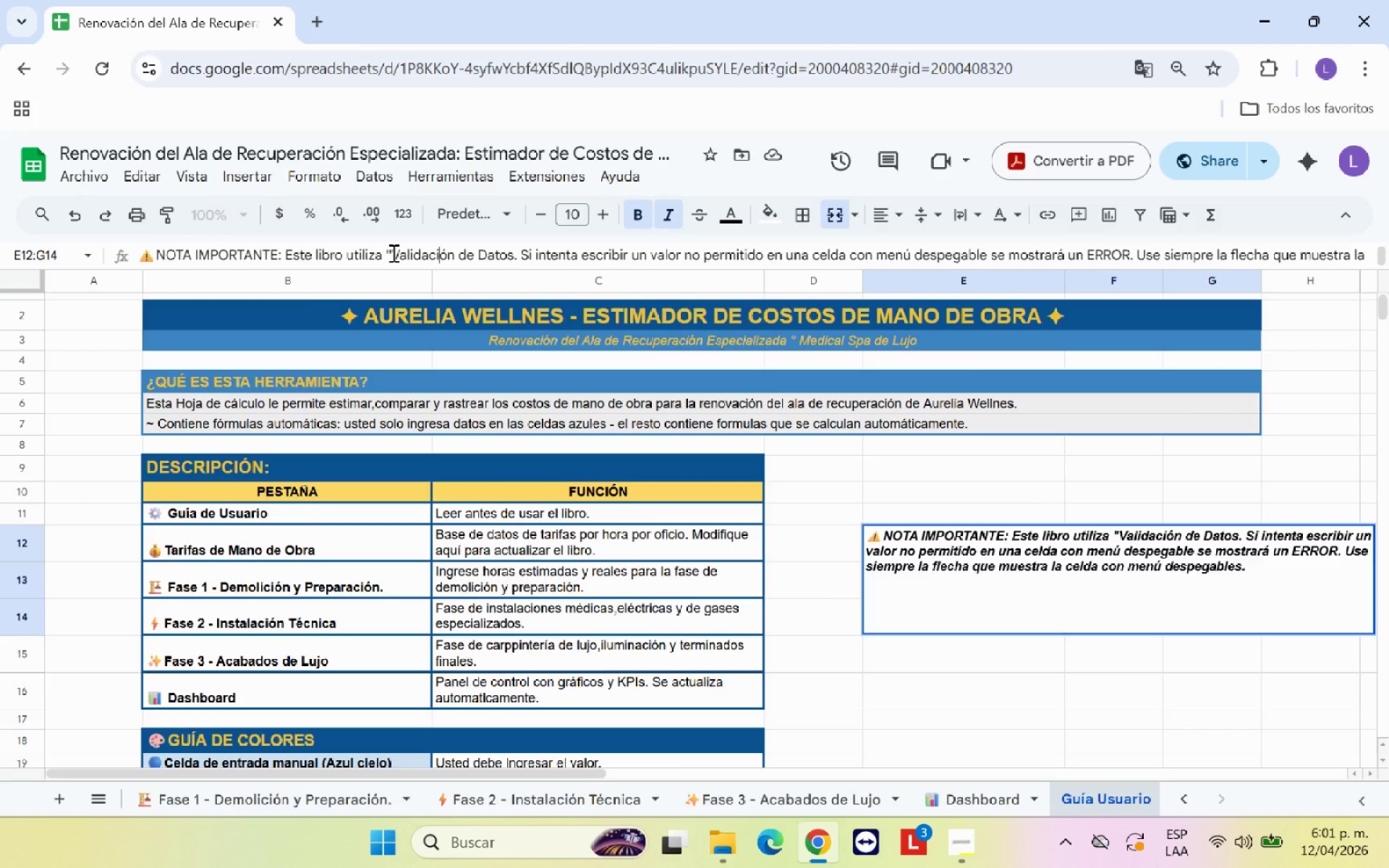 
hold_key(key=ArrowRight, duration=0.86)
 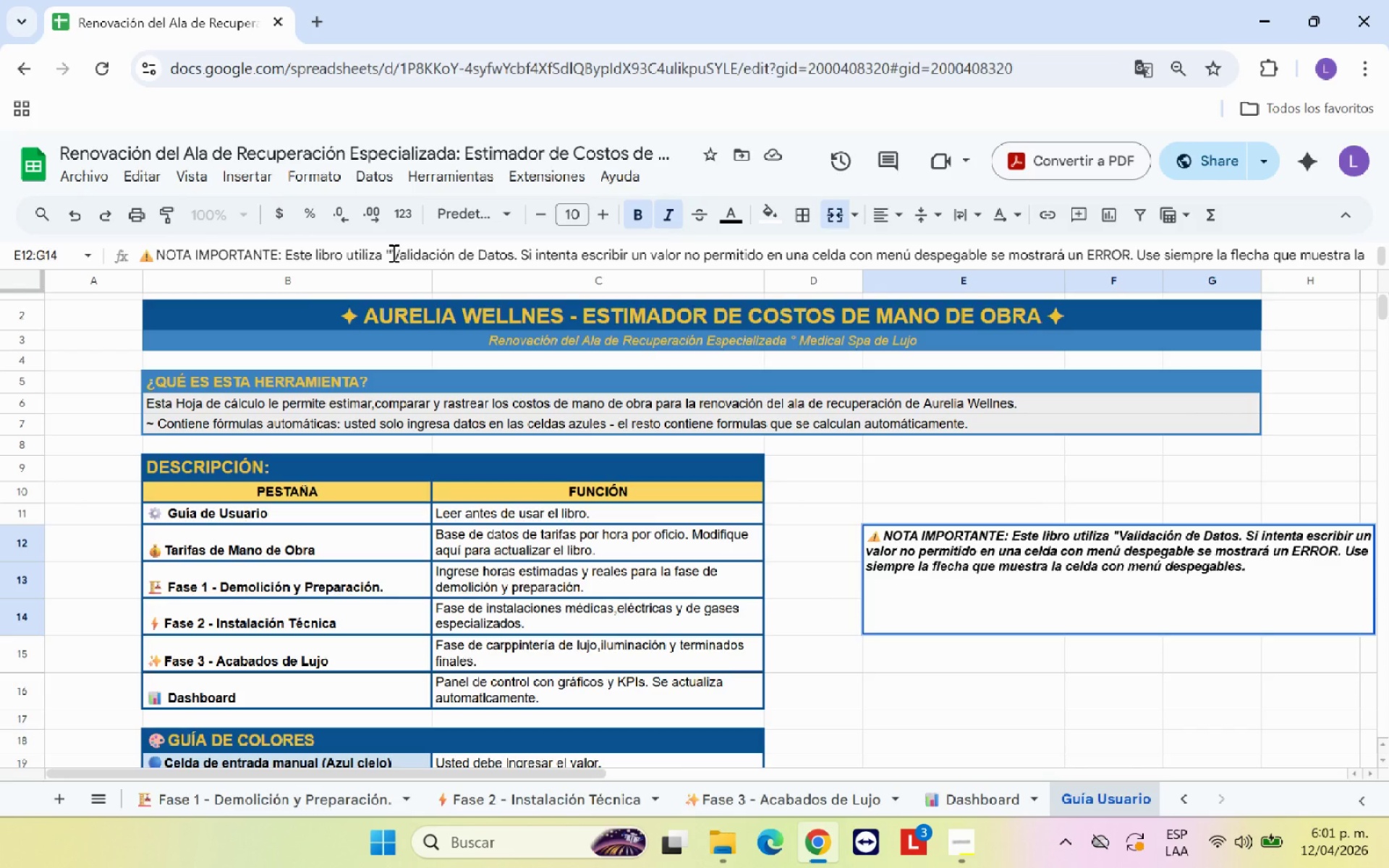 
key(ArrowLeft)
 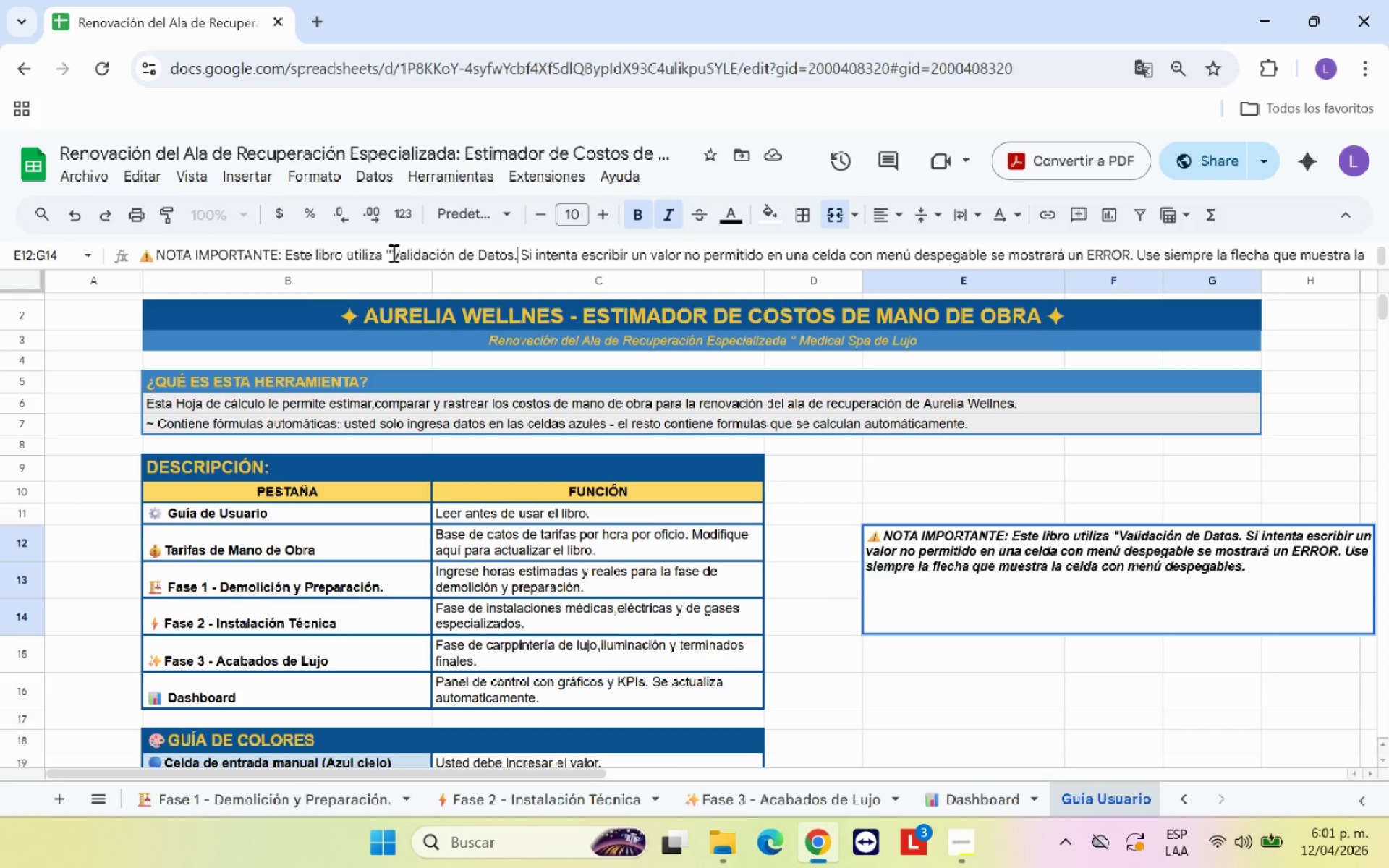 
key(ArrowLeft)
 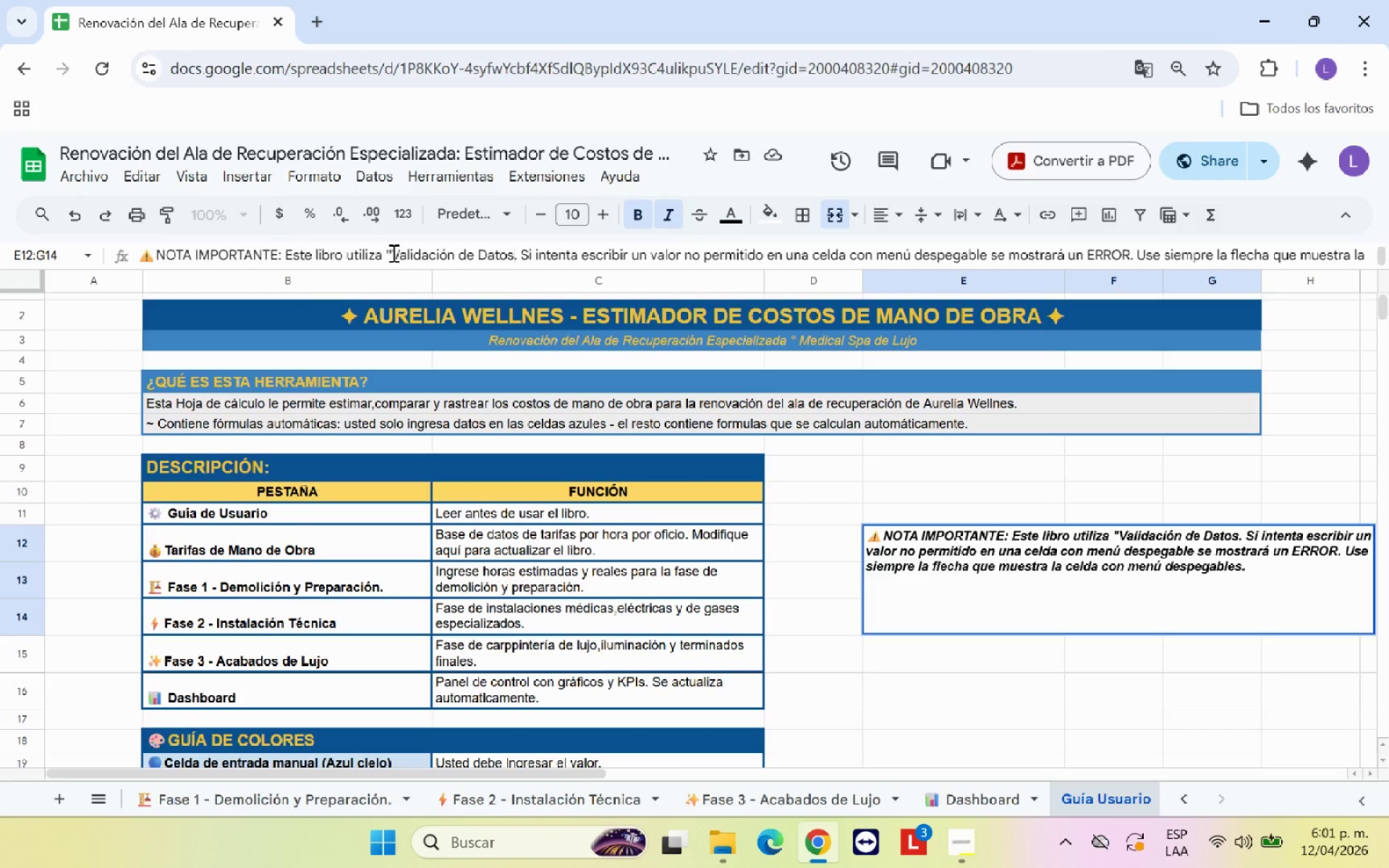 
key(Shift+2)
 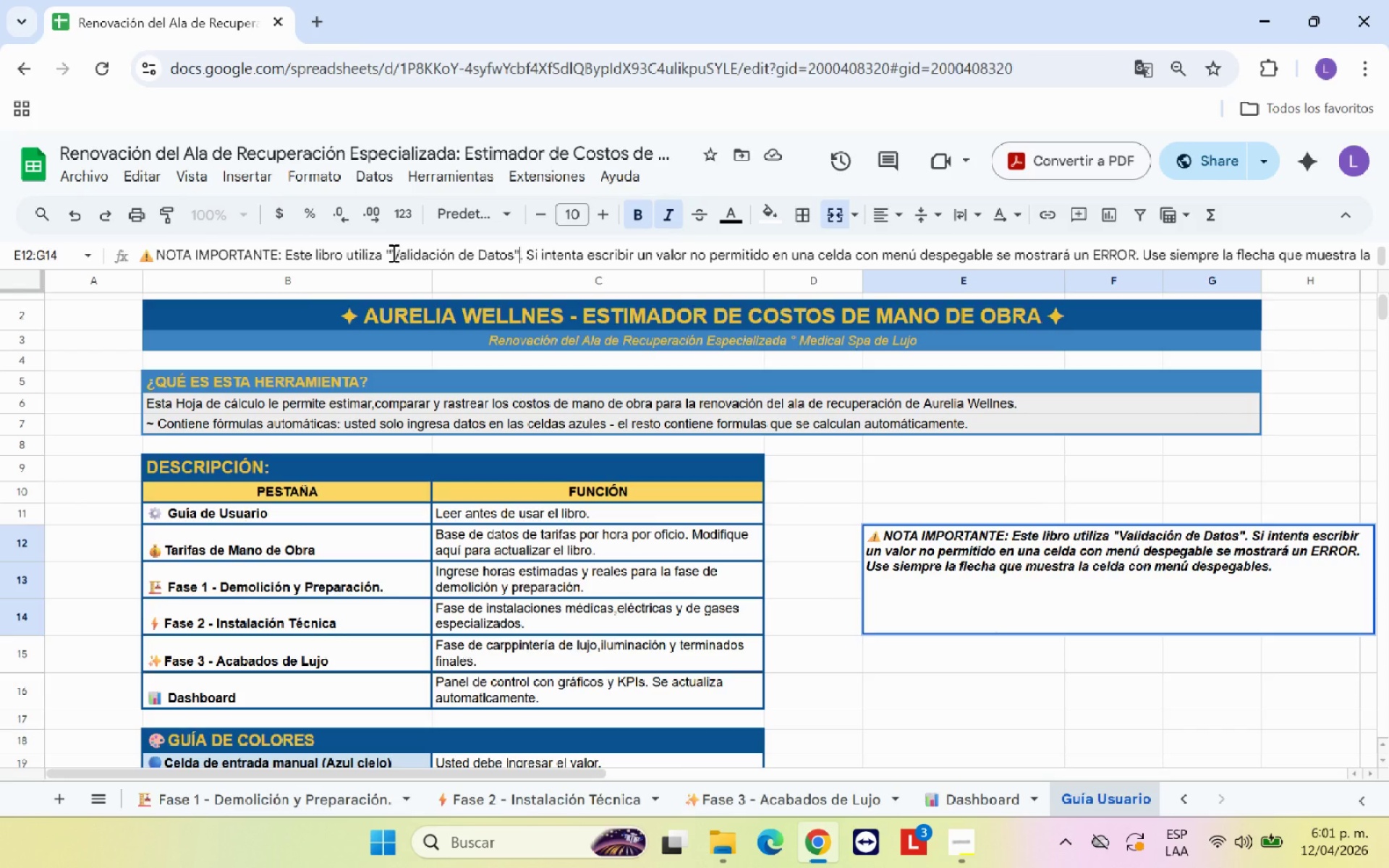 
key(Enter)
 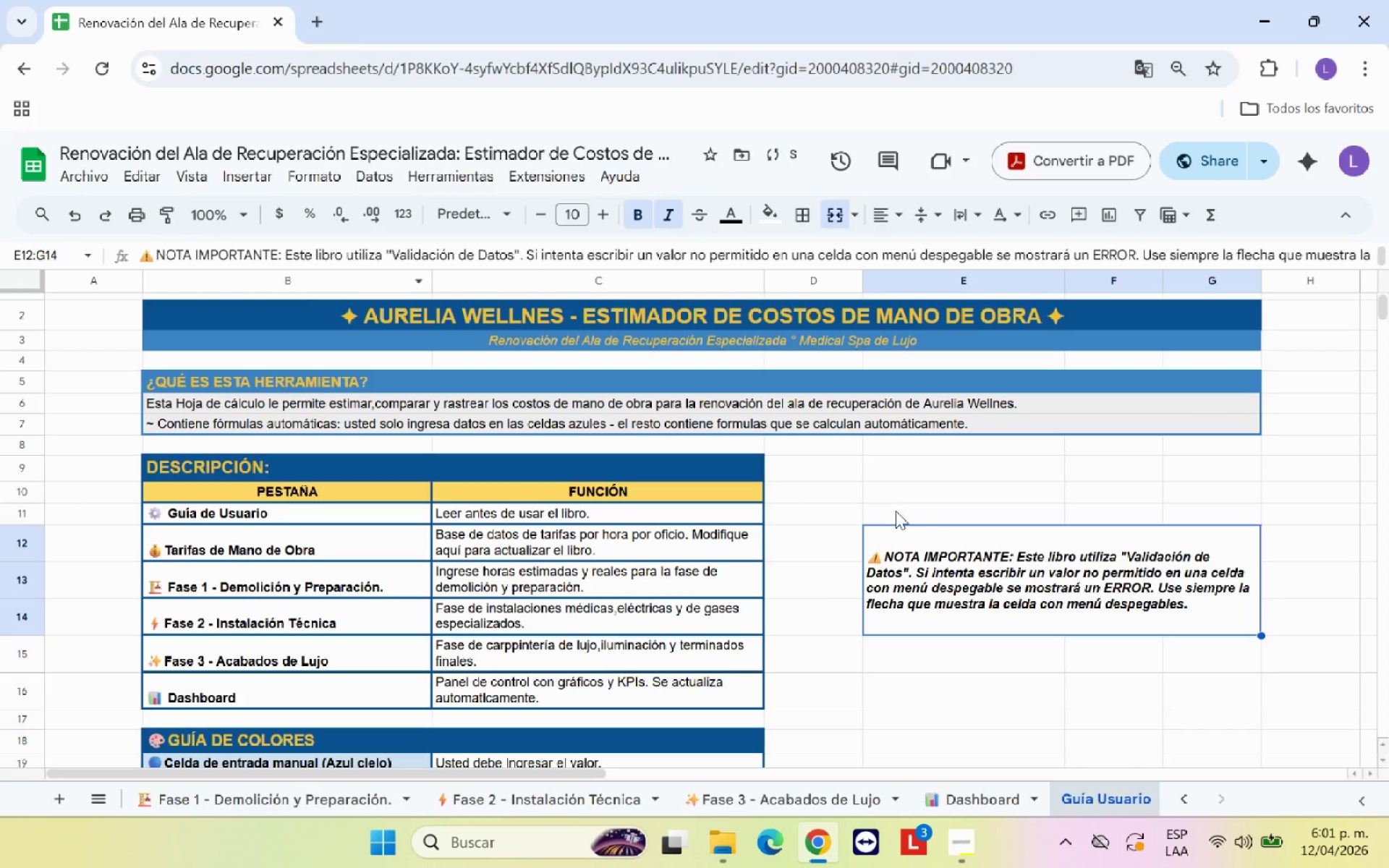 
scroll: coordinate [939, 555], scroll_direction: down, amount: 1.0
 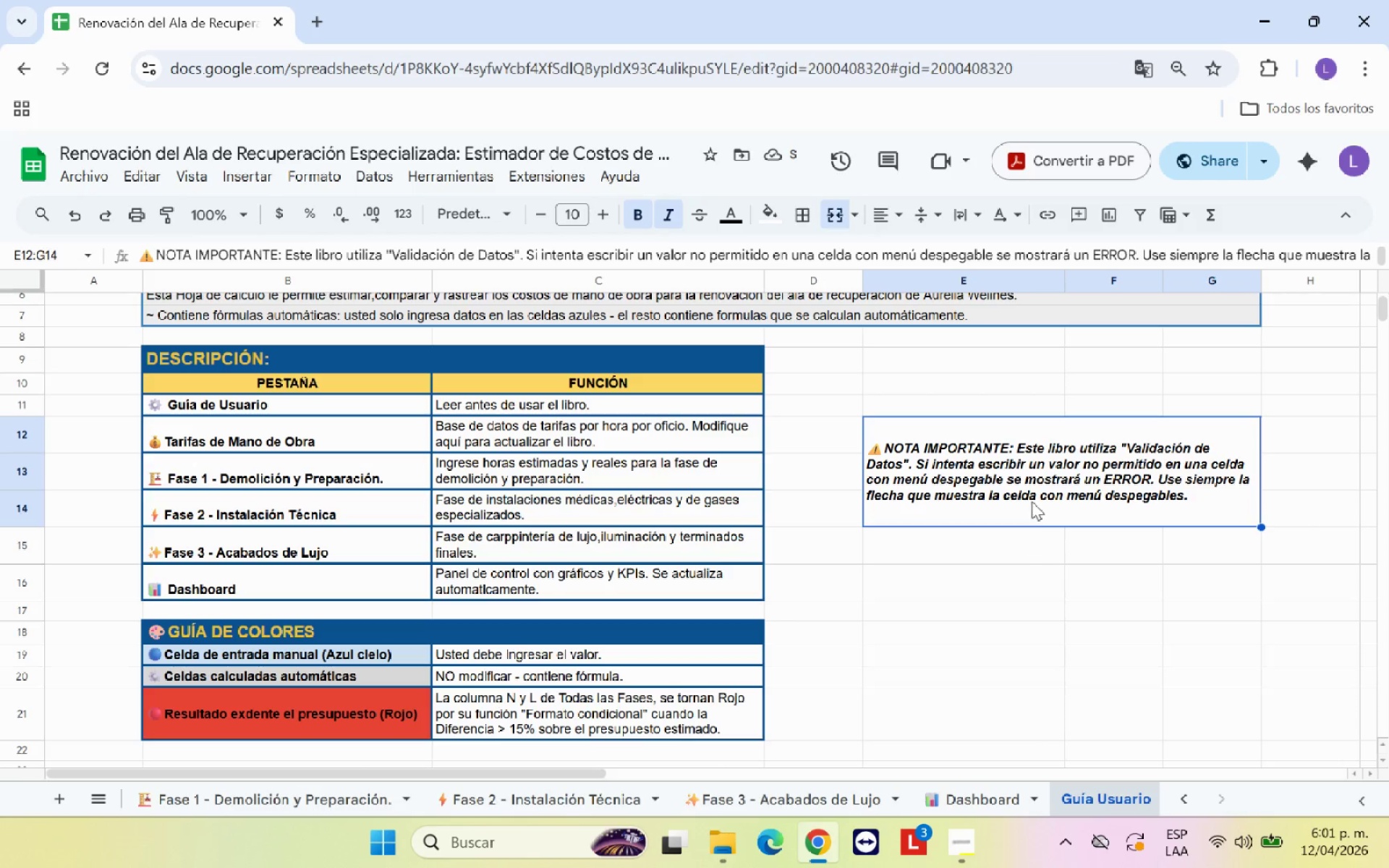 
left_click([1037, 480])
 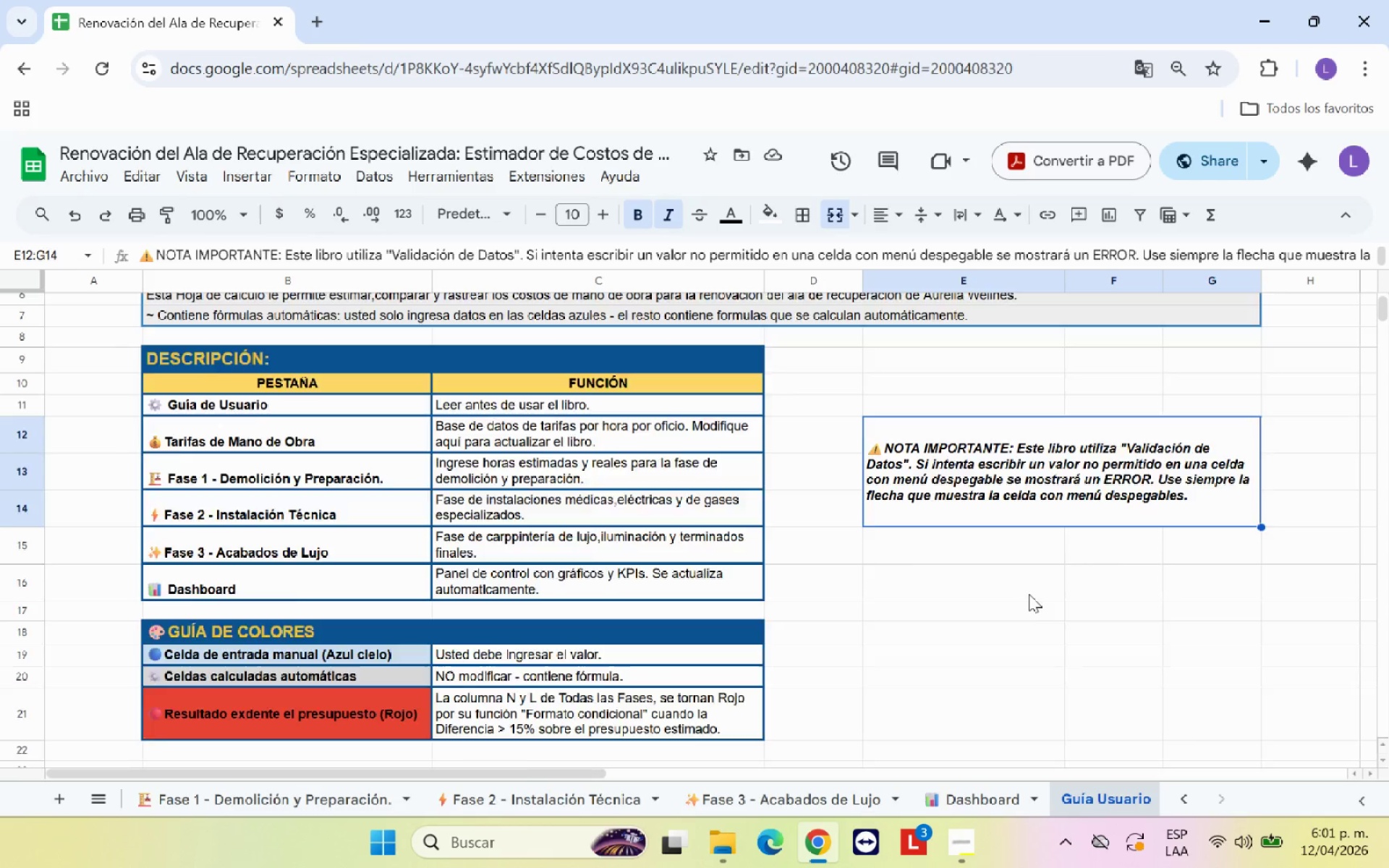 
scroll: coordinate [1029, 594], scroll_direction: up, amount: 1.0
 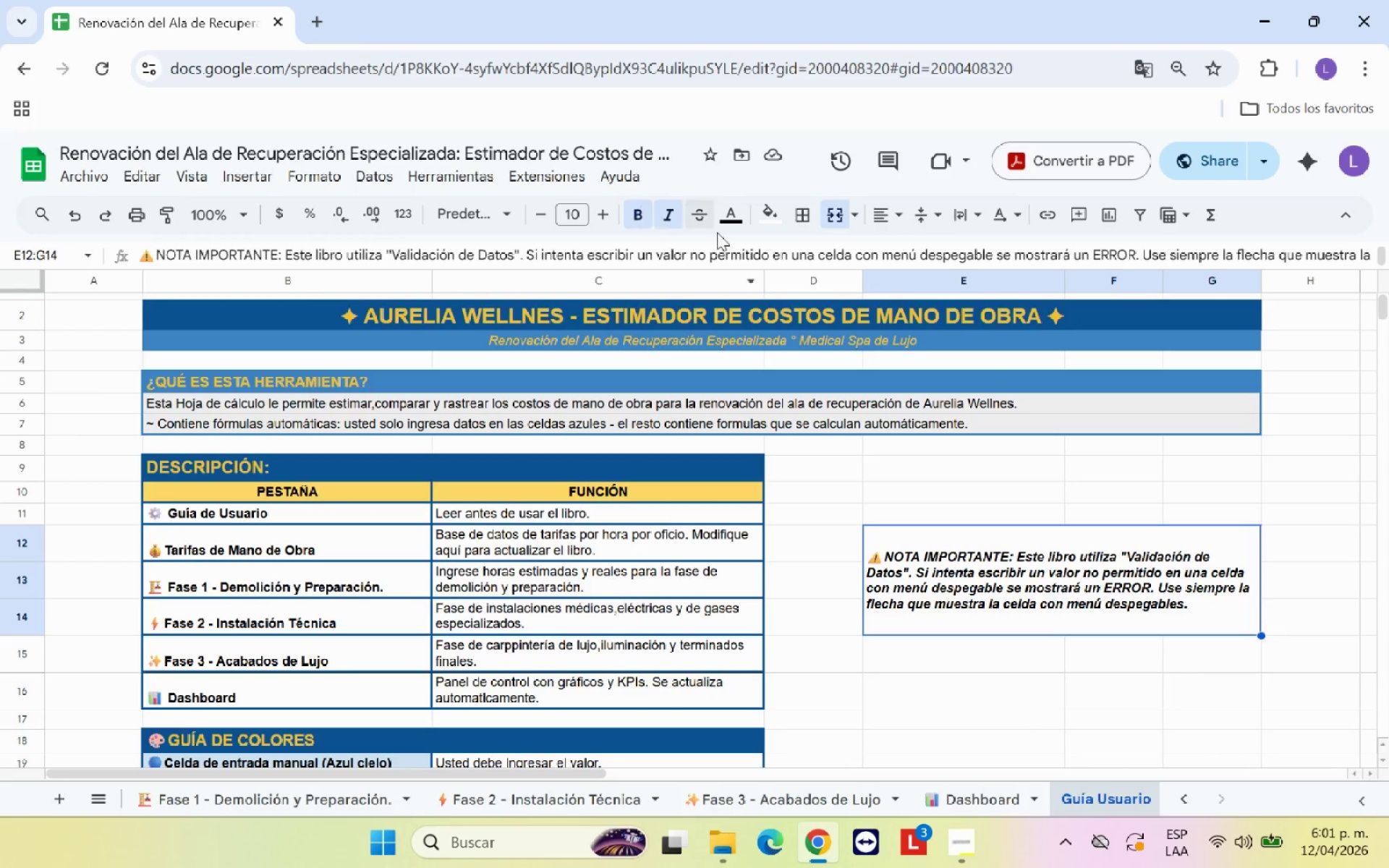 
left_click([797, 216])
 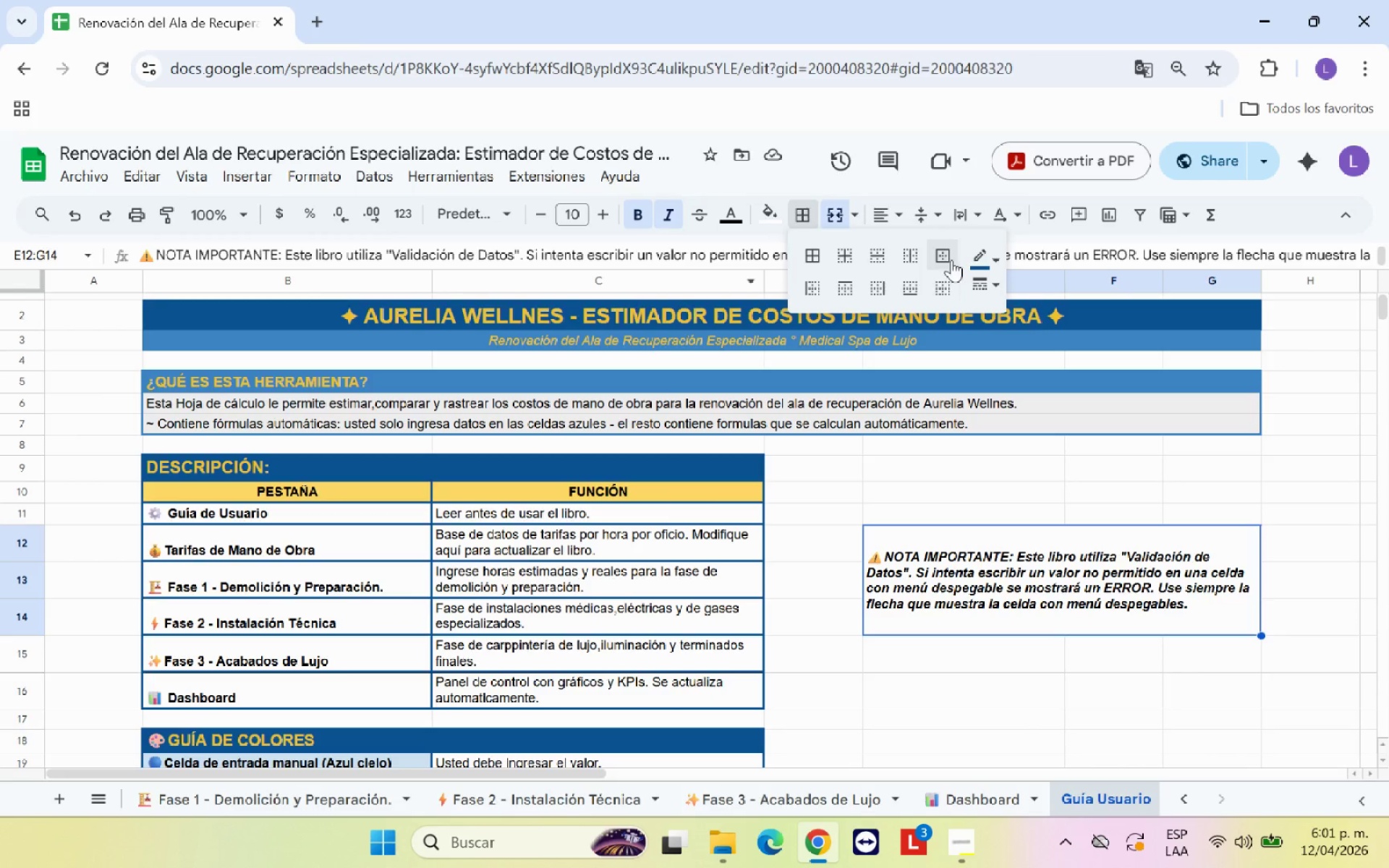 
left_click([951, 259])
 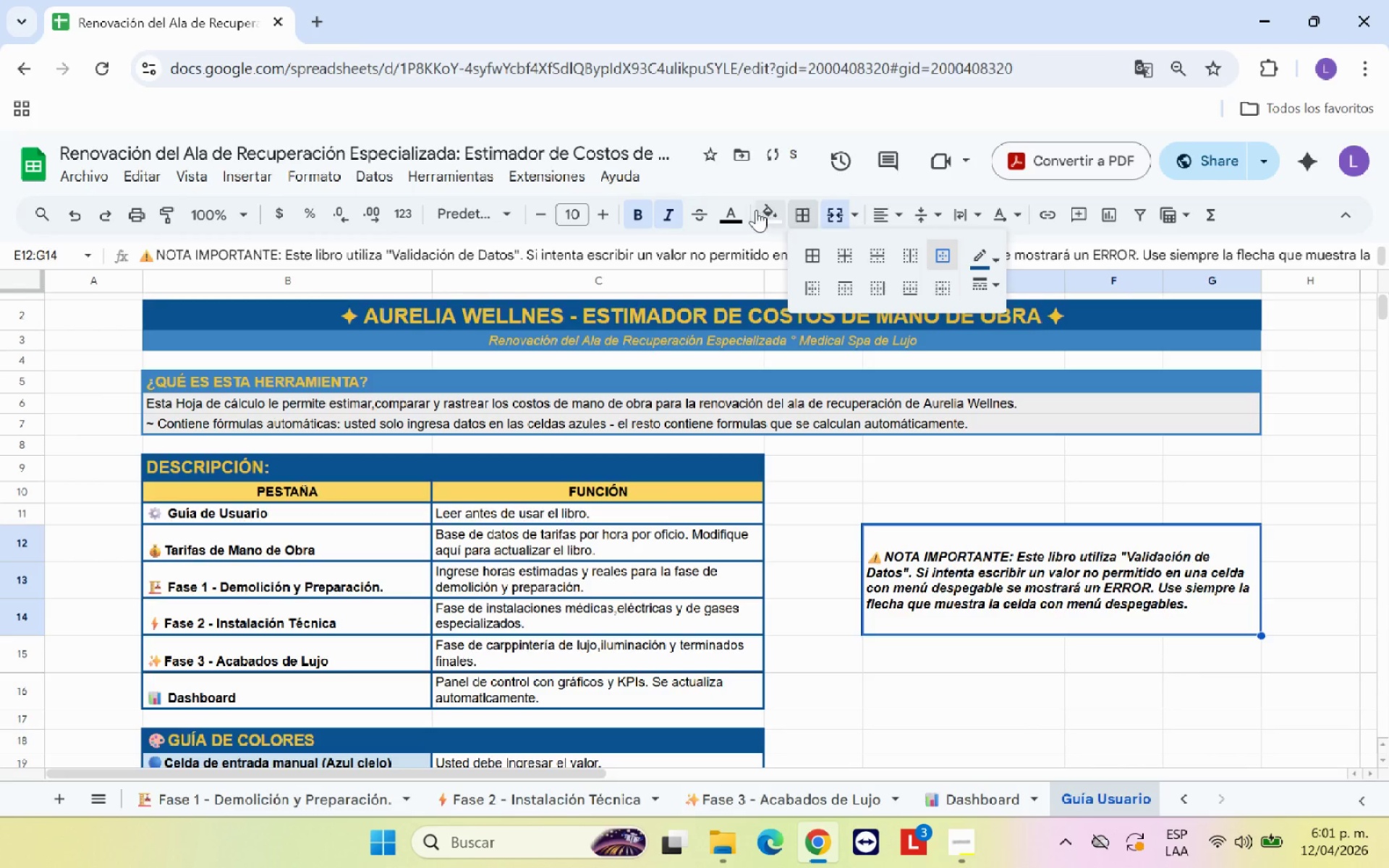 
left_click([760, 210])
 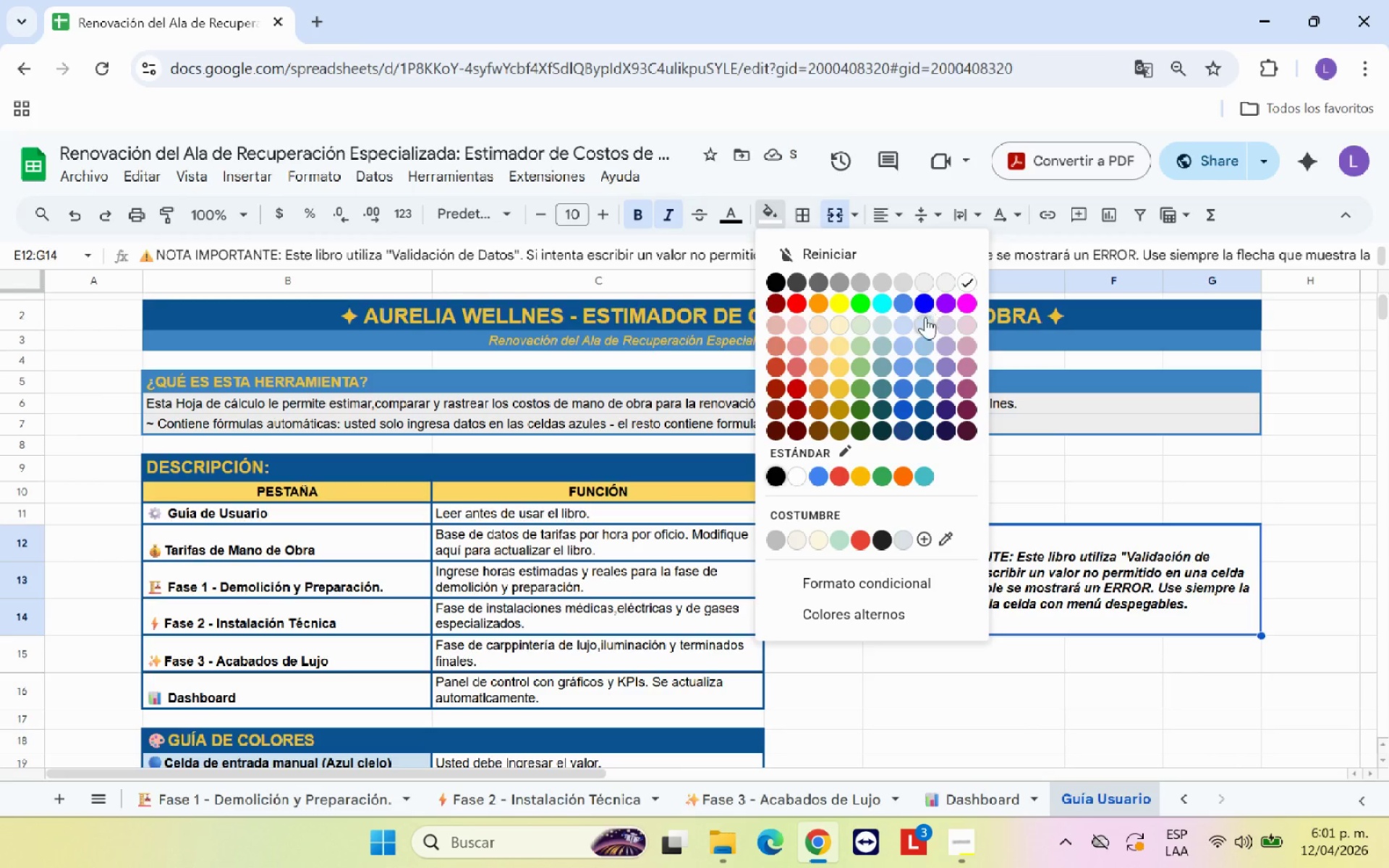 
left_click([925, 320])
 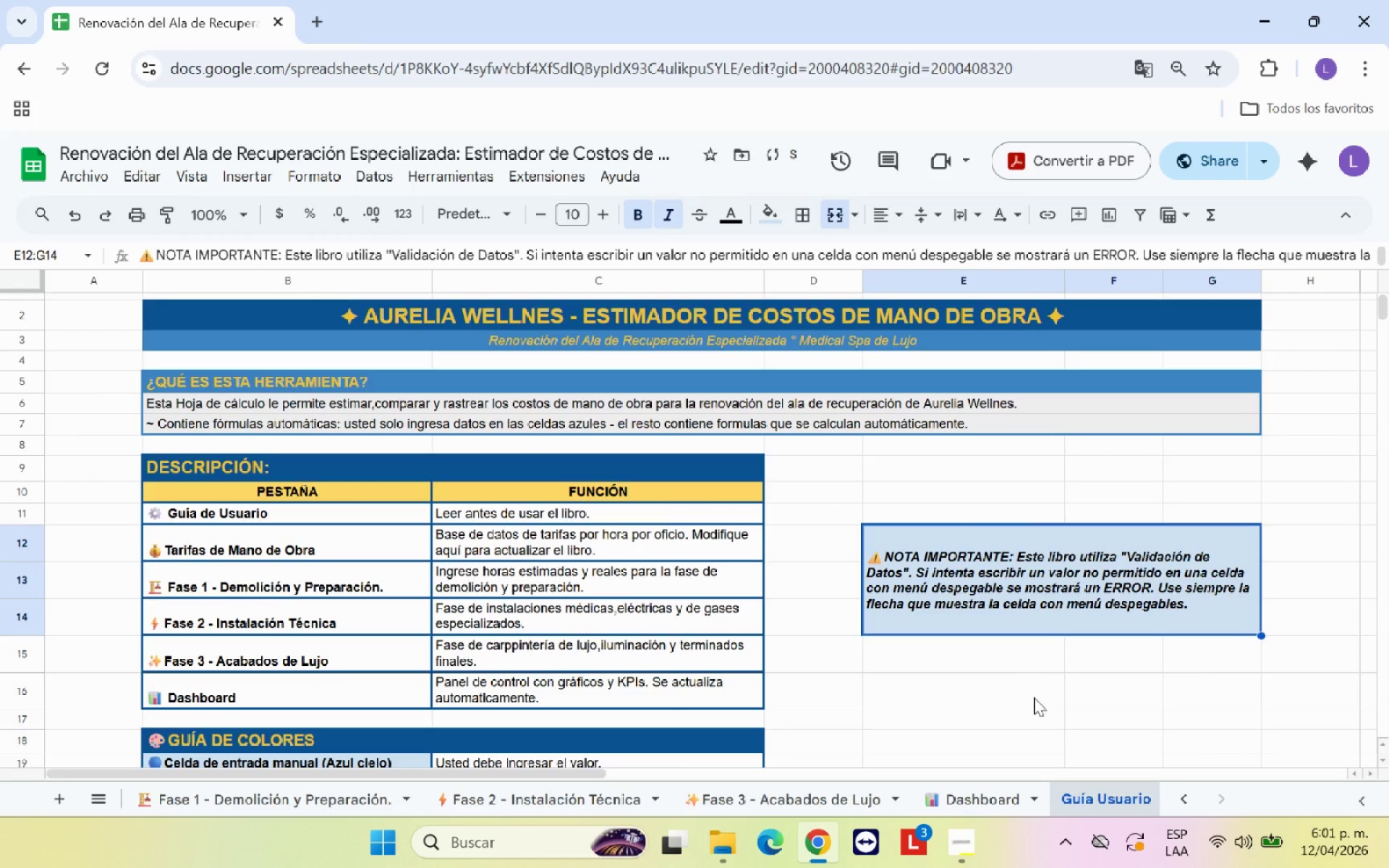 
left_click([1035, 709])
 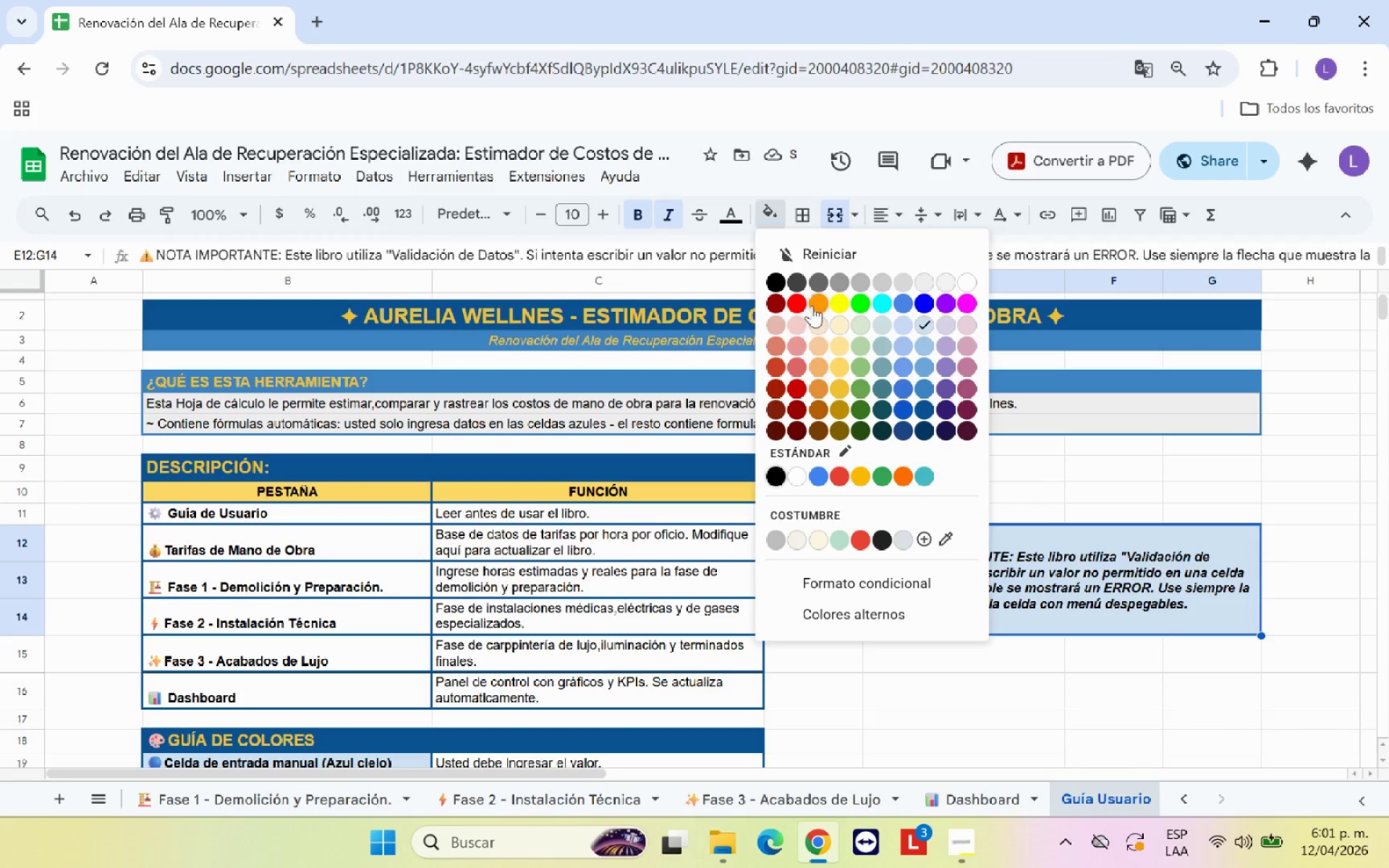 
left_click([798, 346])
 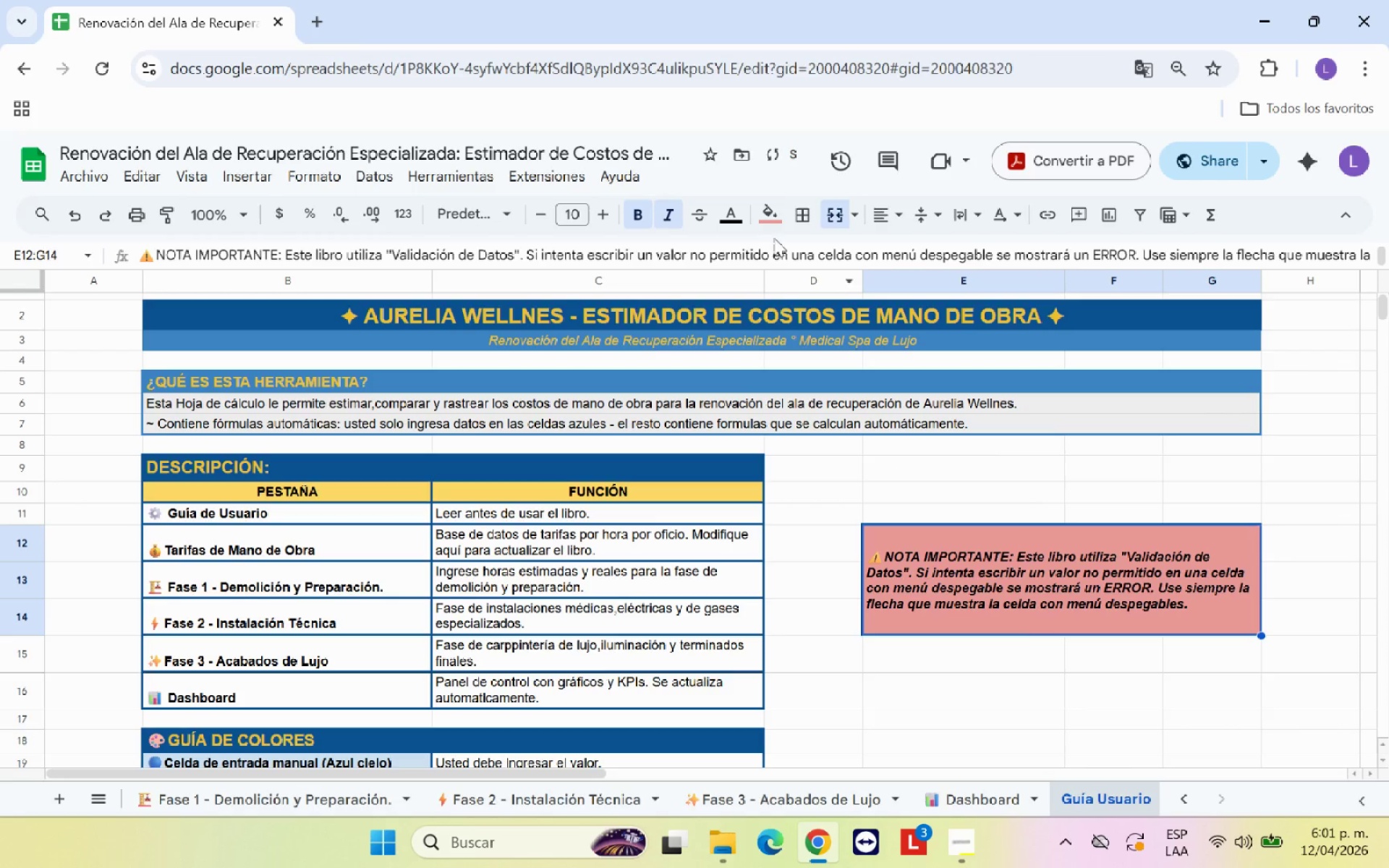 
left_click([781, 226])
 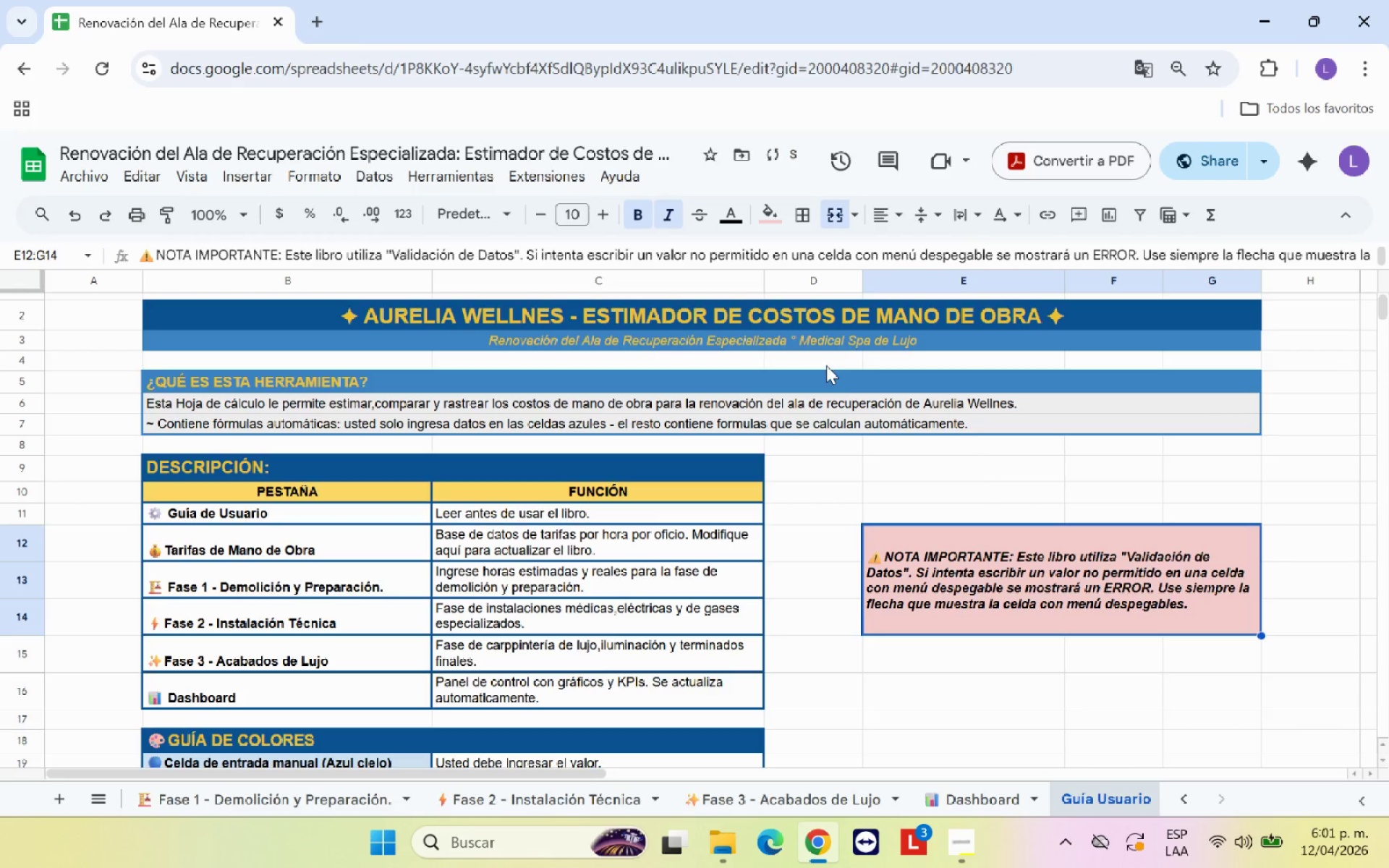 
left_click([986, 476])
 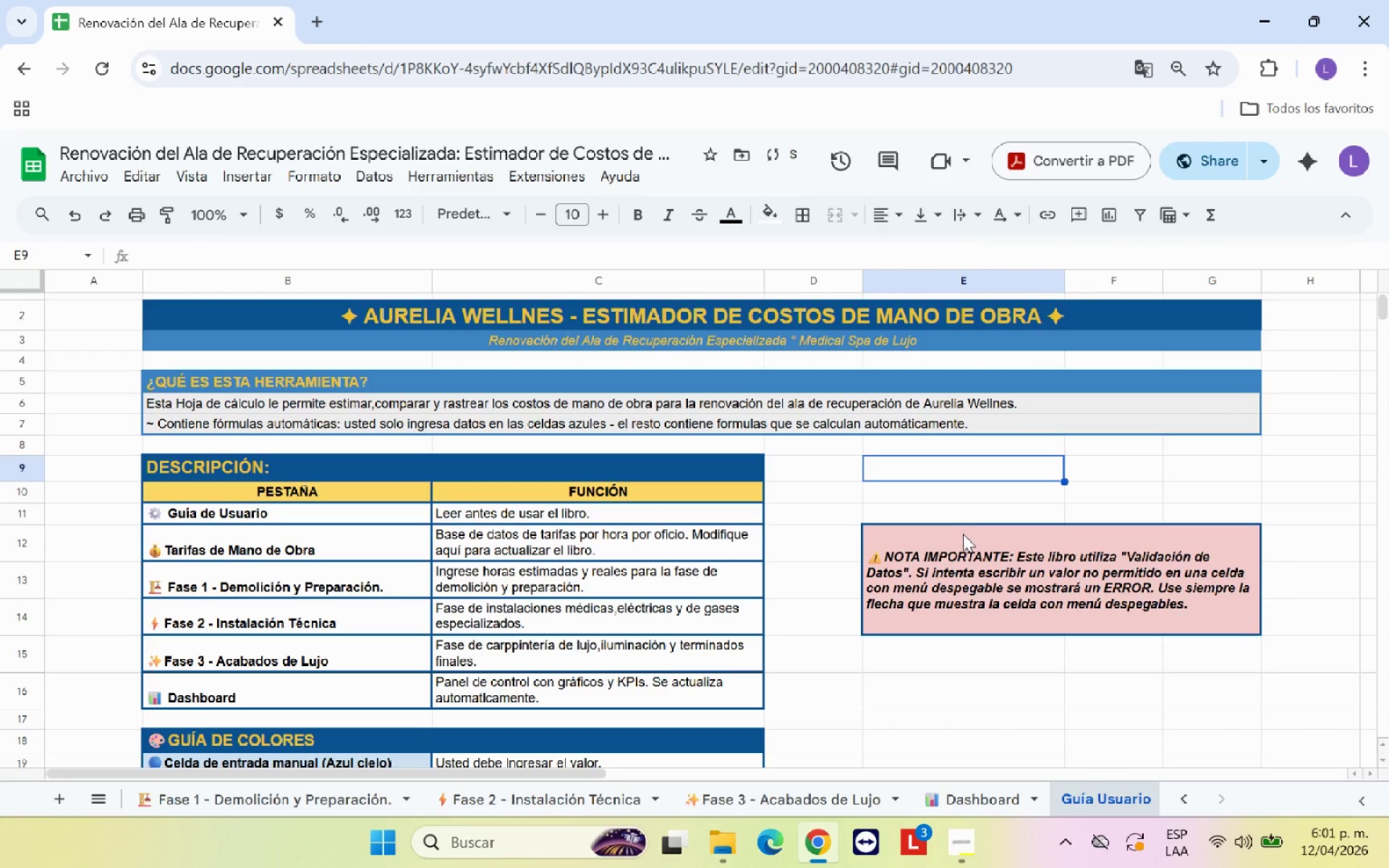 
scroll: coordinate [962, 542], scroll_direction: none, amount: 0.0
 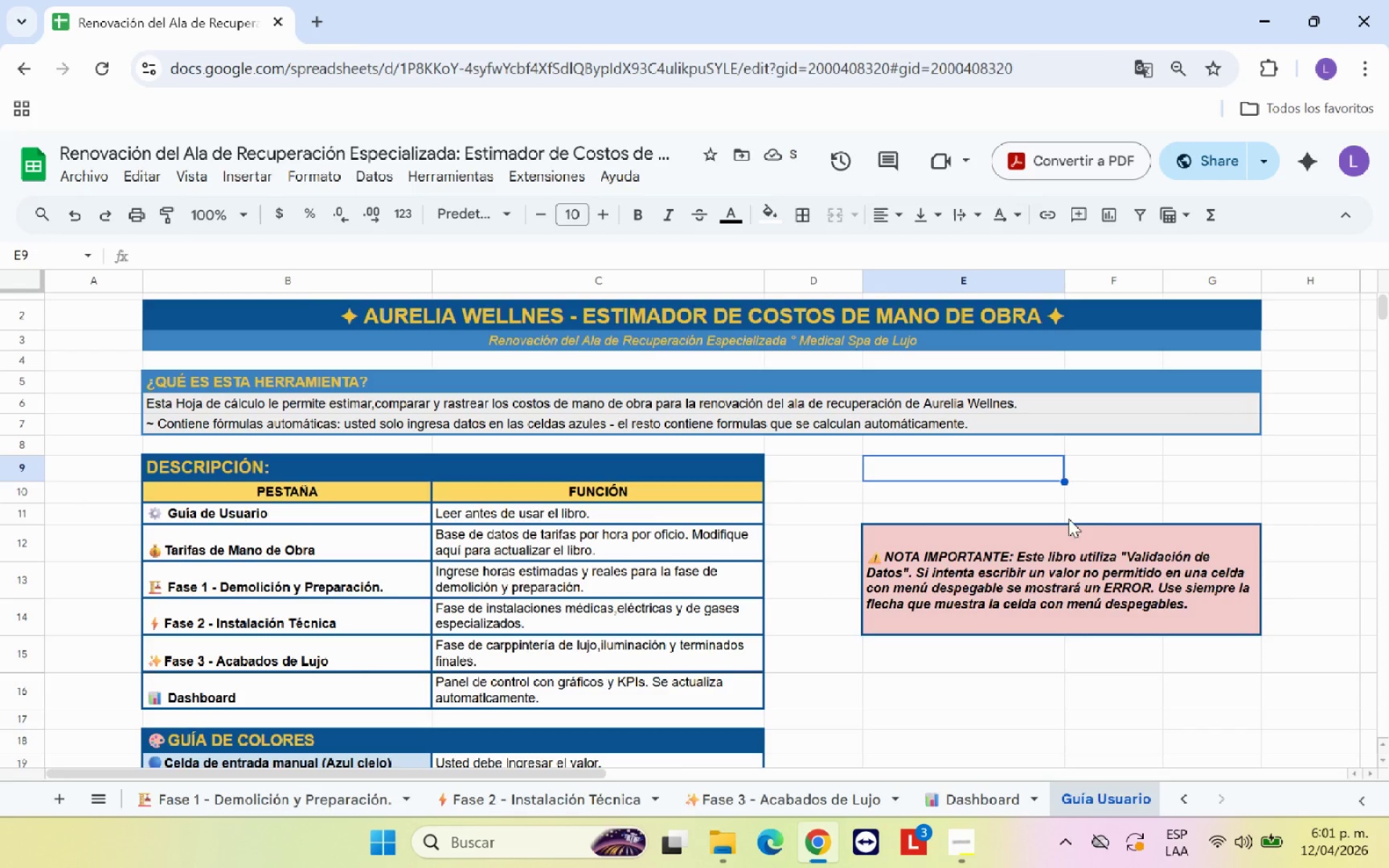 
left_click([1148, 501])
 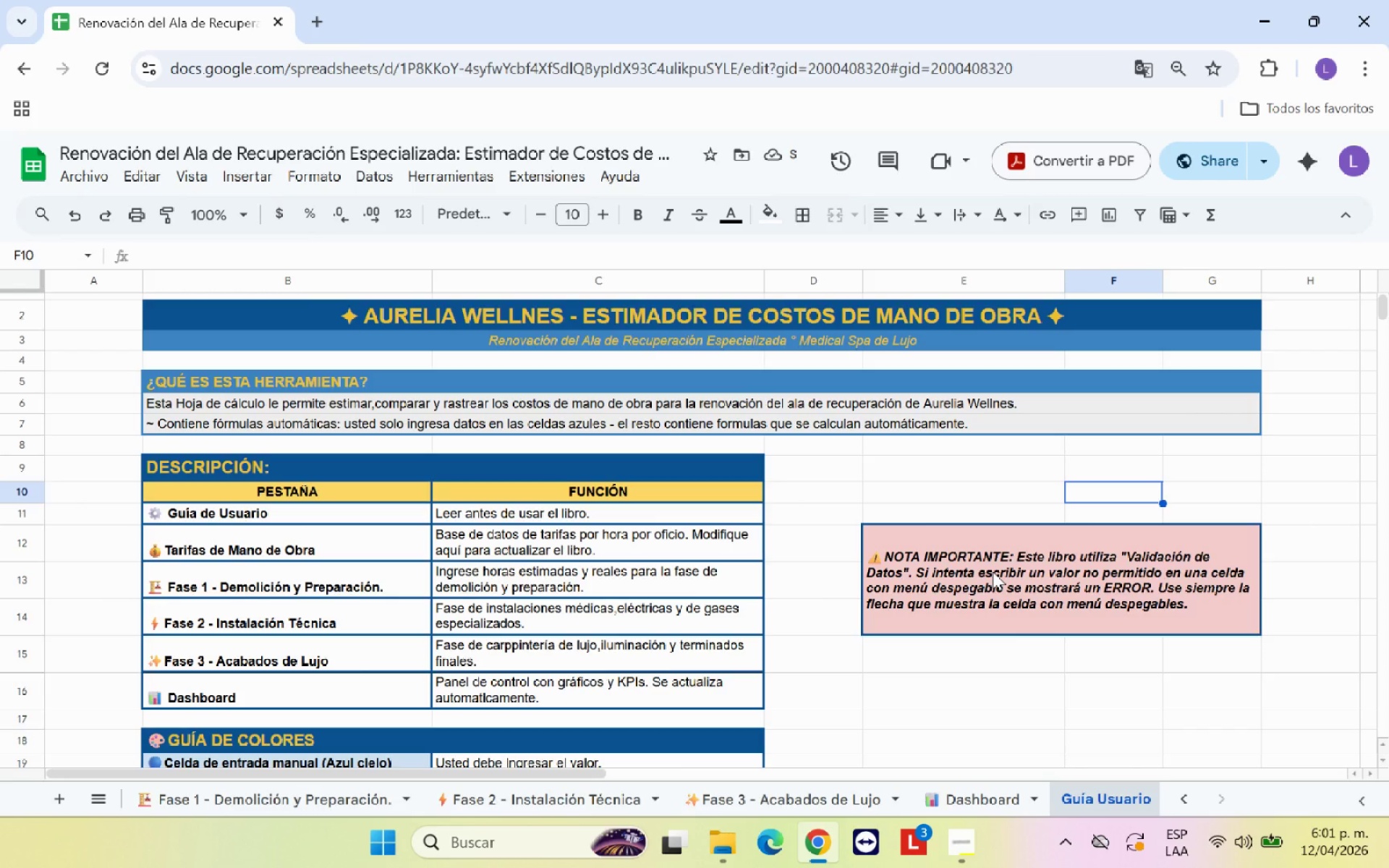 
left_click([993, 571])
 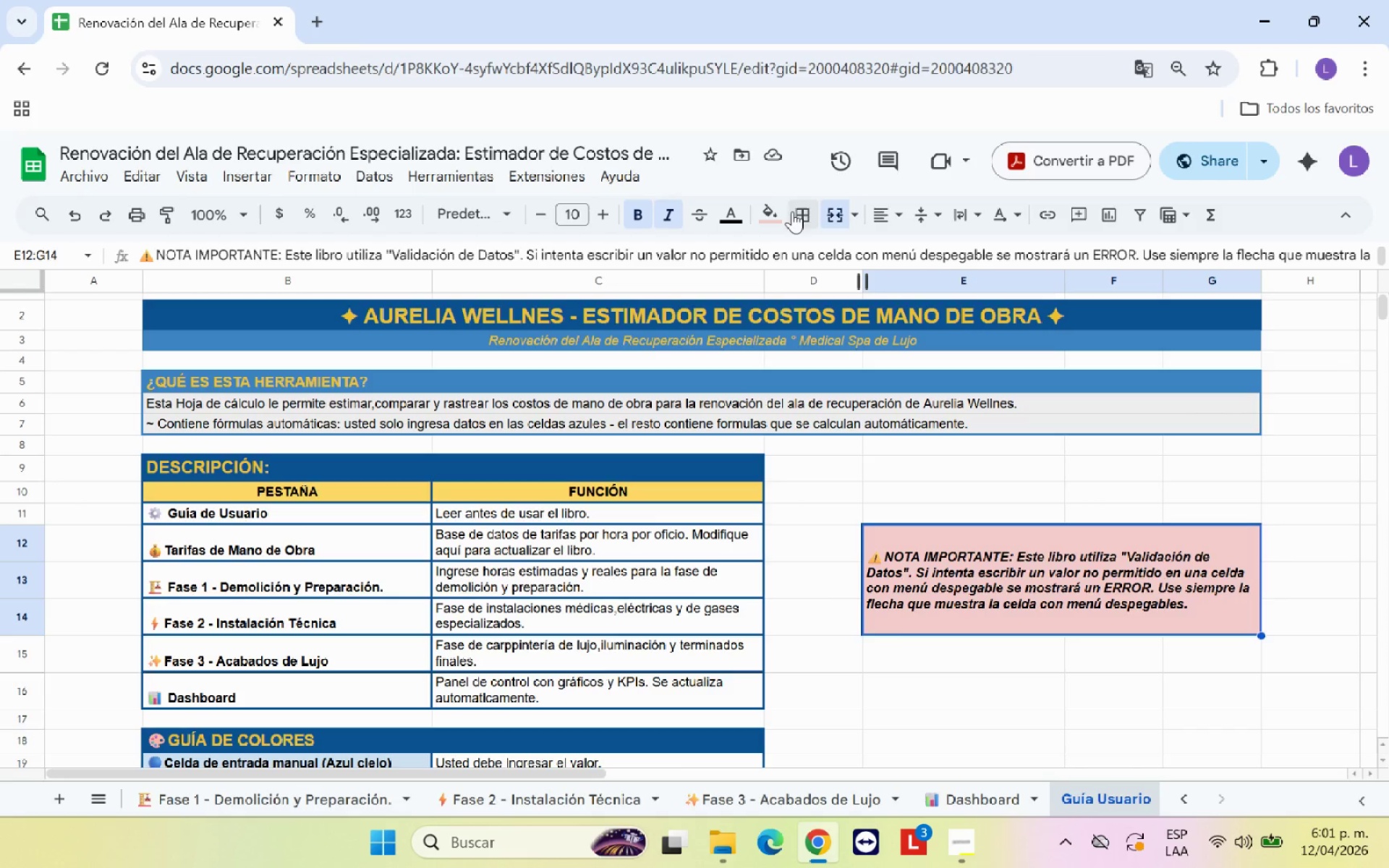 
left_click([777, 213])
 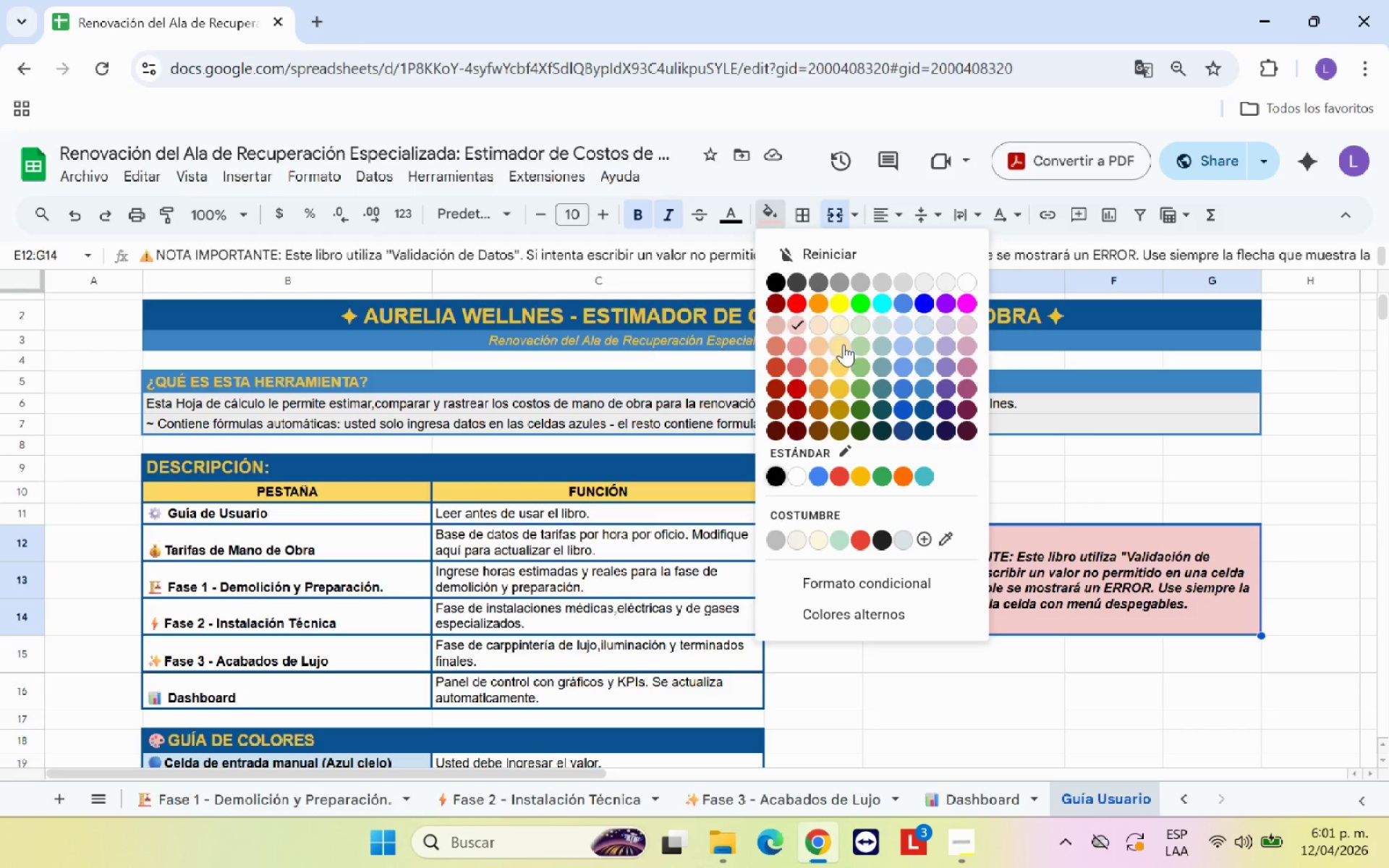 
left_click([846, 323])
 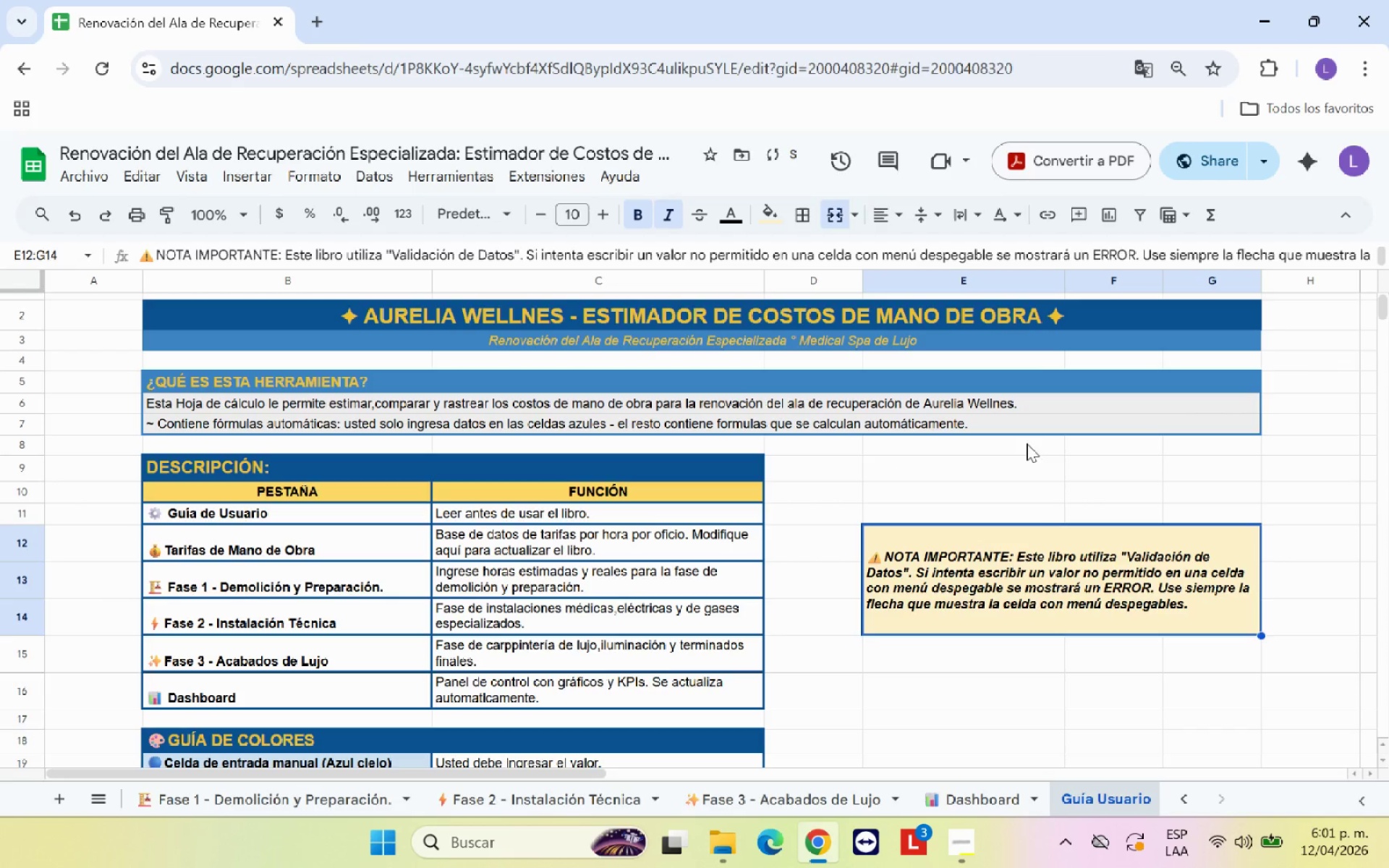 
left_click([1053, 451])
 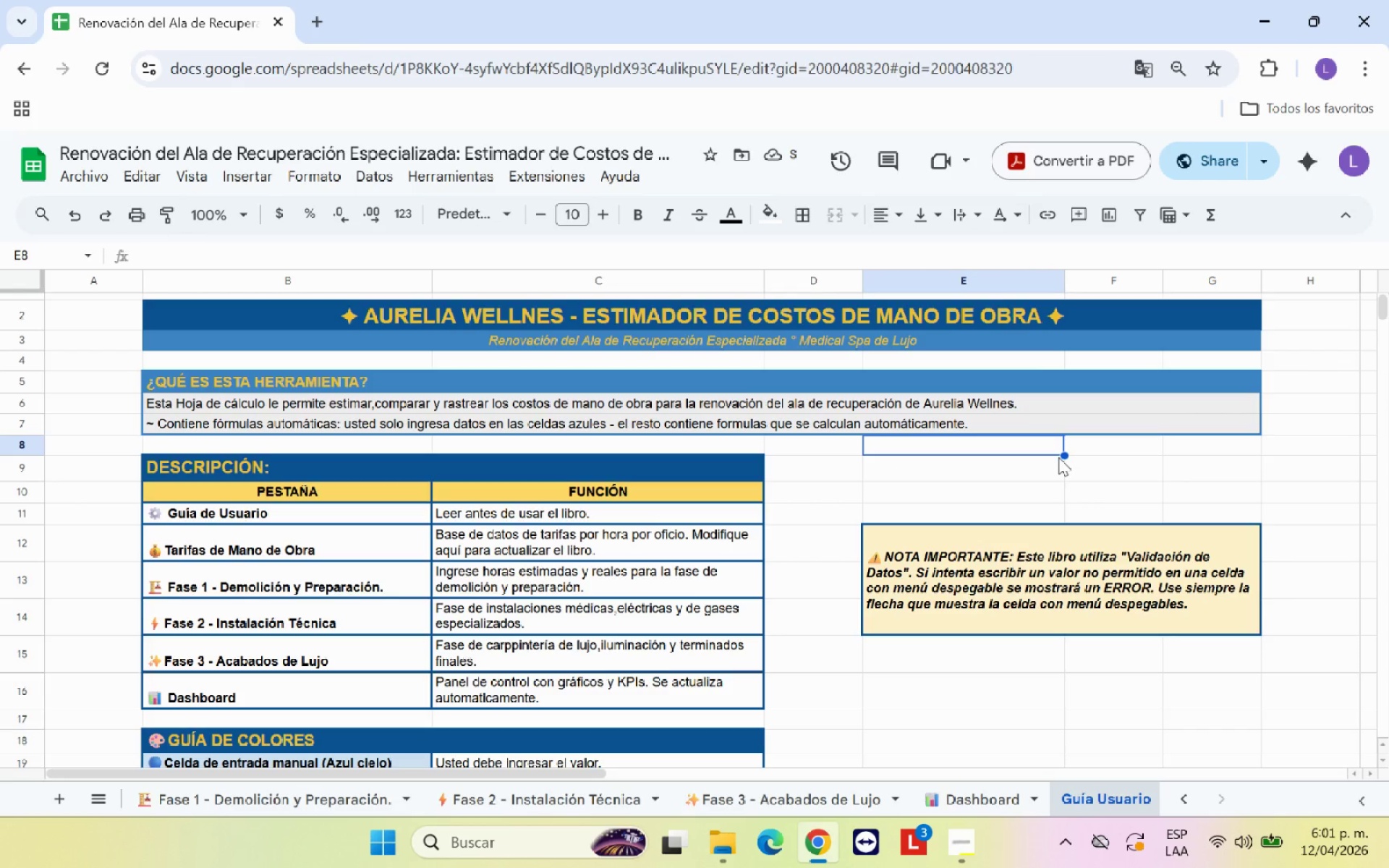 
left_click([1050, 578])
 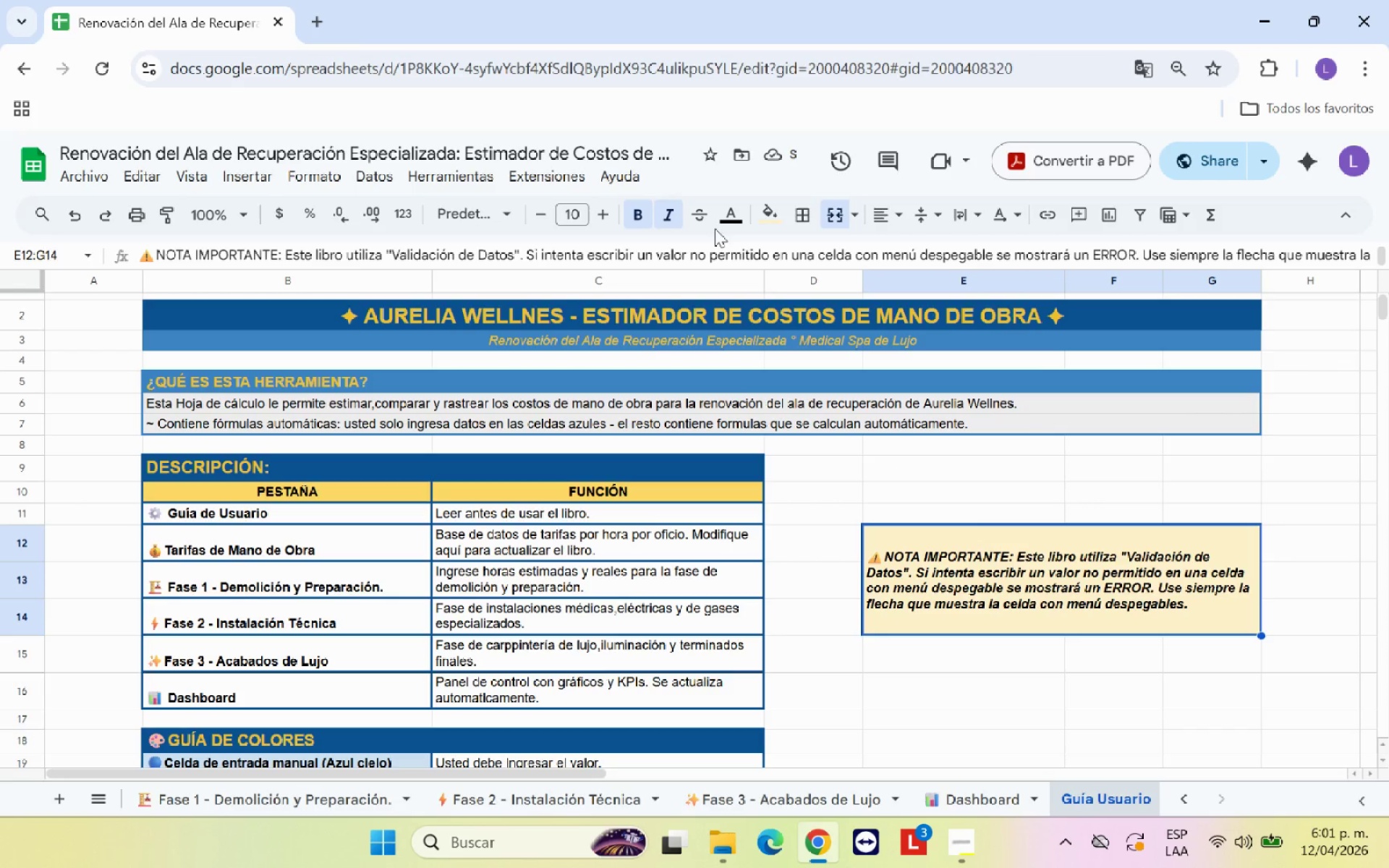 
left_click([731, 215])
 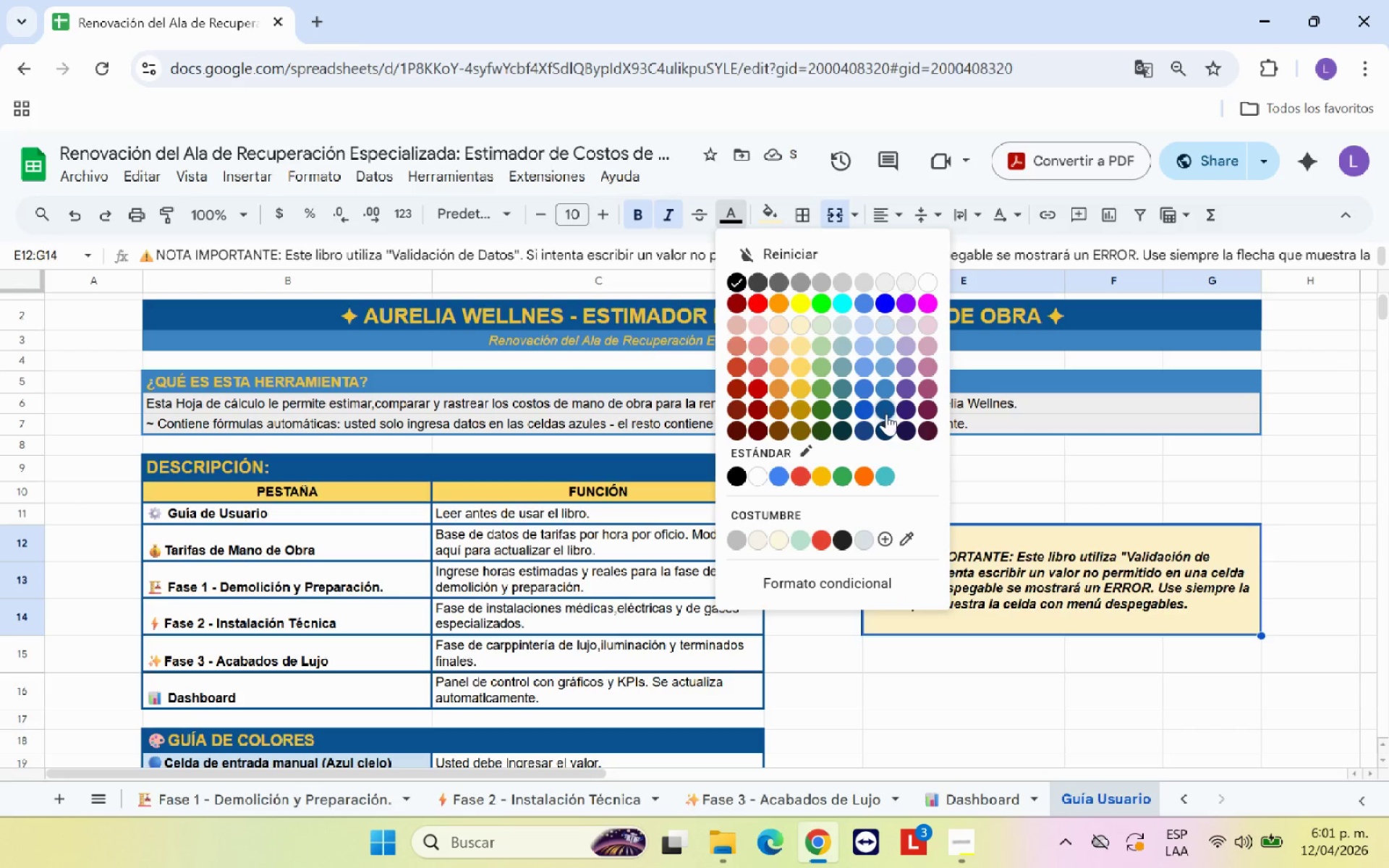 
left_click([886, 414])
 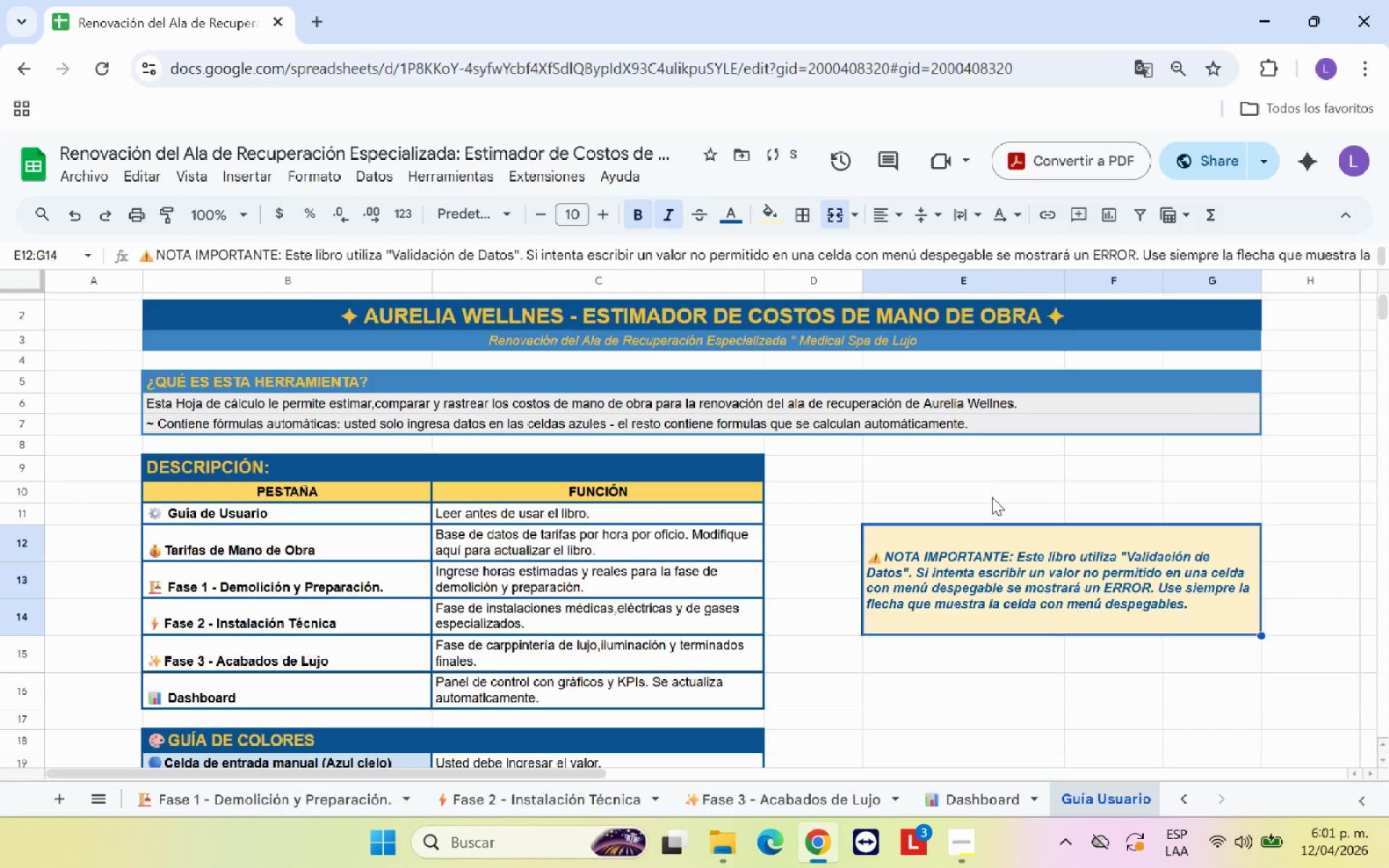 
left_click([992, 491])
 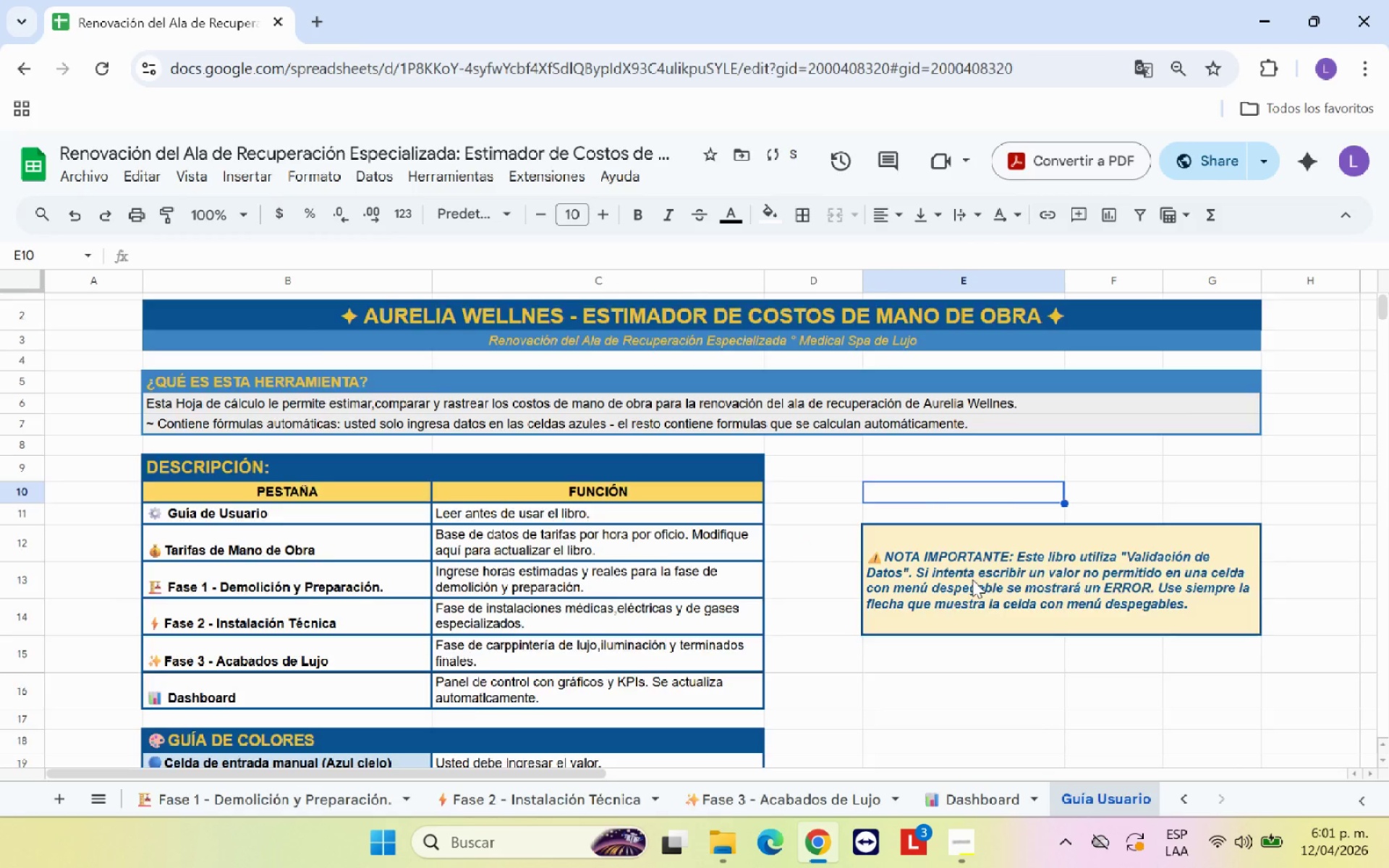 
scroll: coordinate [969, 550], scroll_direction: down, amount: 2.0
 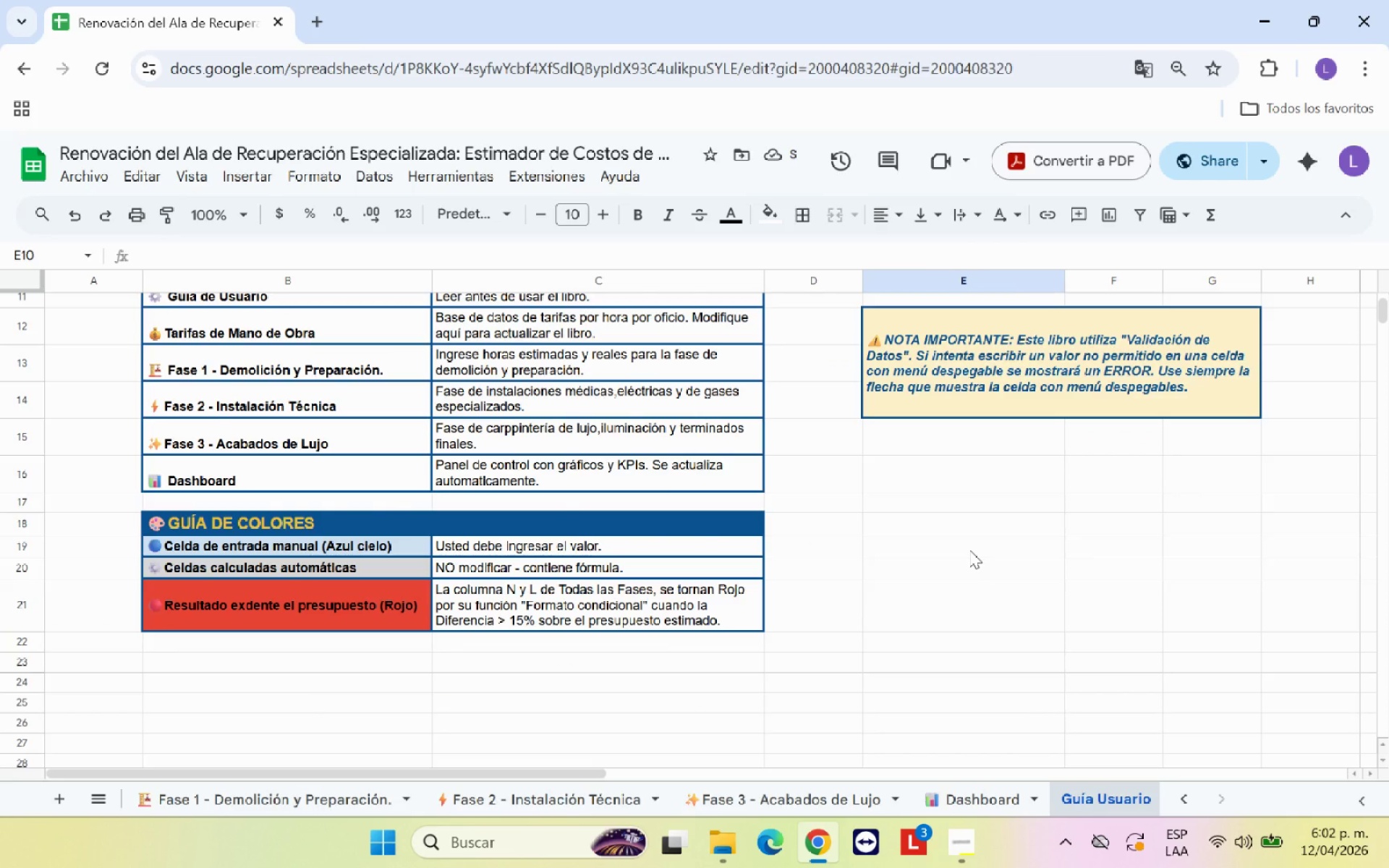 
scroll: coordinate [969, 549], scroll_direction: up, amount: 4.0
 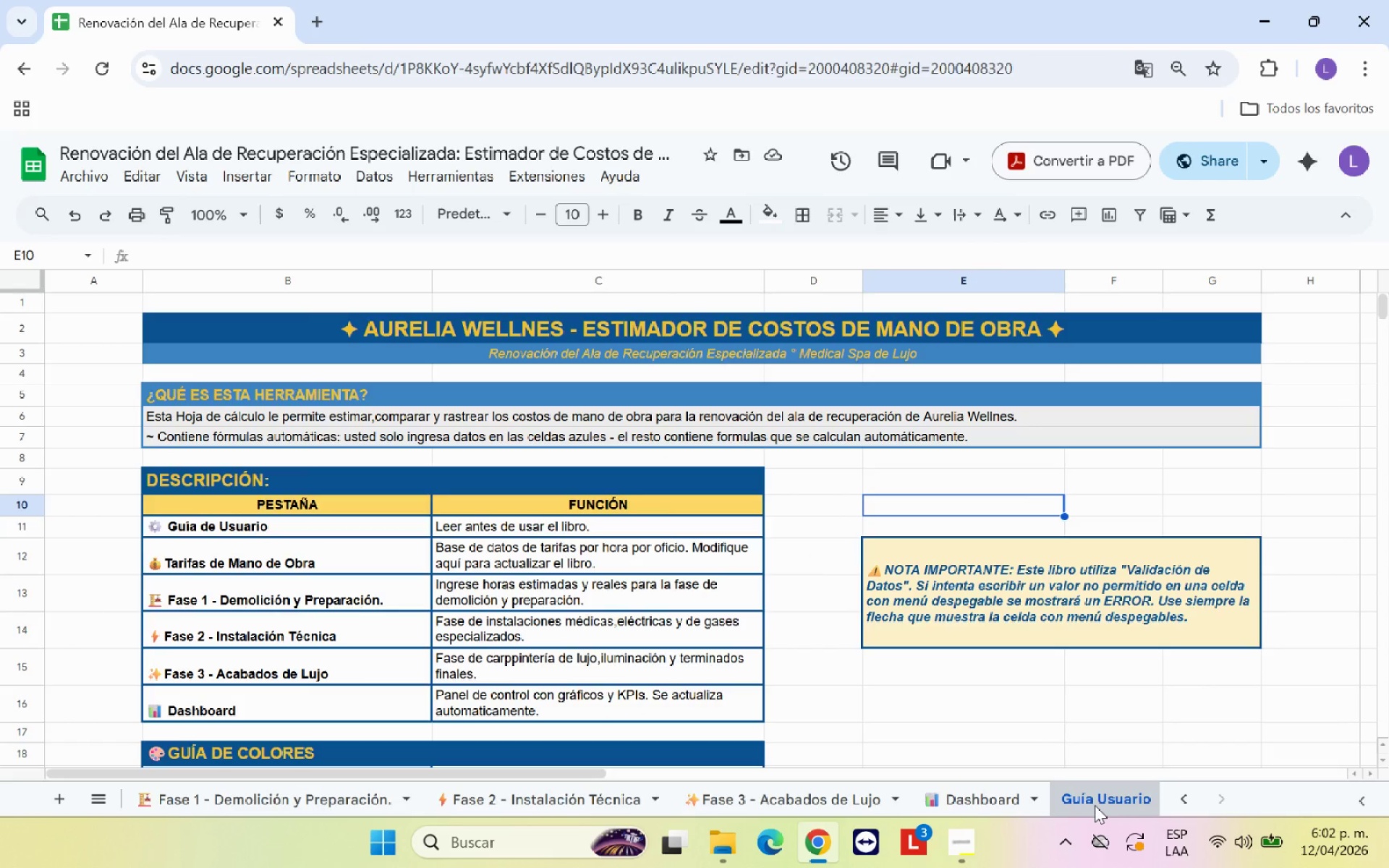 
left_click([1122, 737])
 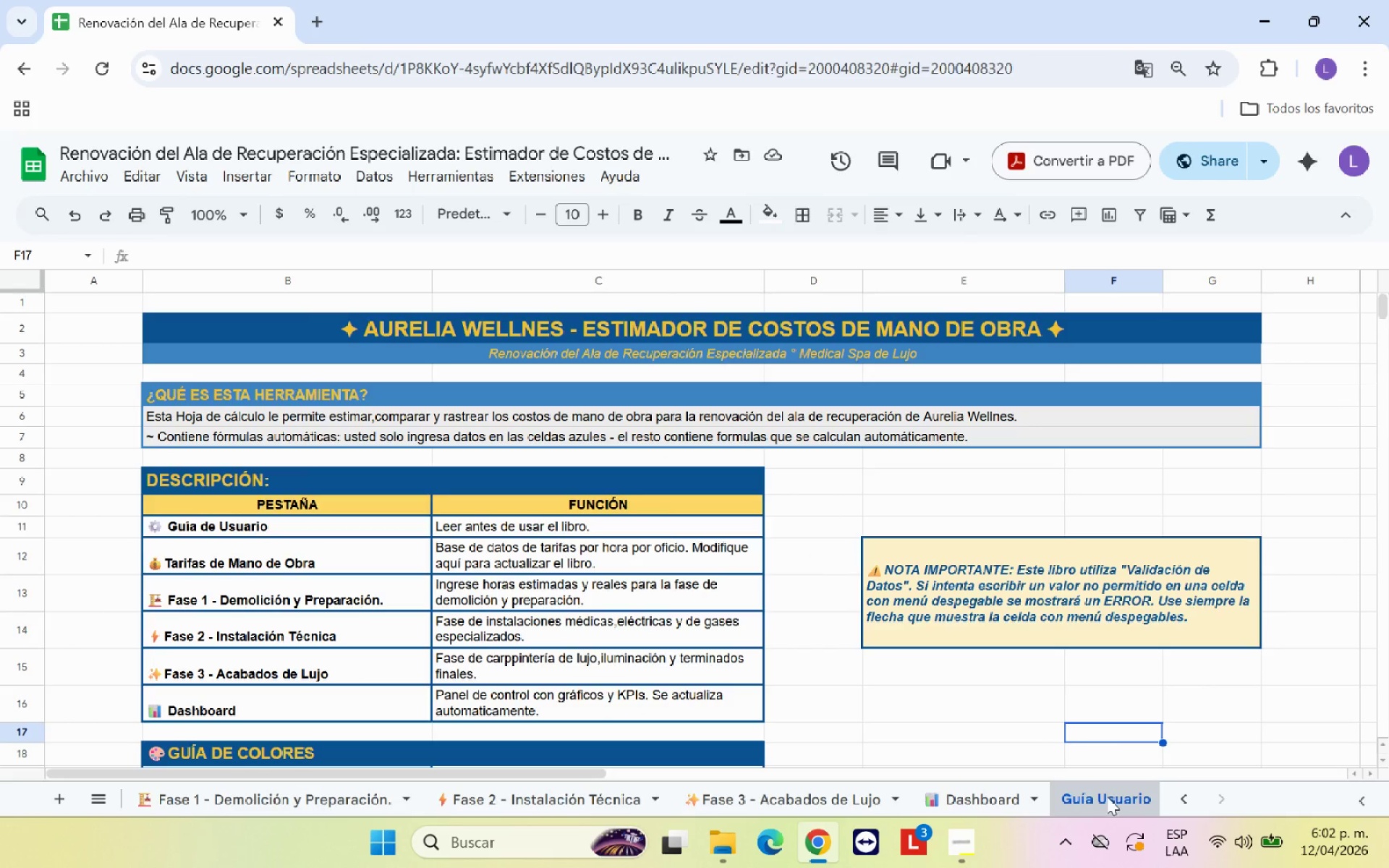 
left_click_drag(start_coordinate=[1107, 798], to_coordinate=[144, 807])
 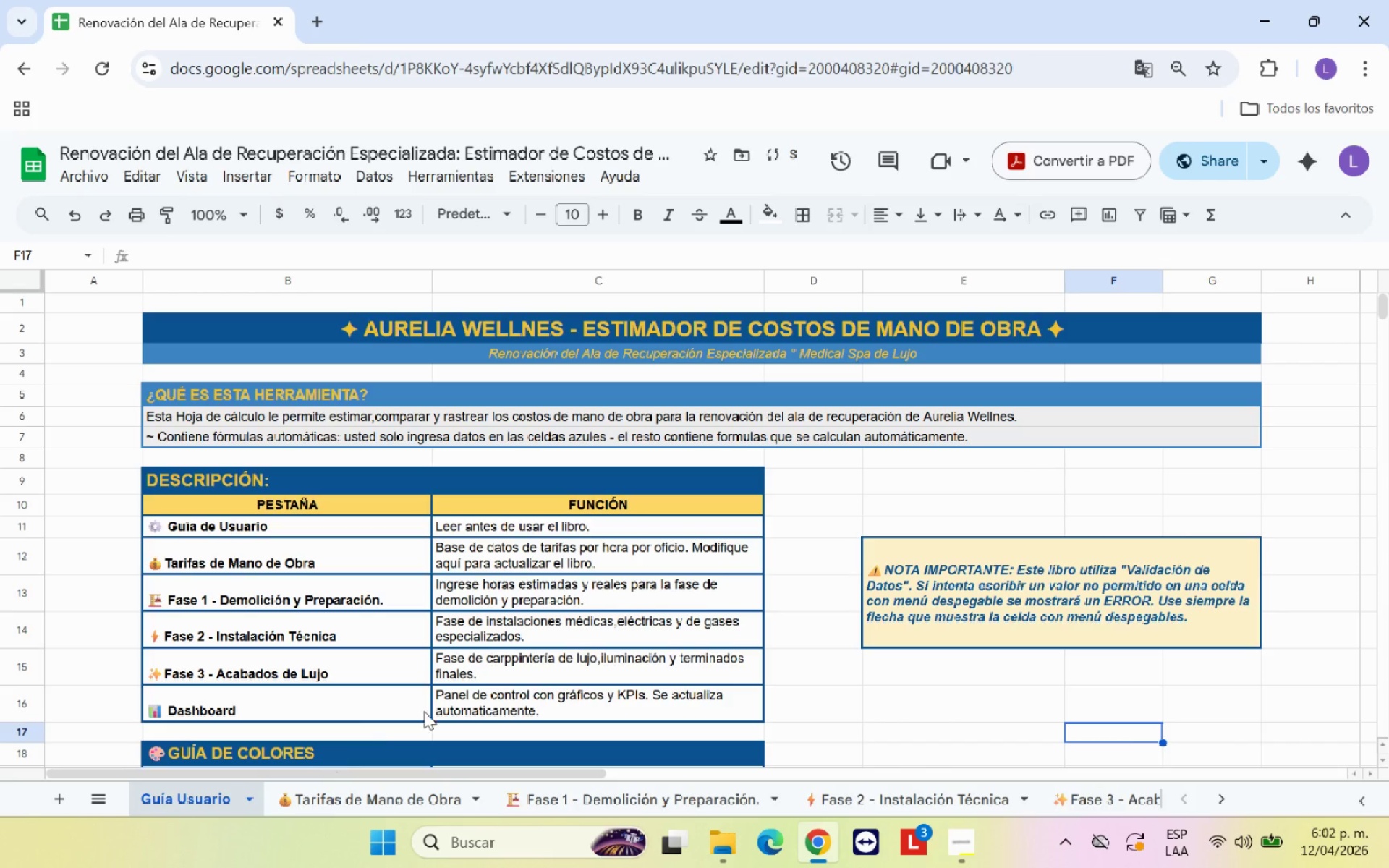 
left_click([849, 660])
 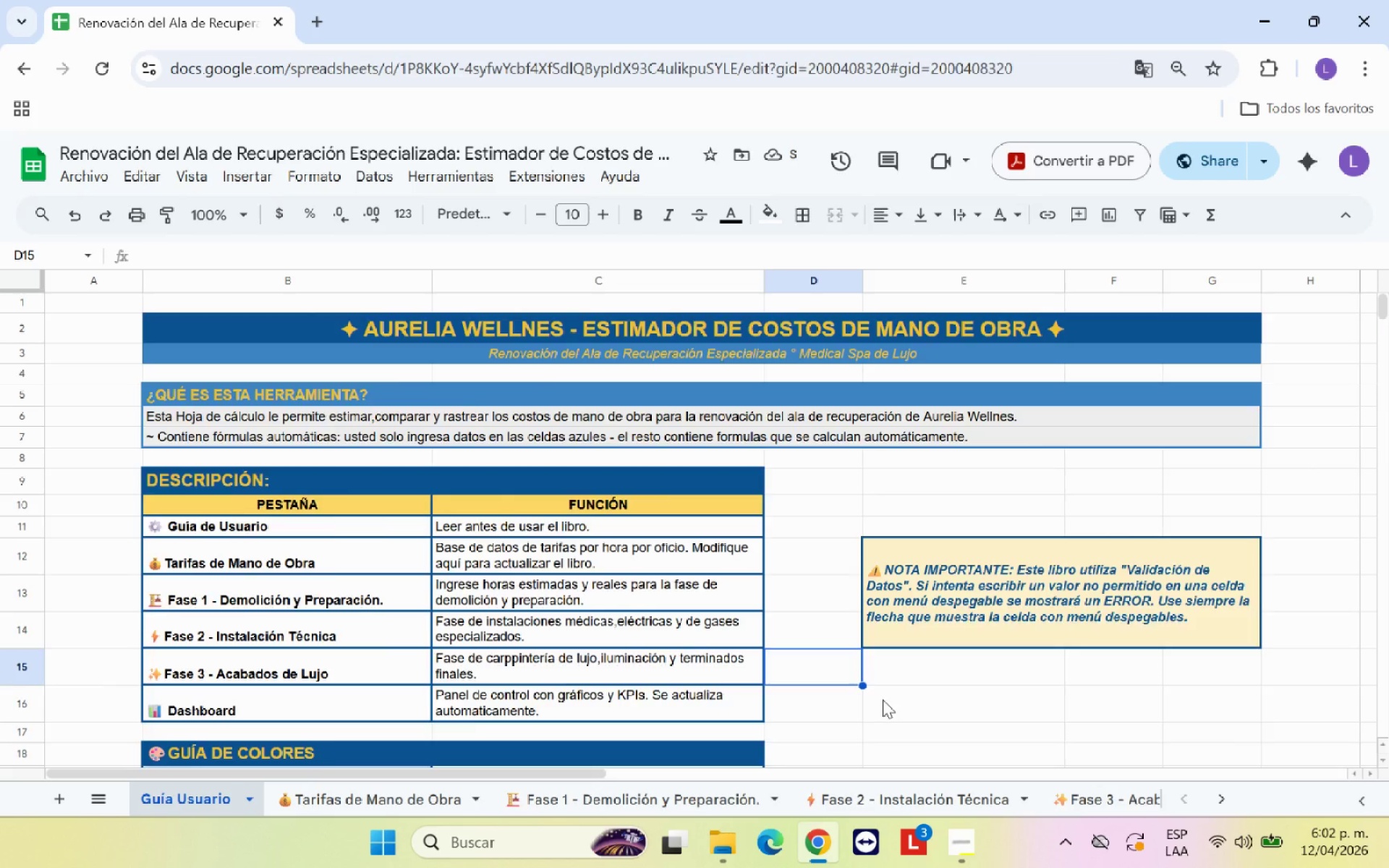 
scroll: coordinate [883, 699], scroll_direction: down, amount: 2.0
 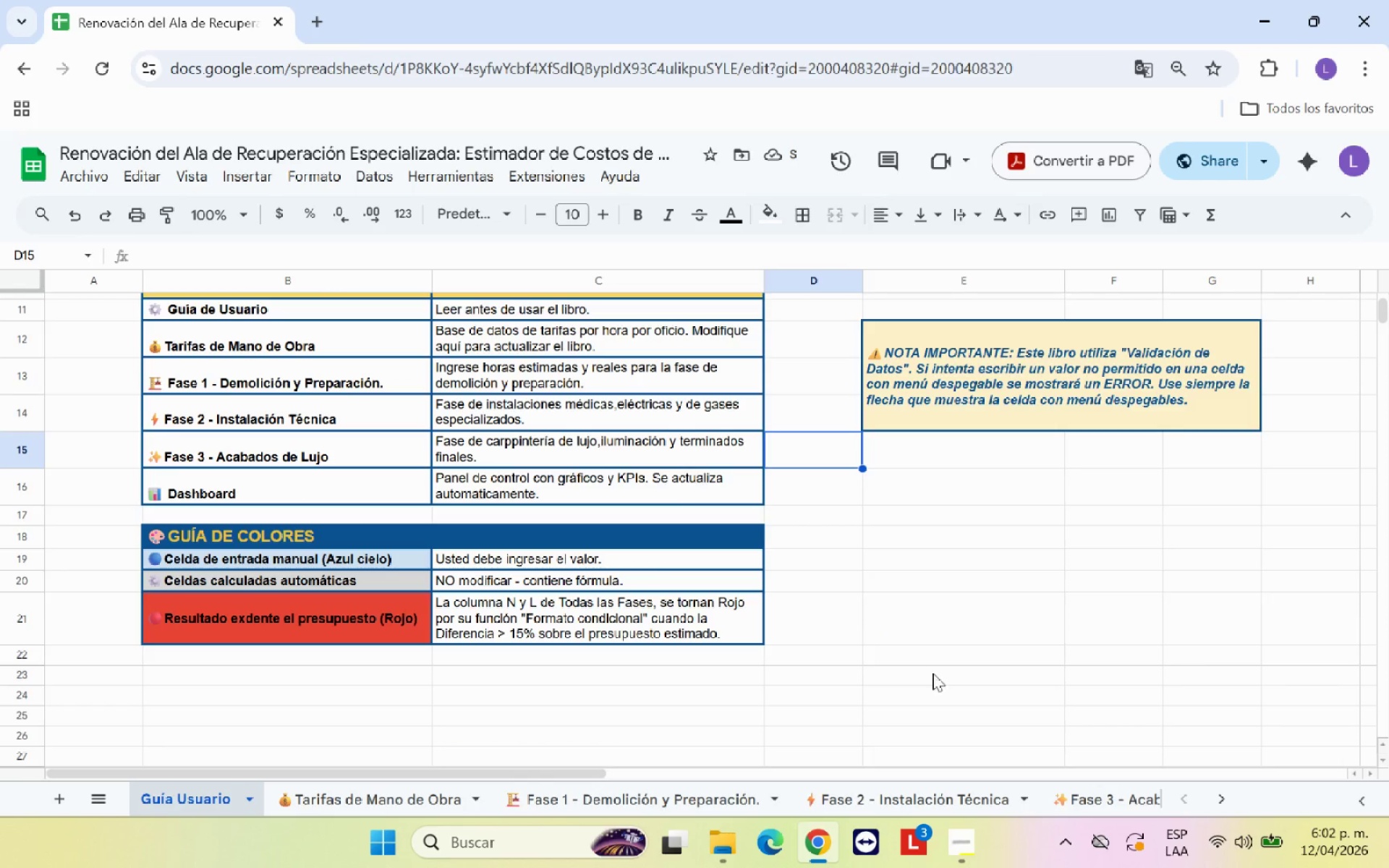 
left_click([955, 645])
 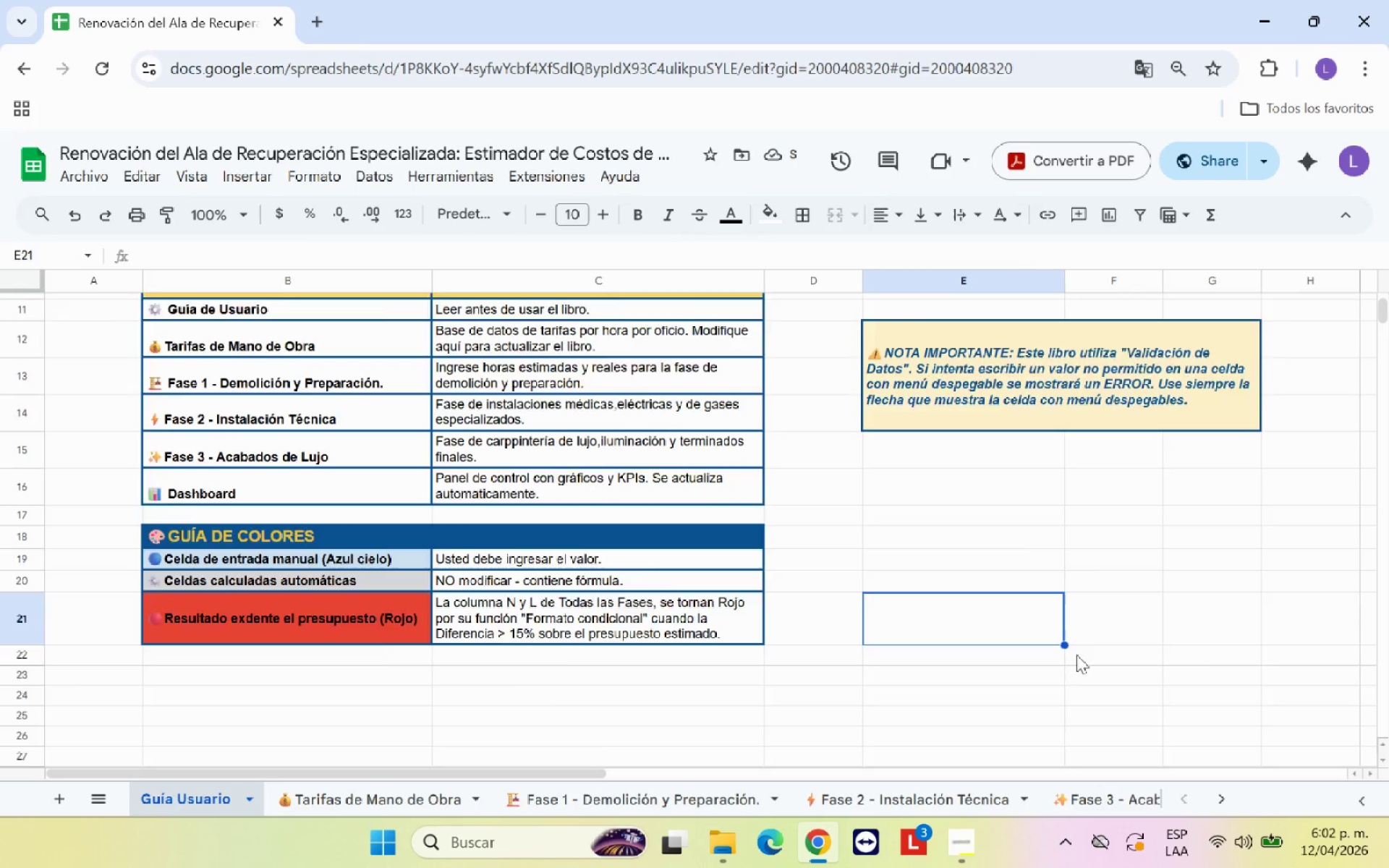 
scroll: coordinate [1076, 655], scroll_direction: up, amount: 4.0
 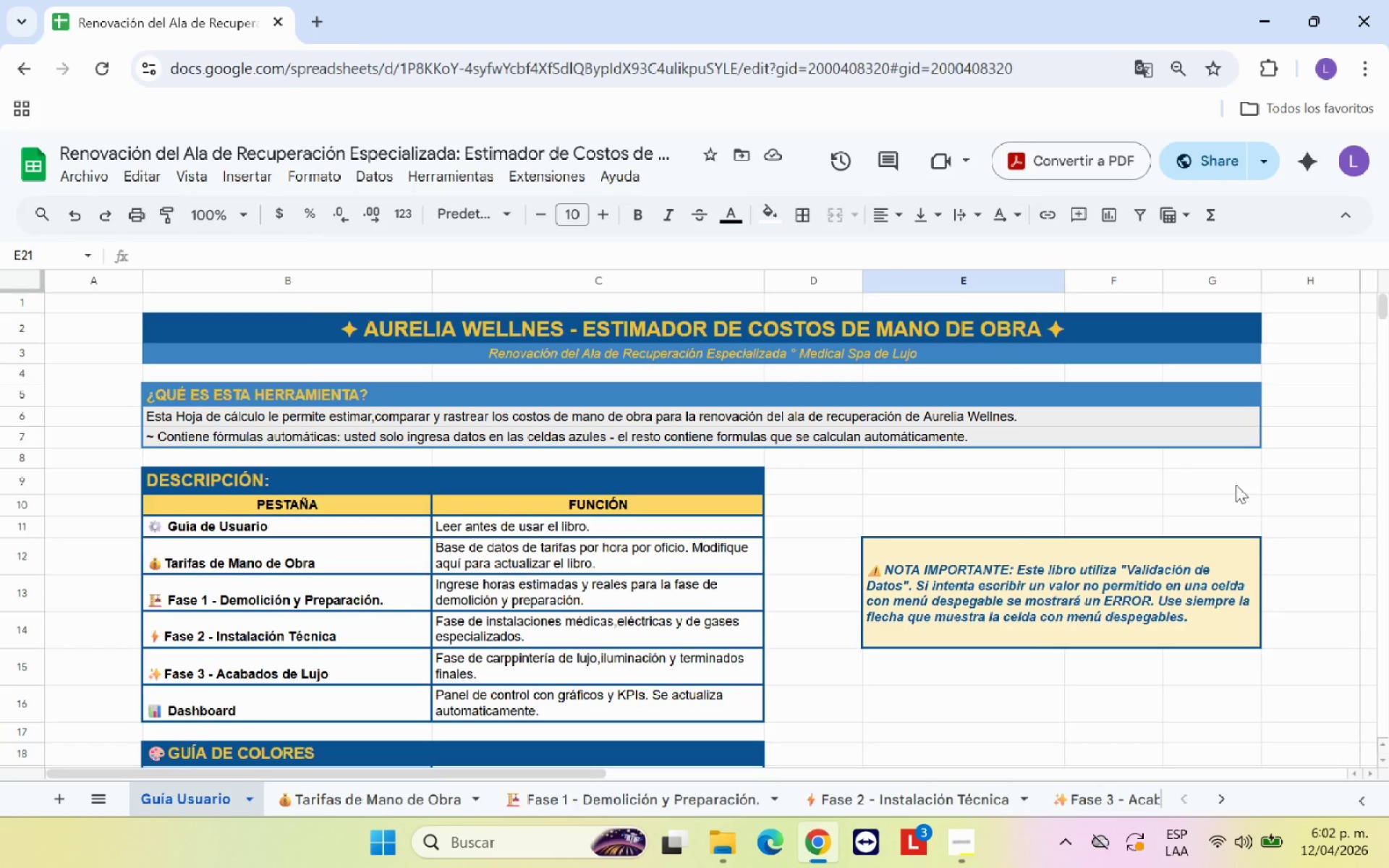 
left_click([1236, 485])
 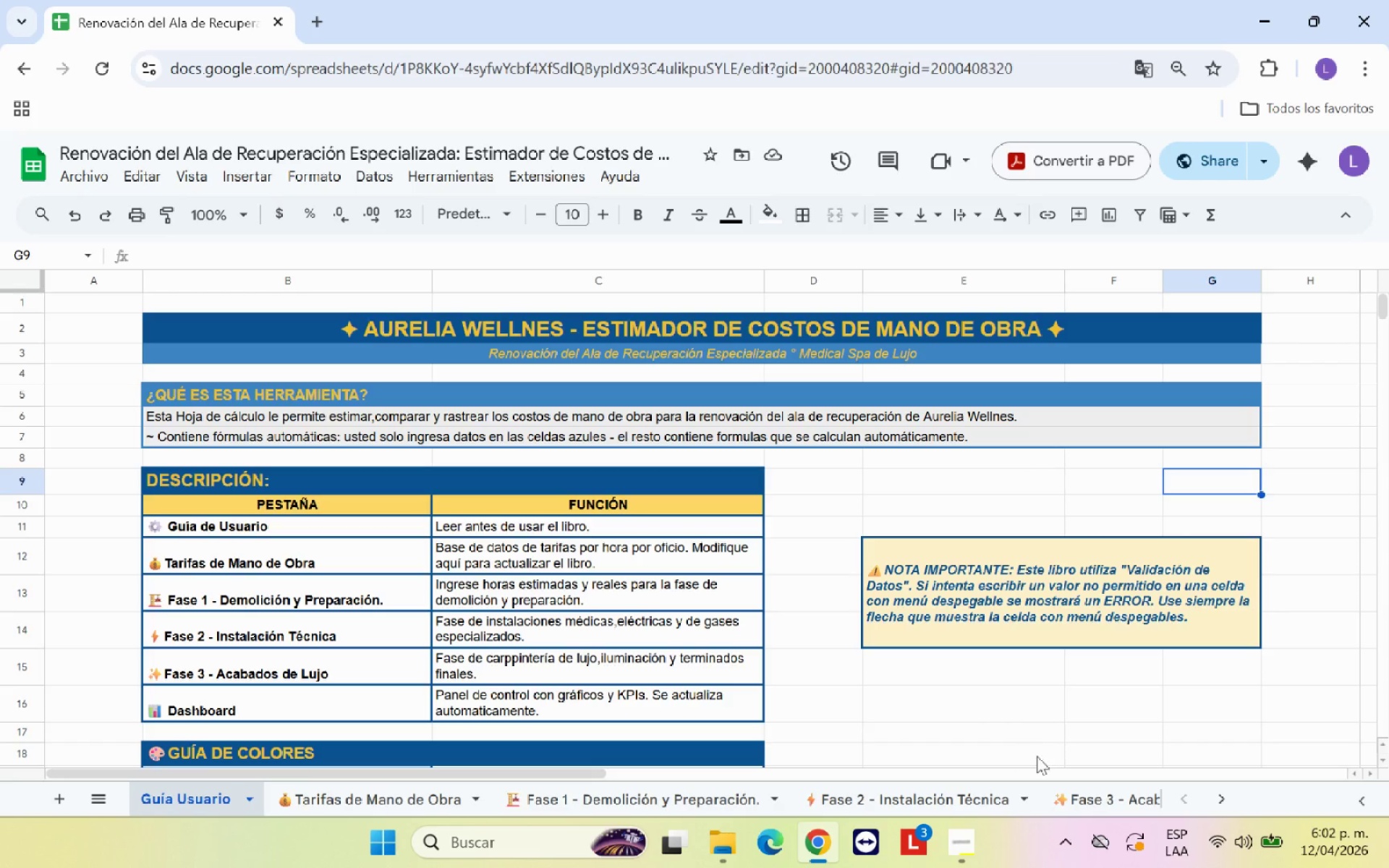 
left_click([1124, 685])
 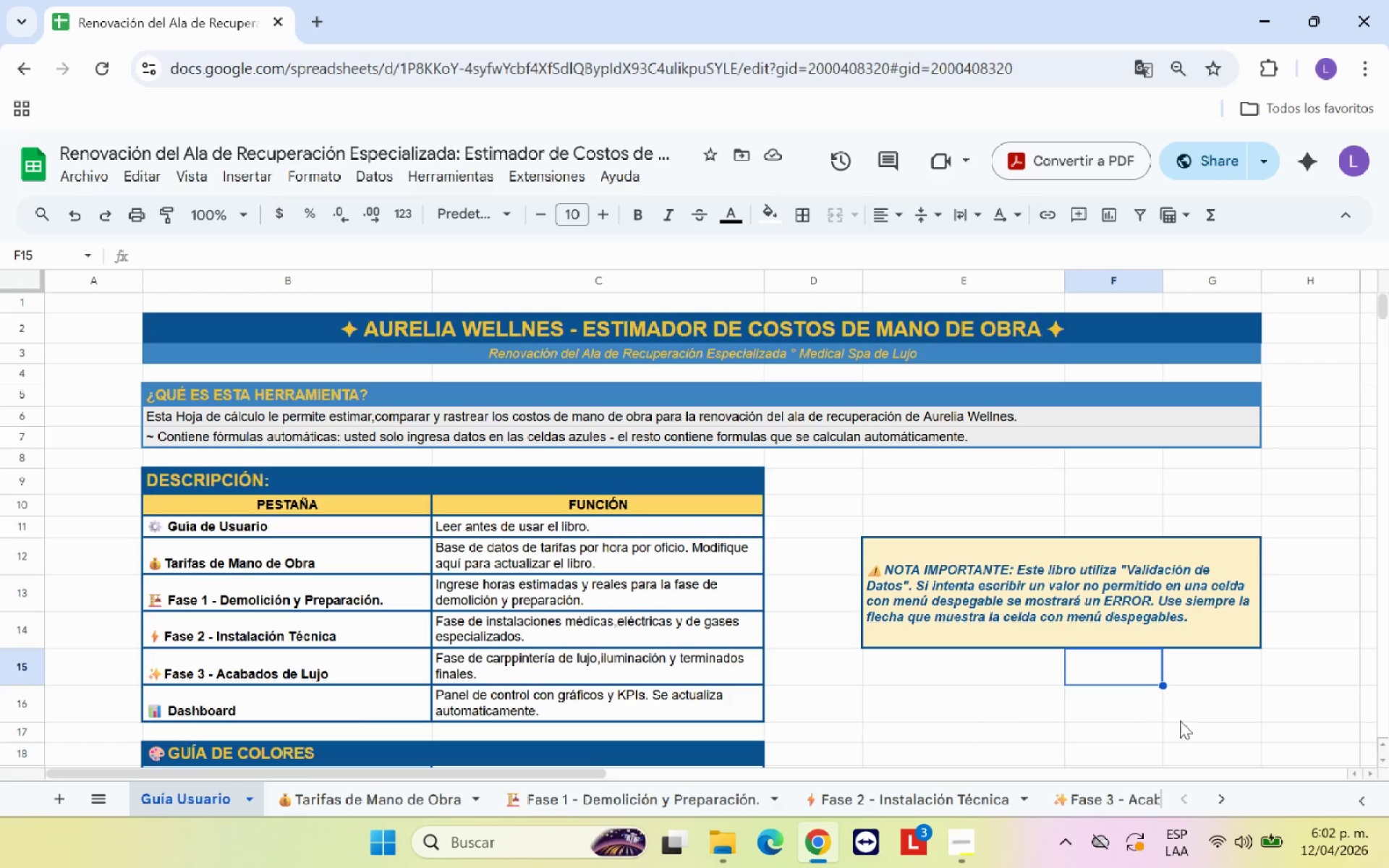 
left_click([1249, 711])
 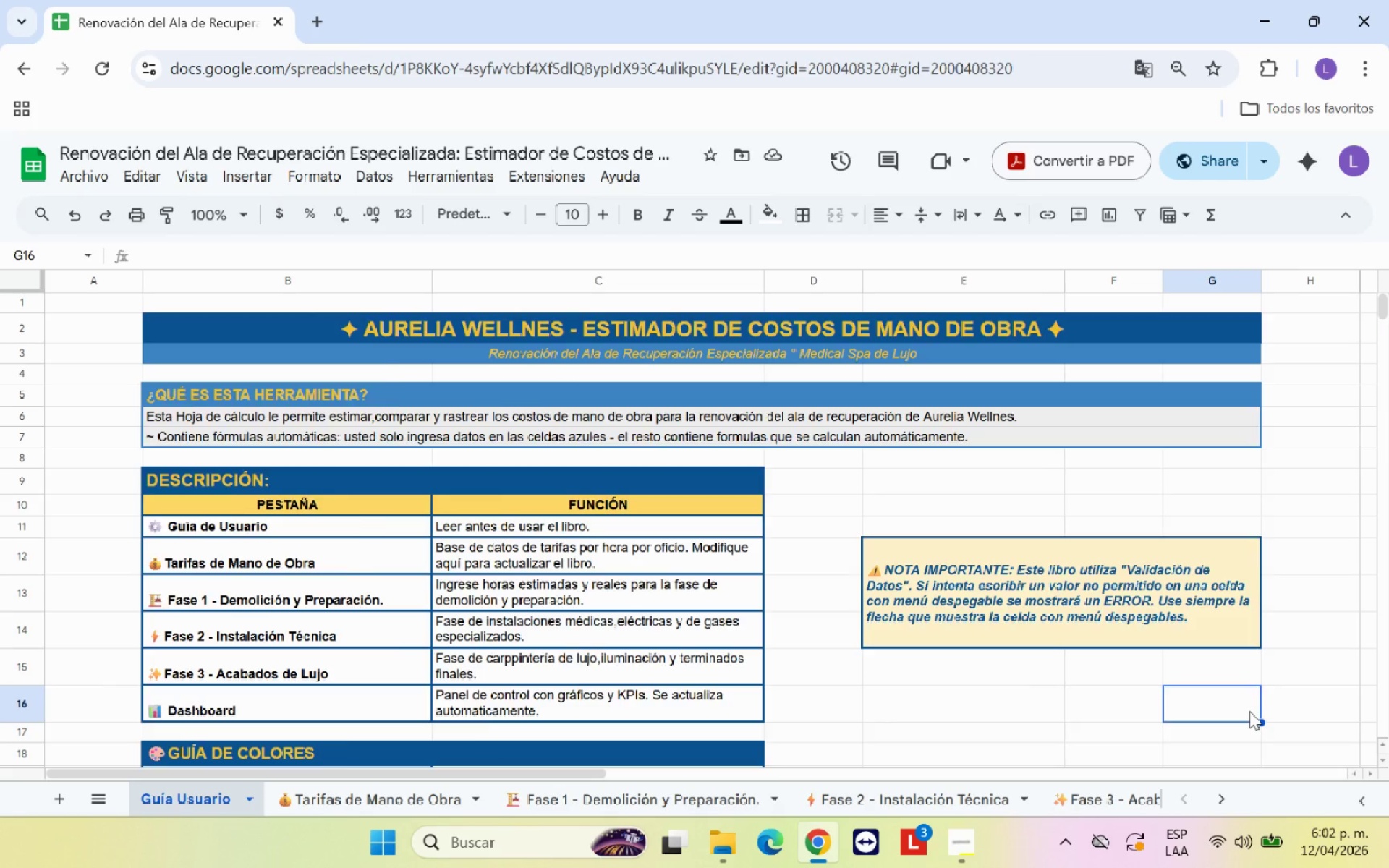 
scroll: coordinate [1249, 711], scroll_direction: down, amount: 1.0
 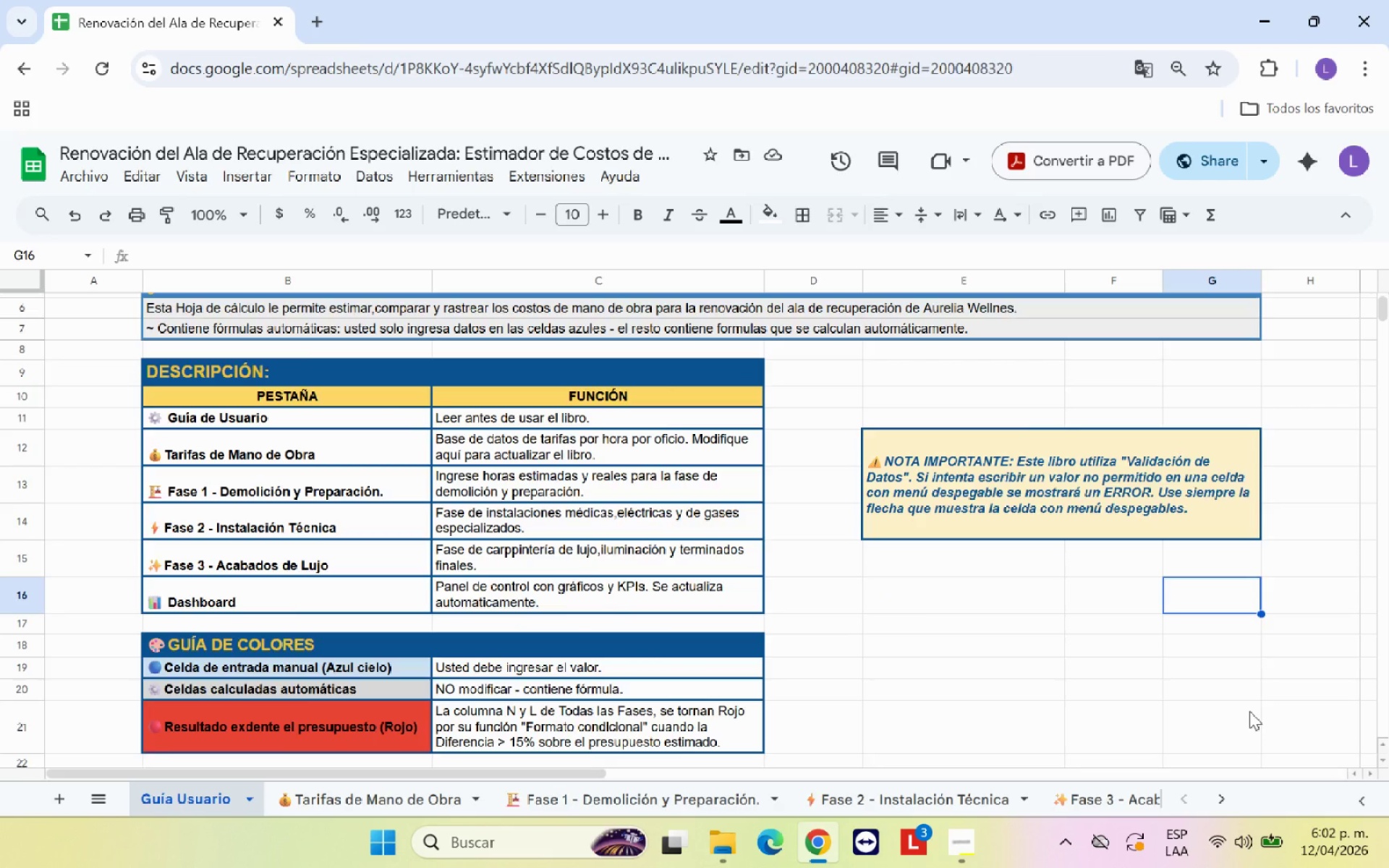 
scroll: coordinate [1249, 711], scroll_direction: up, amount: 2.0
 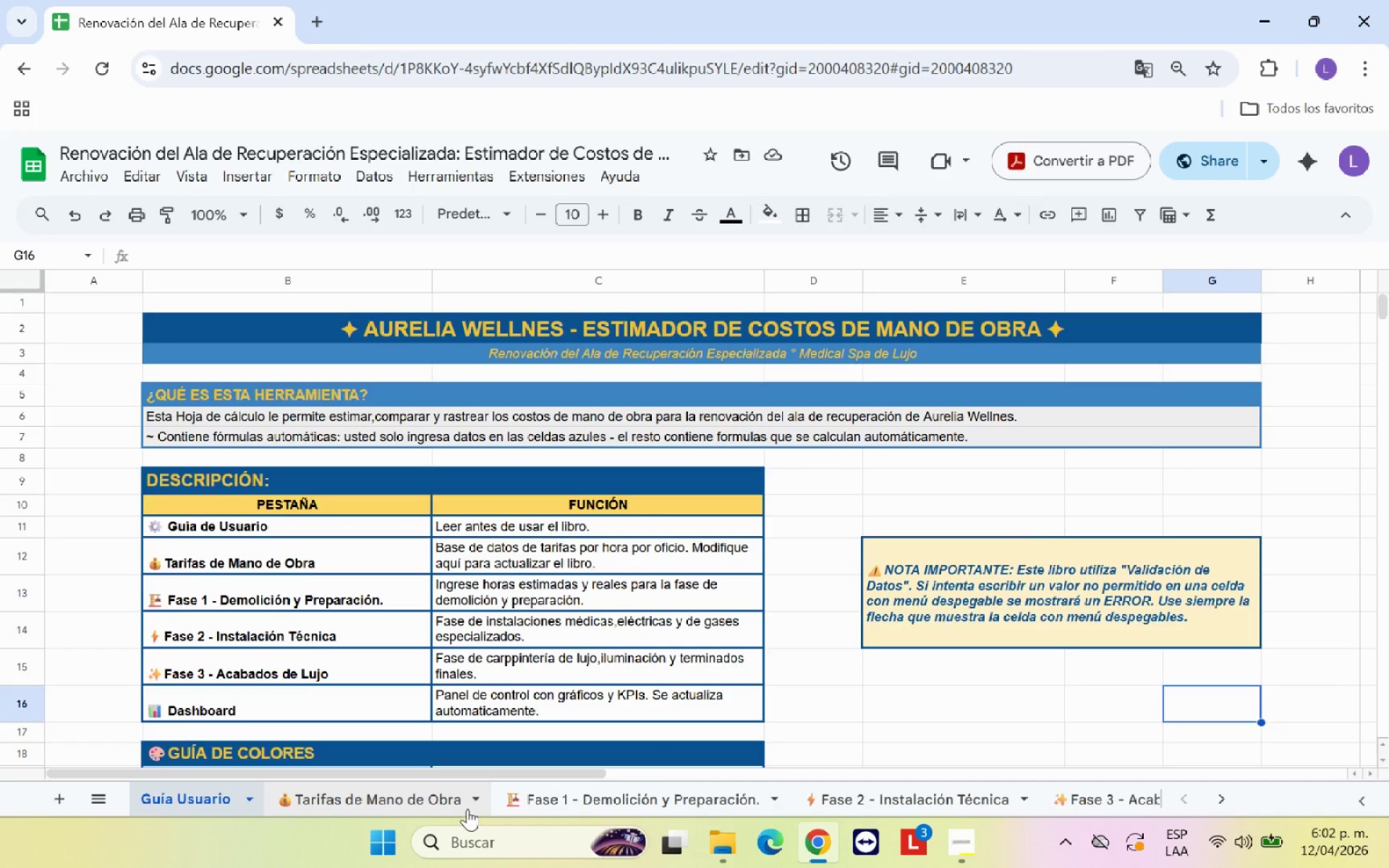 
left_click([457, 807])
 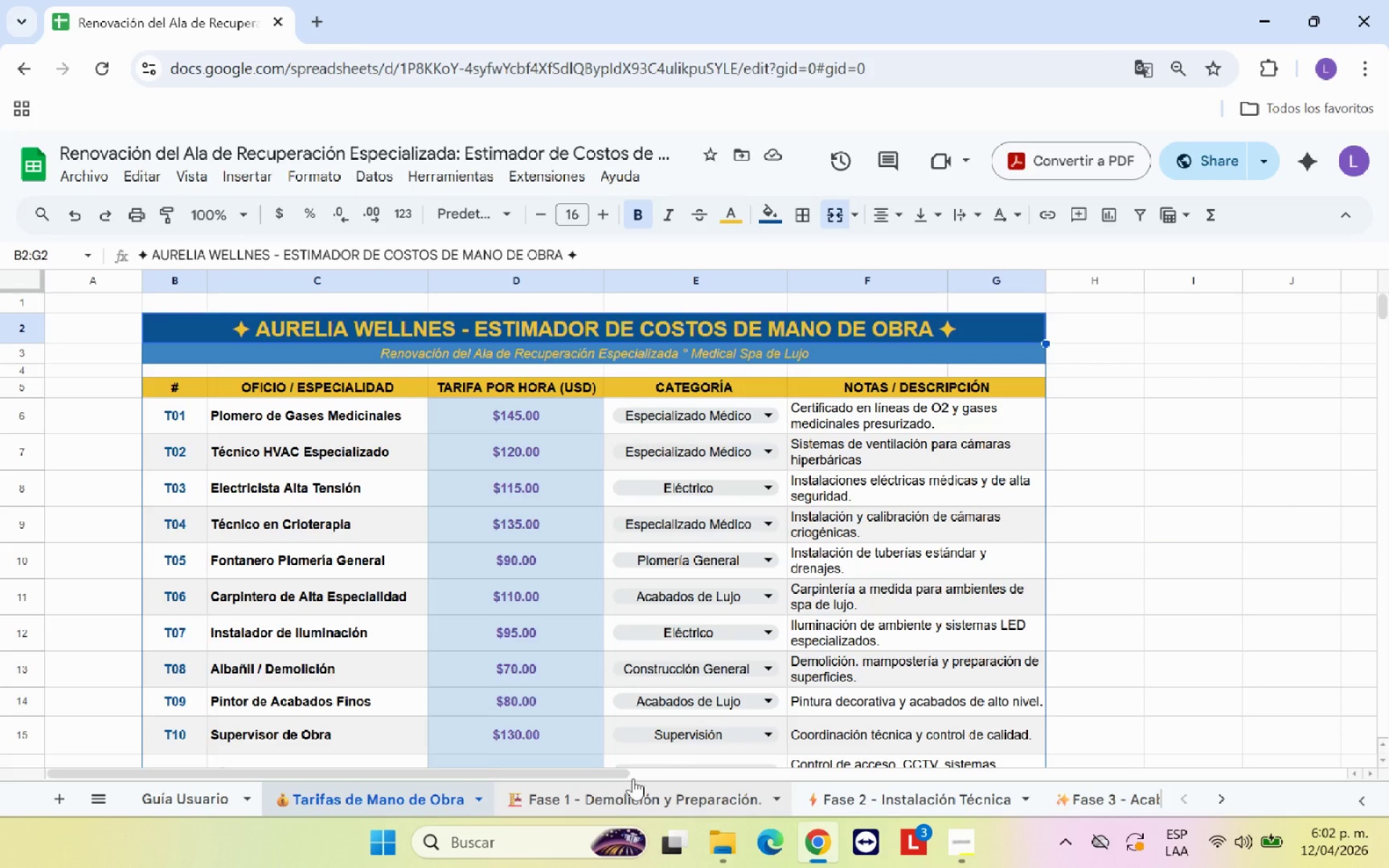 
scroll: coordinate [684, 757], scroll_direction: up, amount: 1.0
 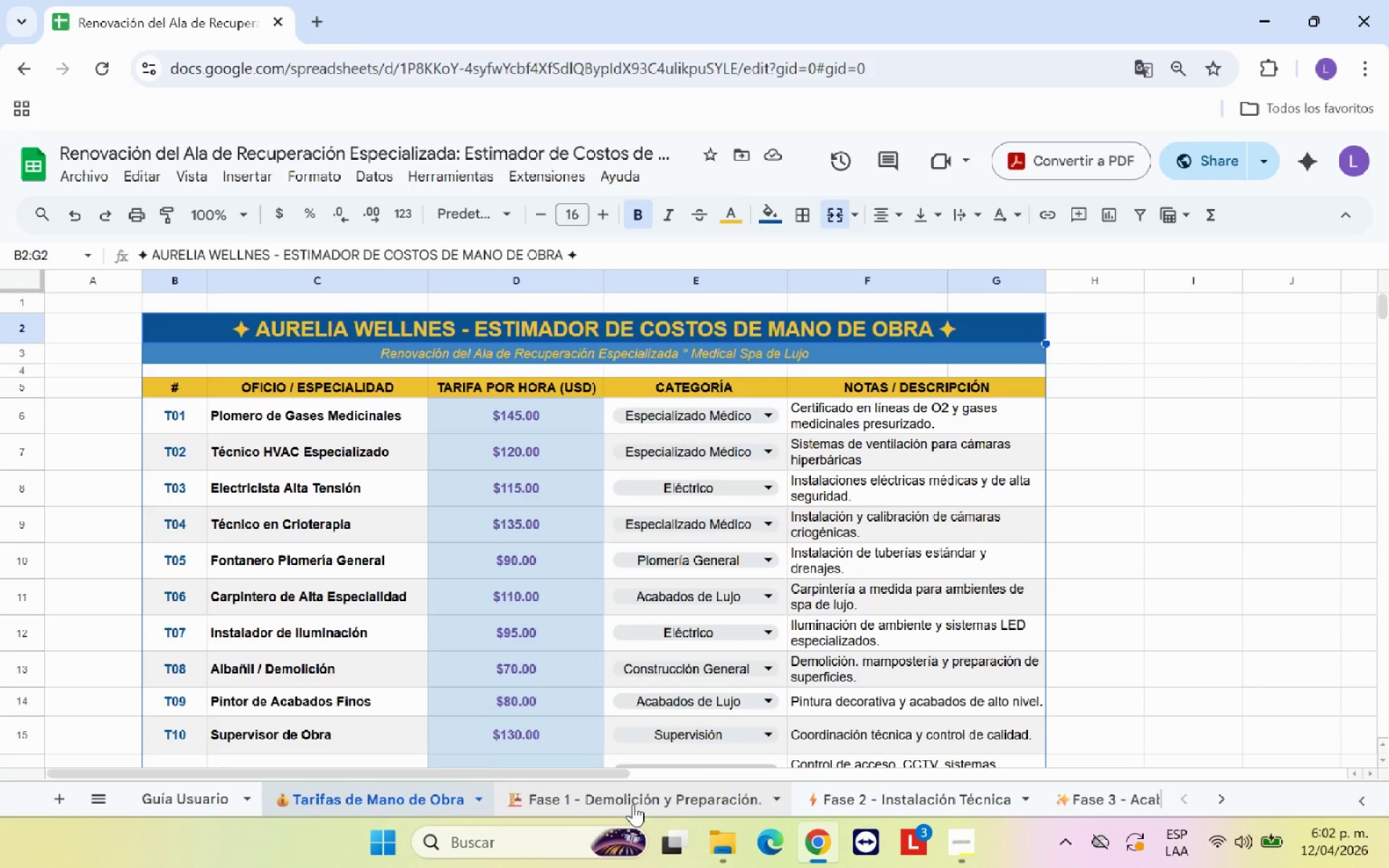 
left_click([633, 804])
 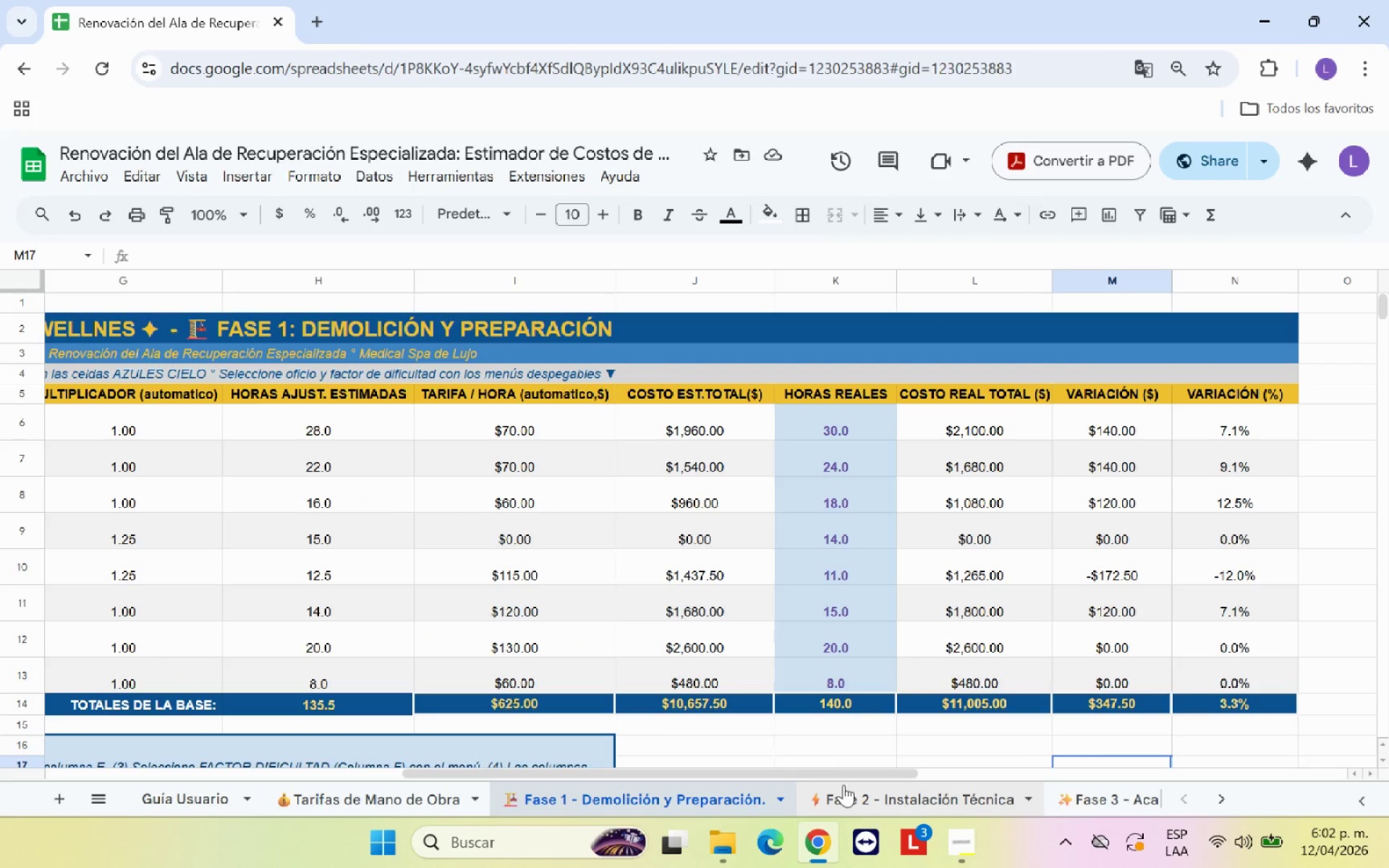 
left_click_drag(start_coordinate=[844, 773], to_coordinate=[394, 789])
 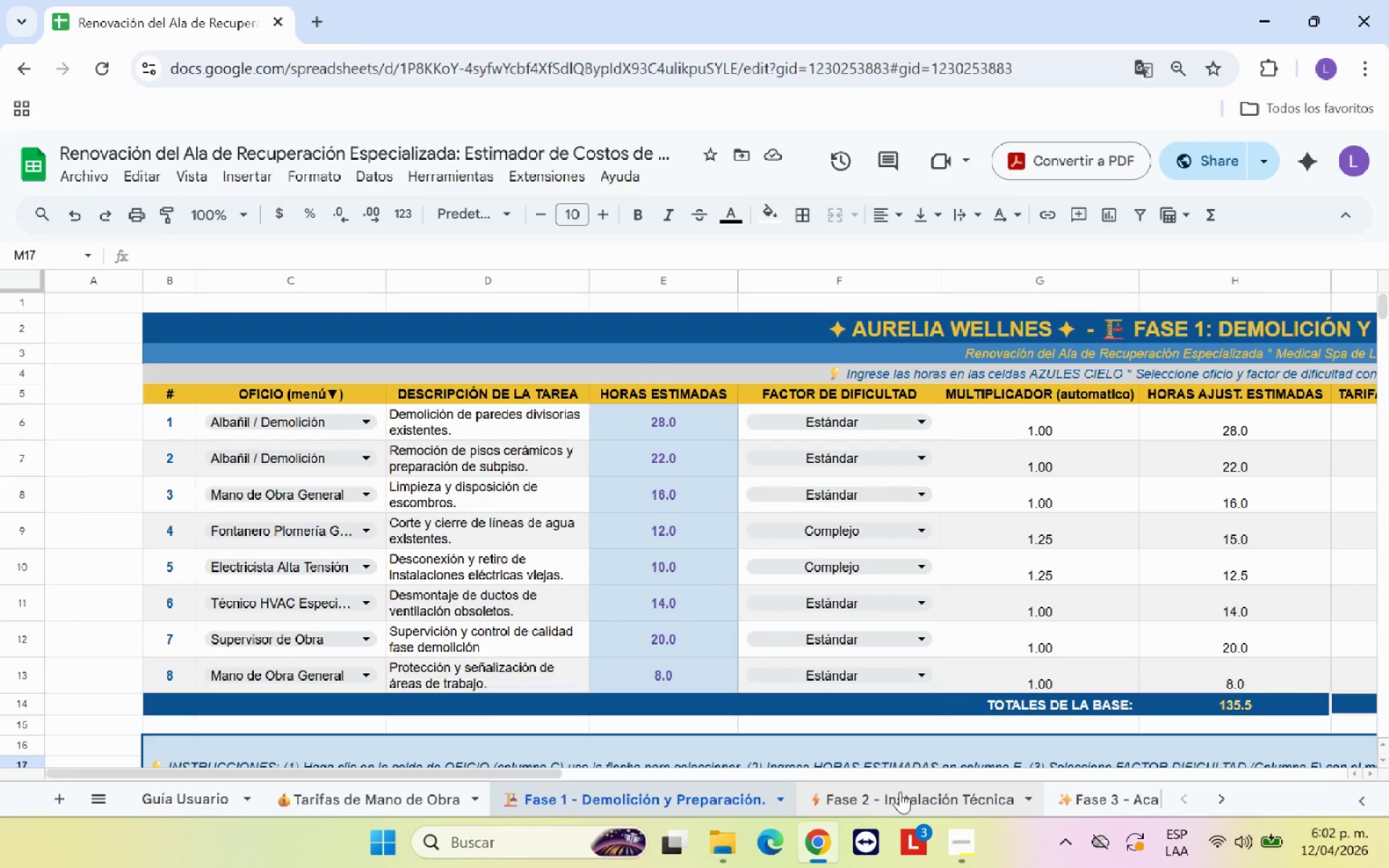 
left_click([900, 791])
 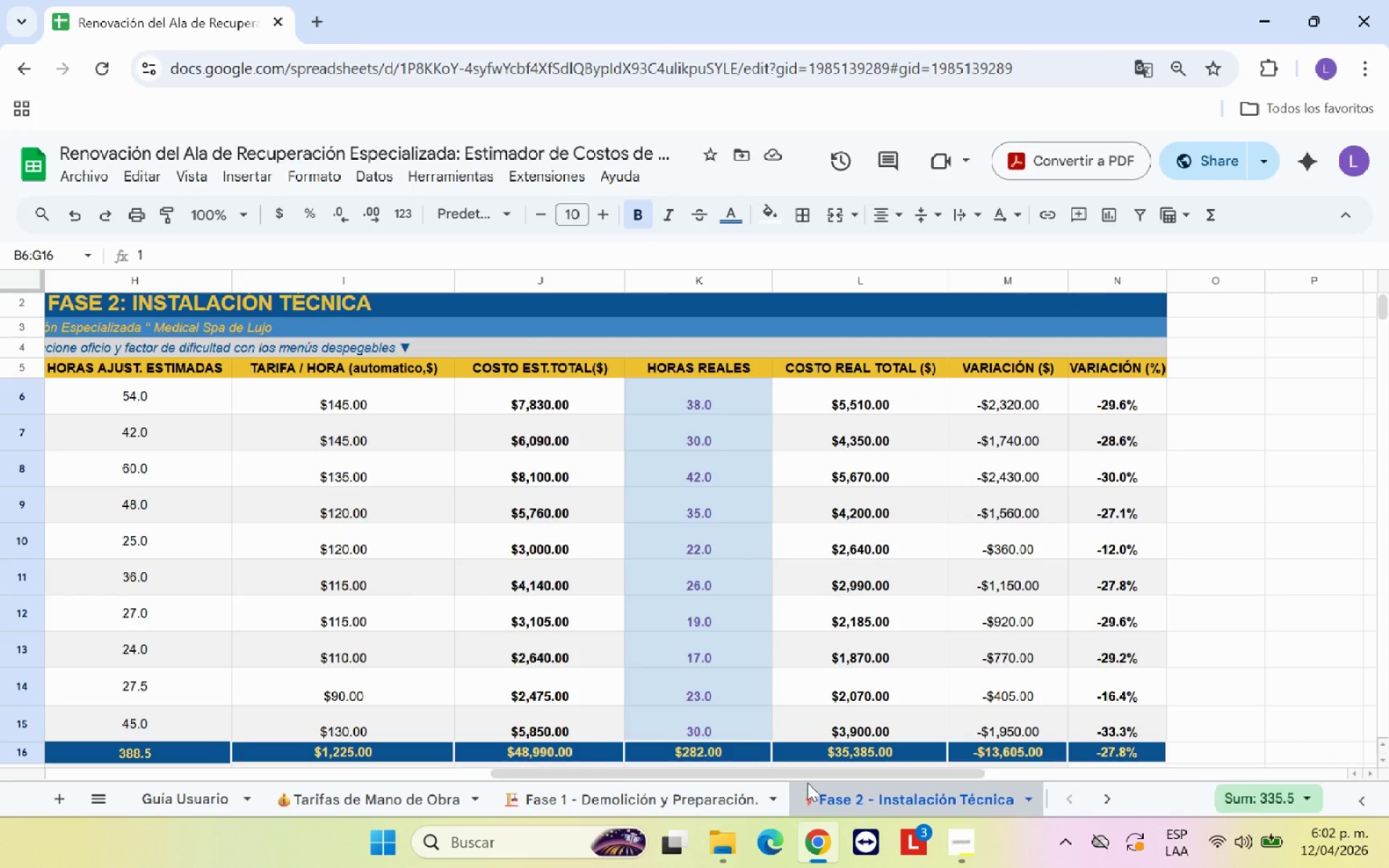 
left_click_drag(start_coordinate=[818, 776], to_coordinate=[349, 793])
 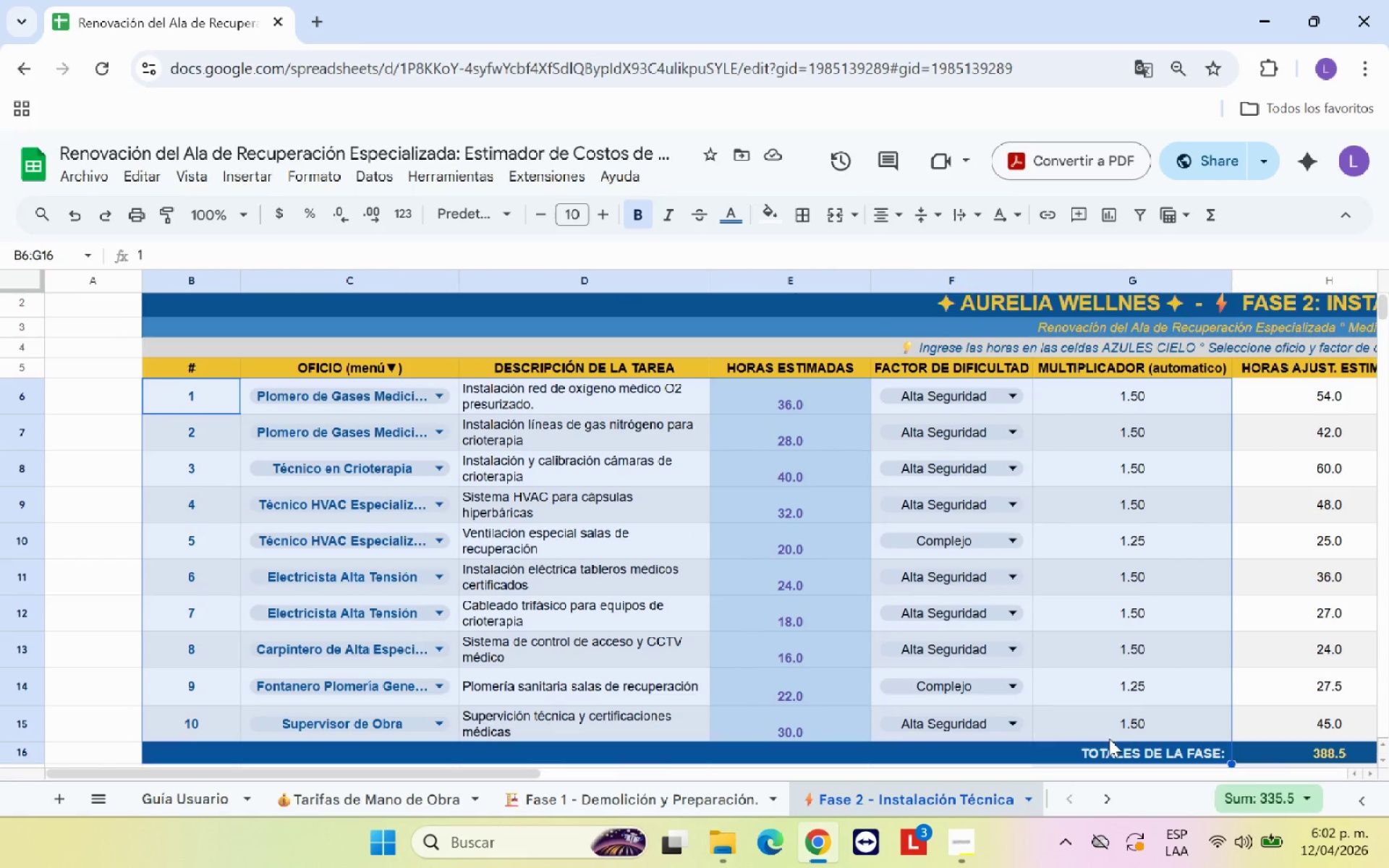 
left_click([1267, 684])
 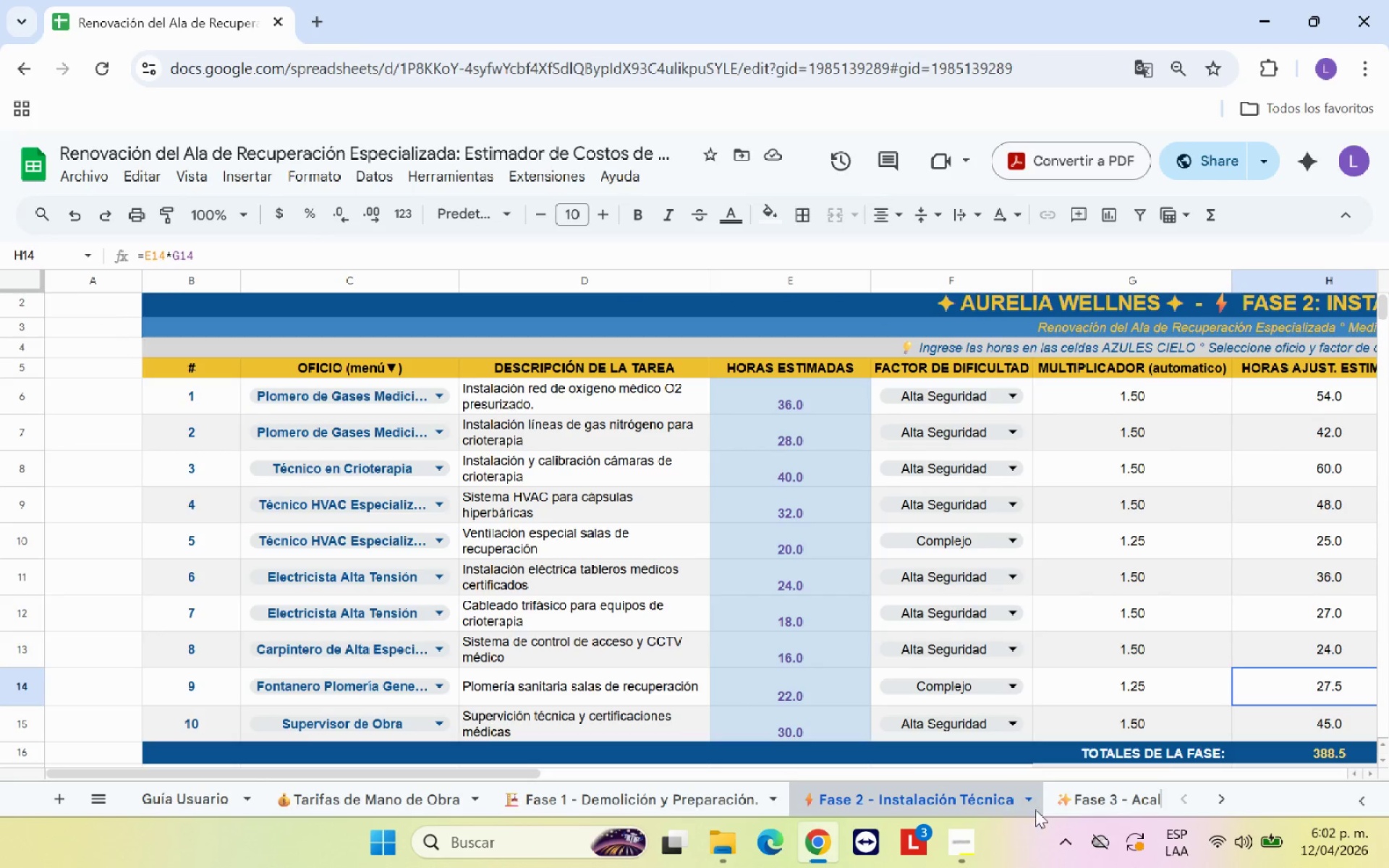 
left_click([1086, 799])
 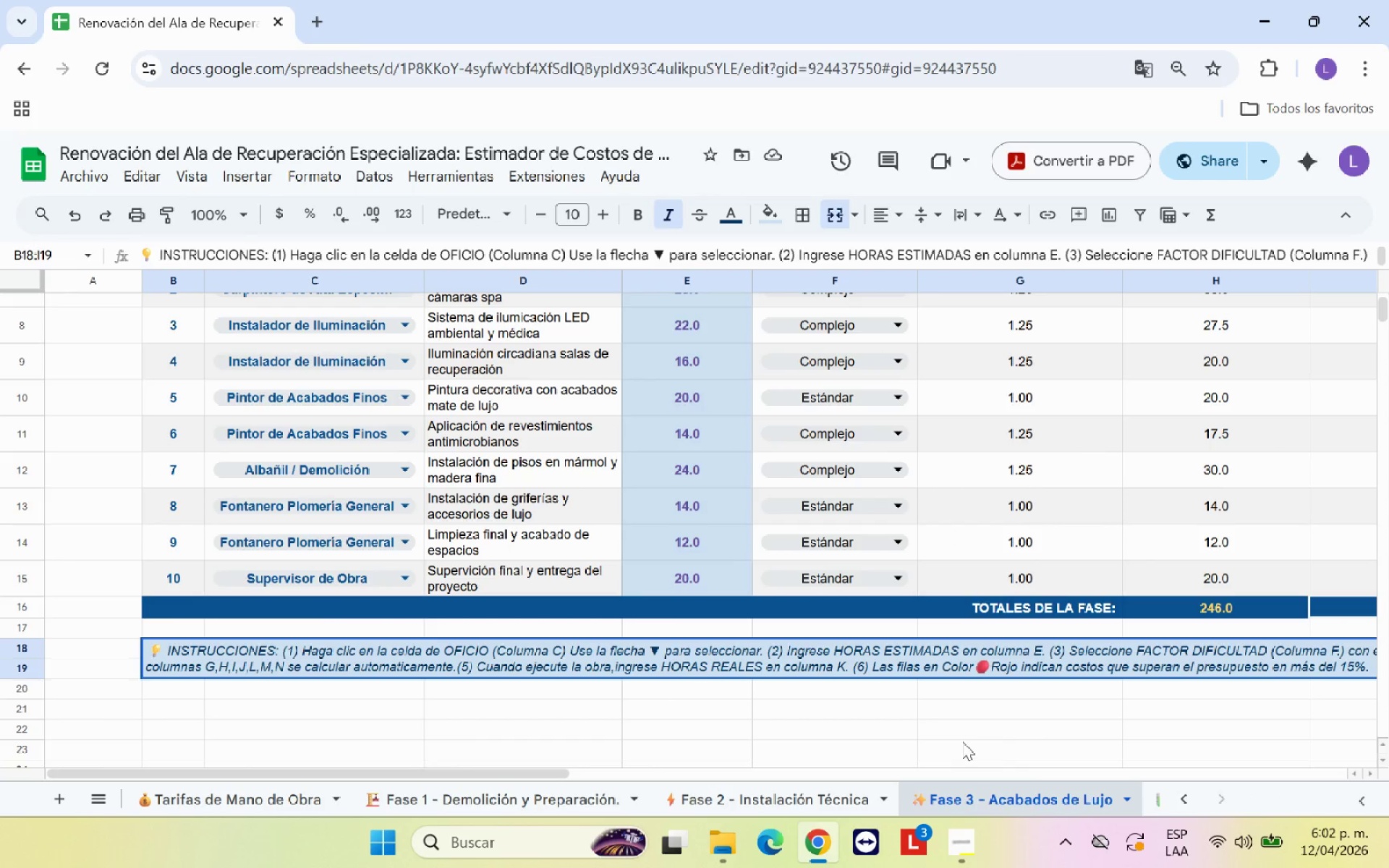 
scroll: coordinate [909, 760], scroll_direction: up, amount: 3.0
 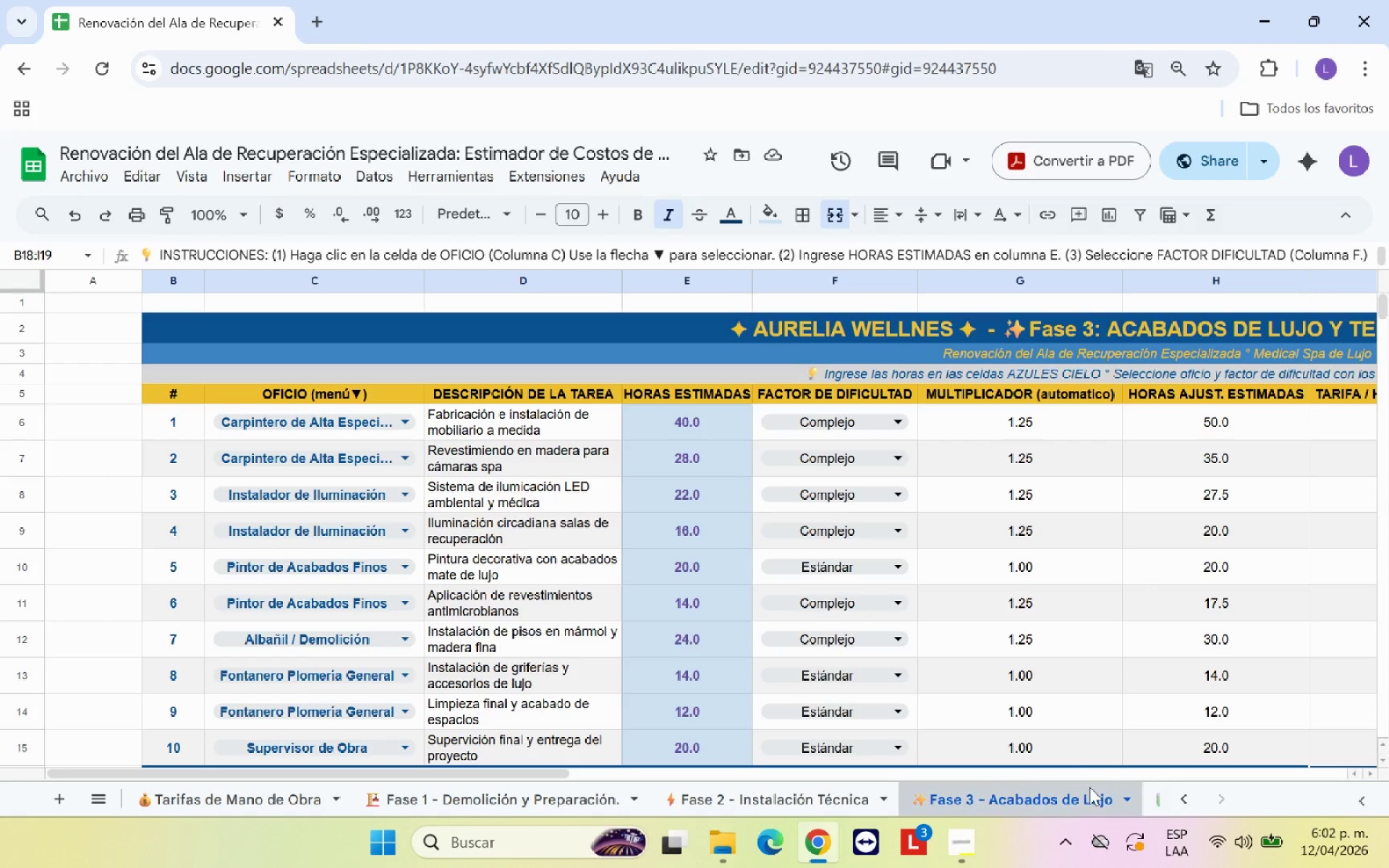 
scroll: coordinate [1055, 737], scroll_direction: down, amount: 2.0
 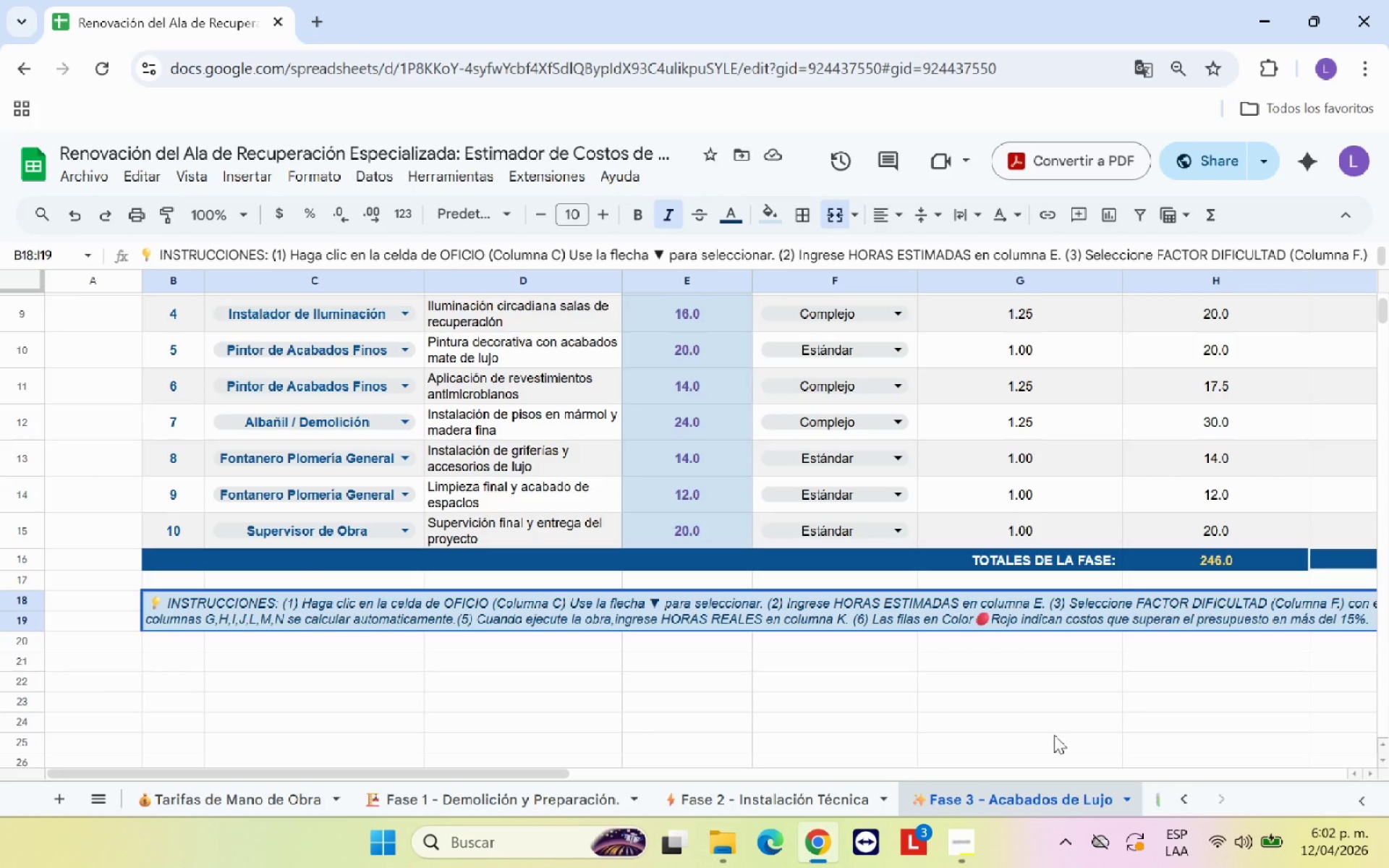 
wait(5.65)
 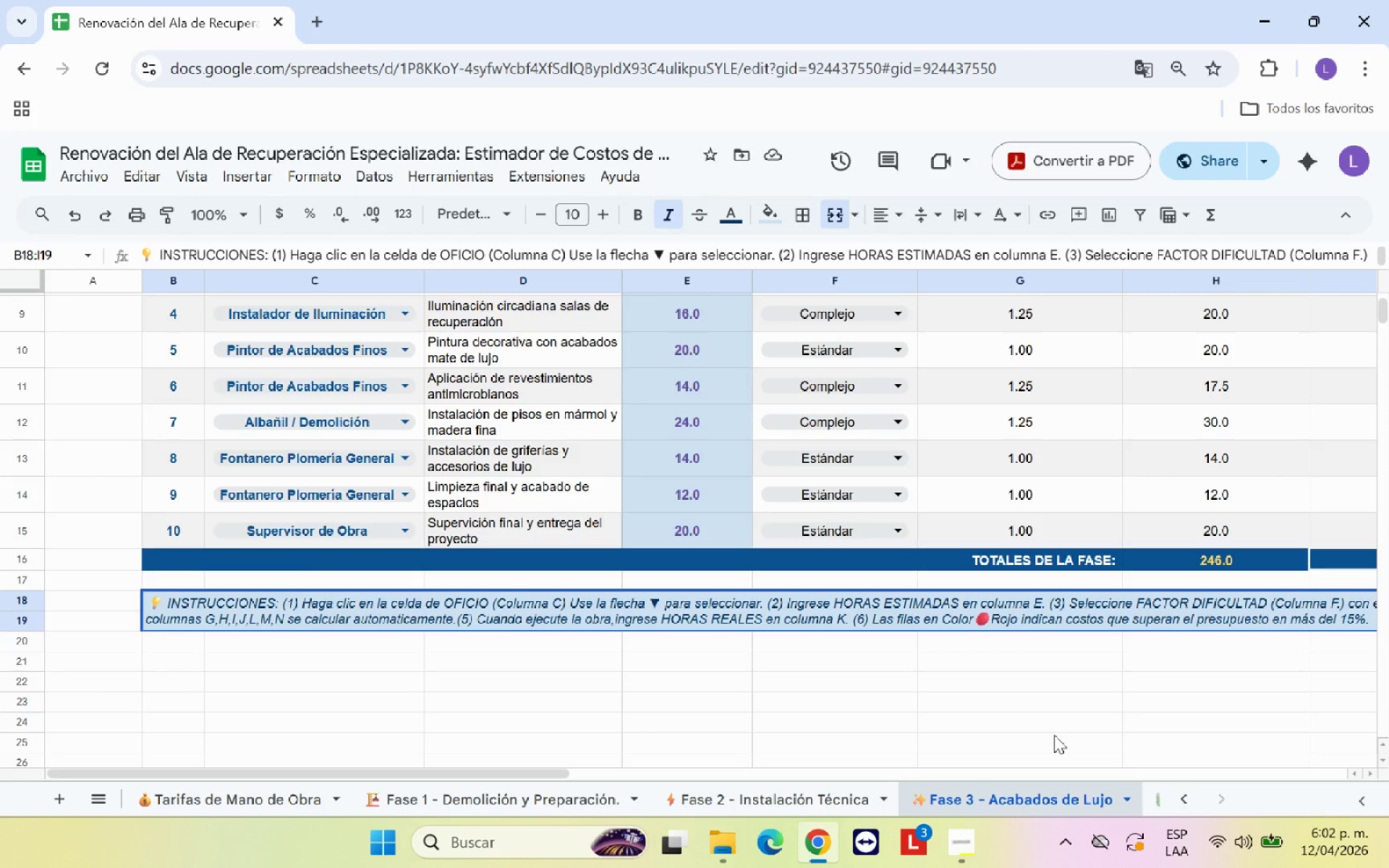 
scroll: coordinate [1054, 735], scroll_direction: up, amount: 2.0
 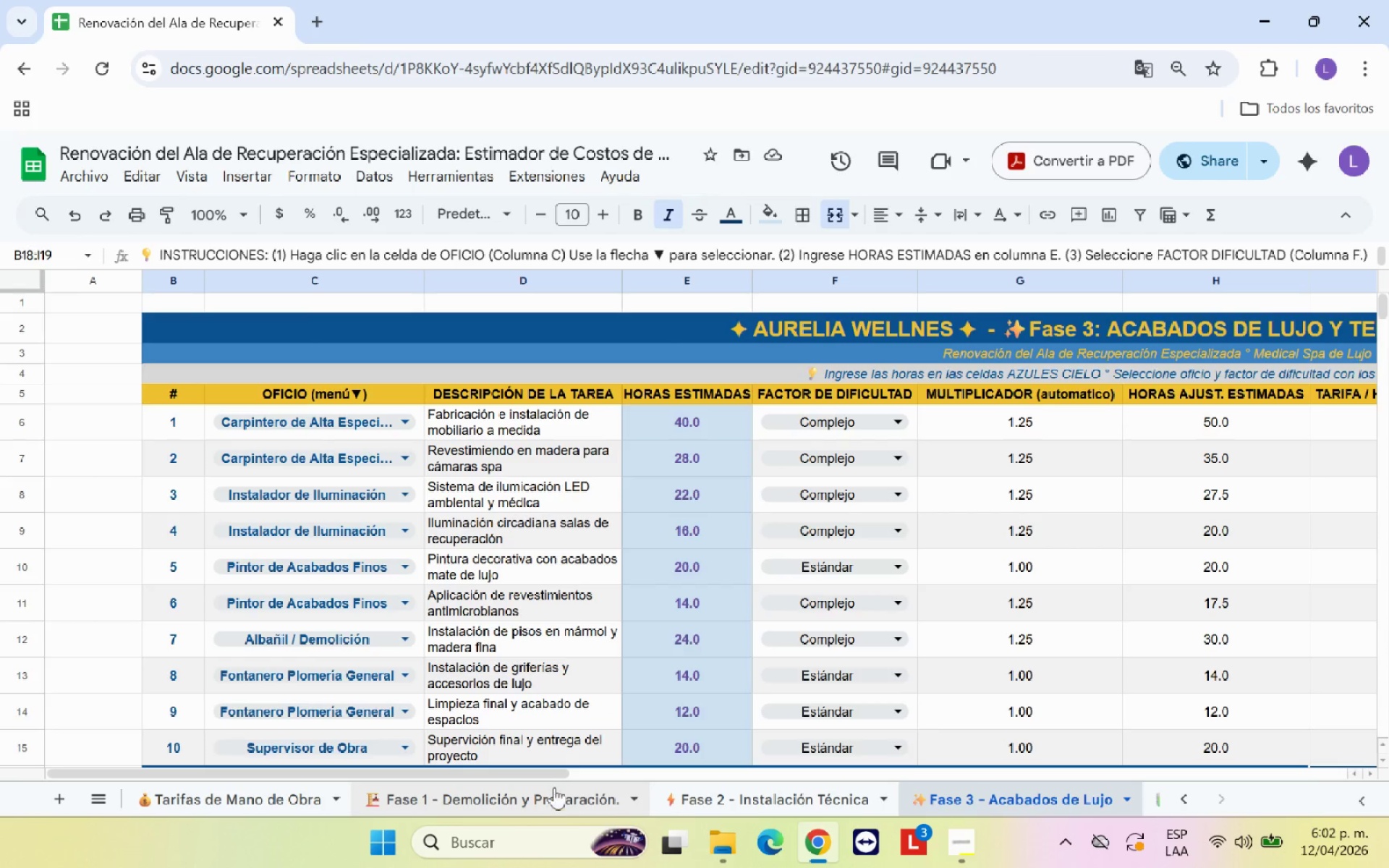 
left_click_drag(start_coordinate=[553, 775], to_coordinate=[422, 809])
 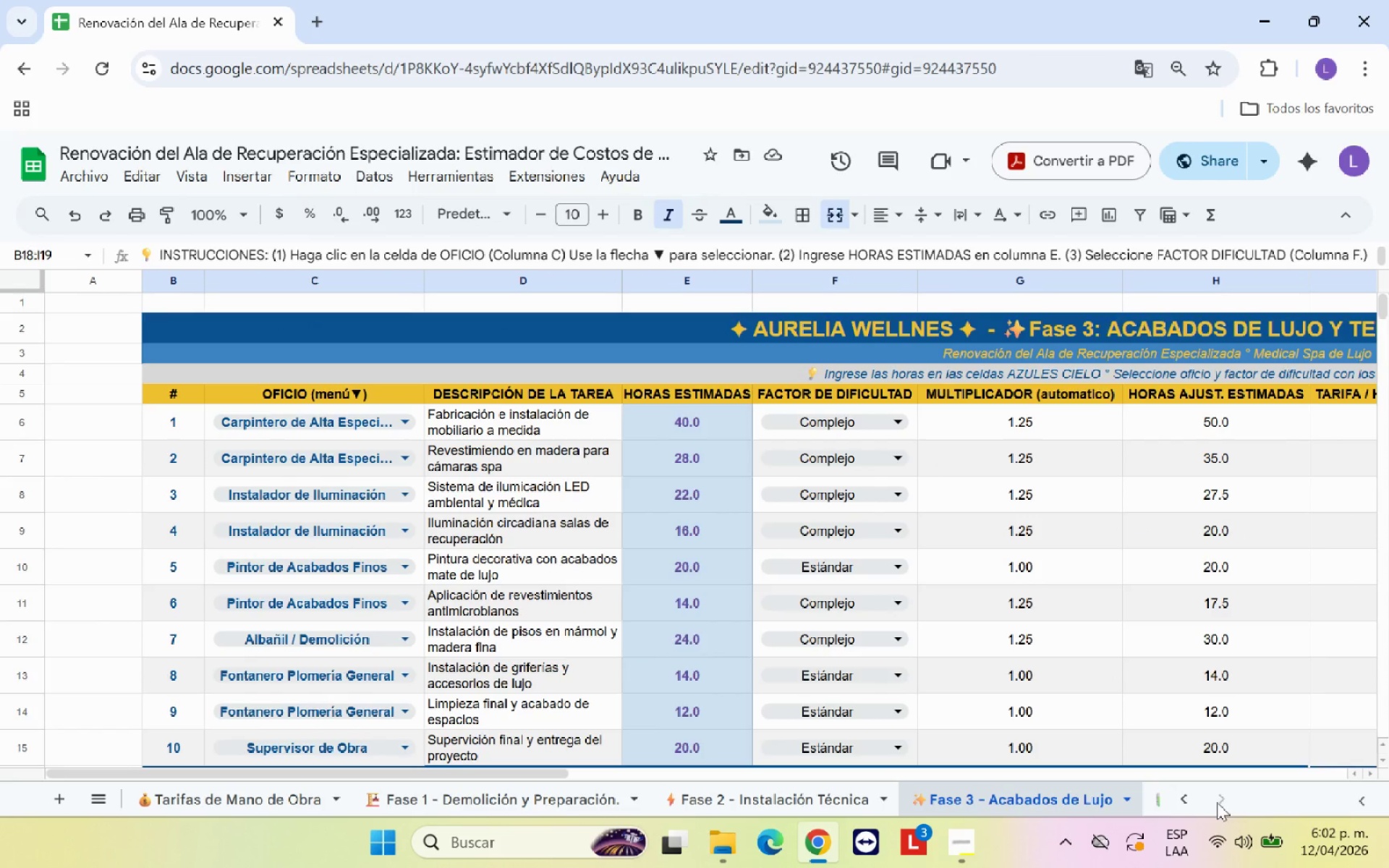 
left_click([1161, 802])
 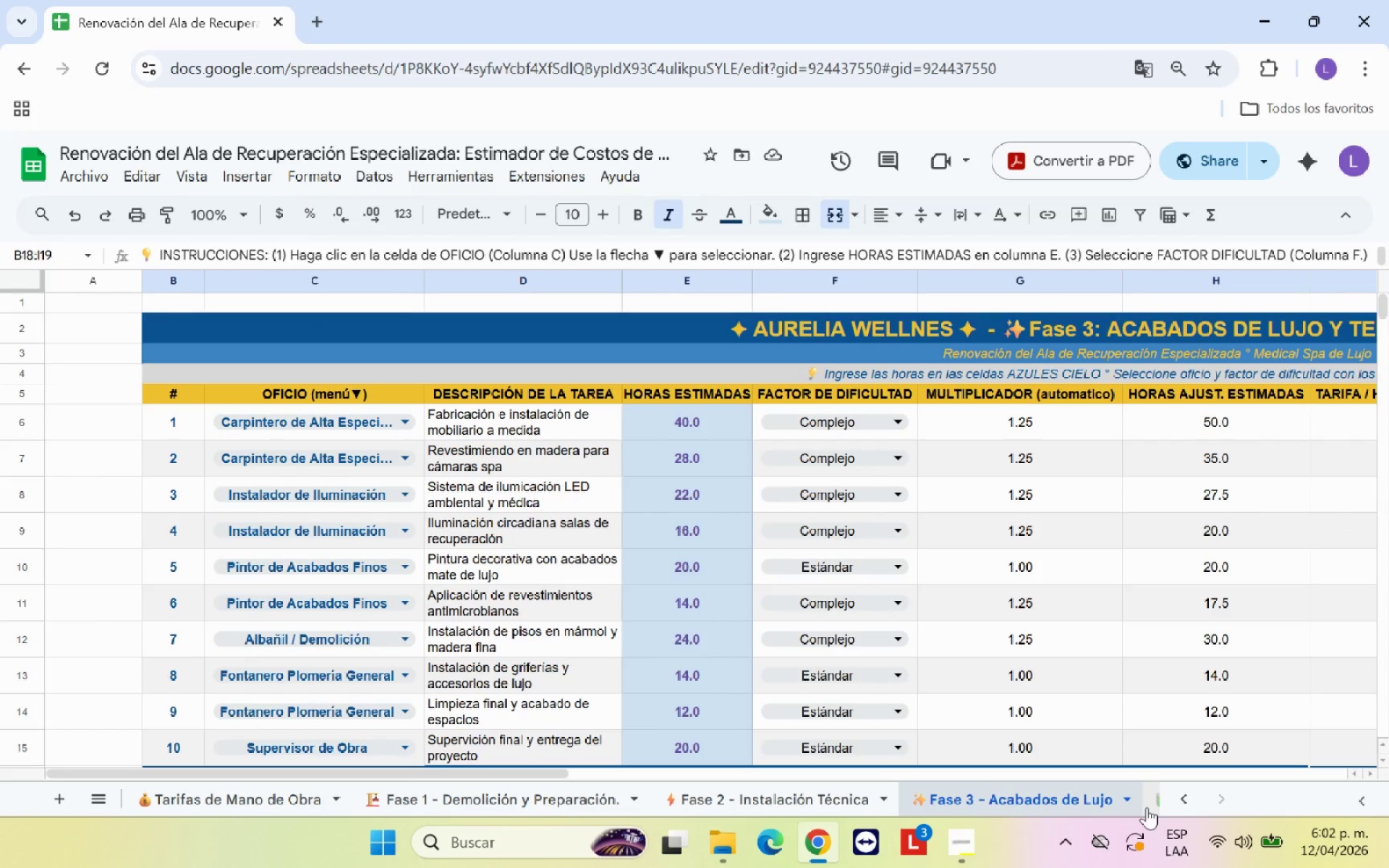 
left_click([1147, 807])
 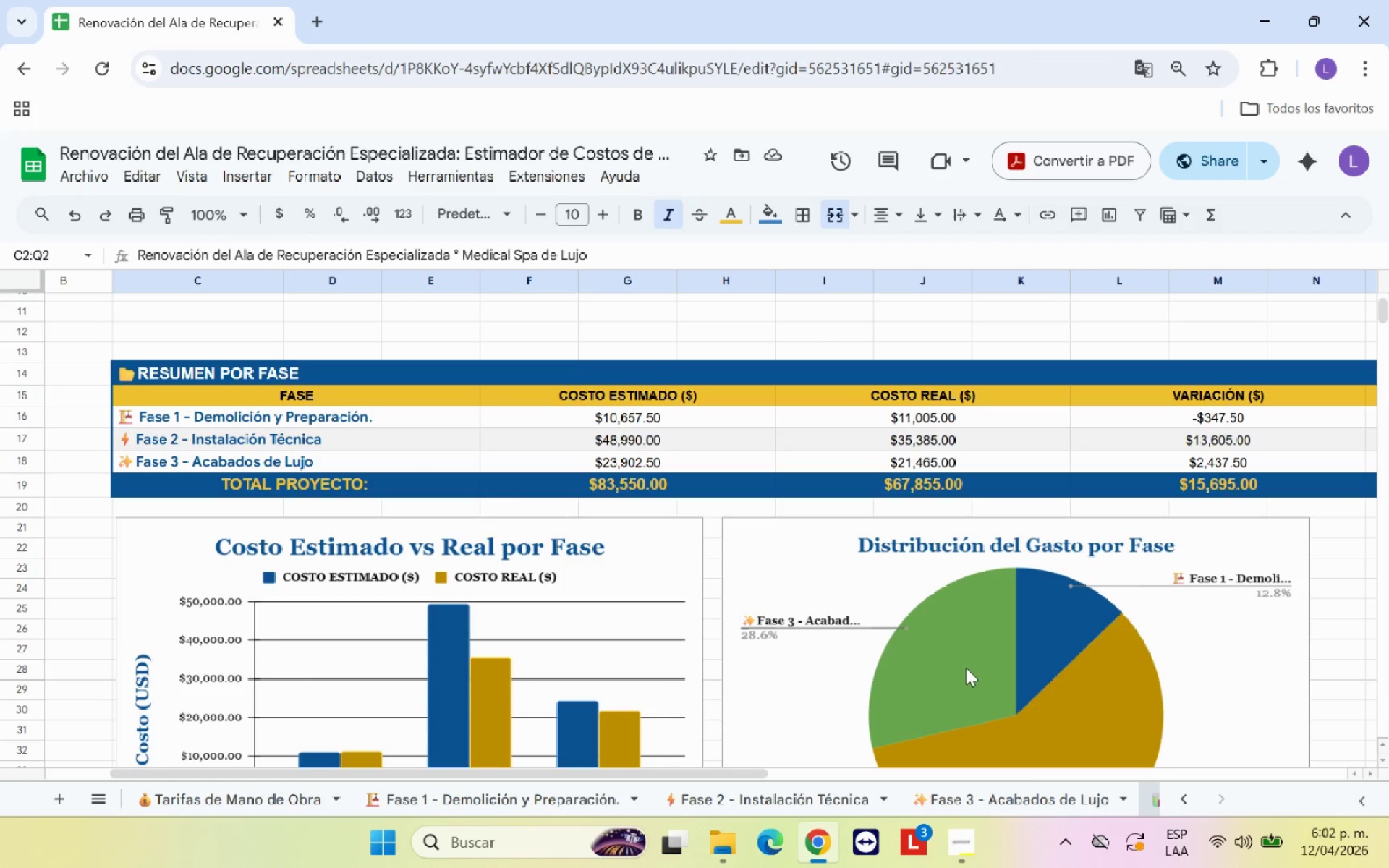 
scroll: coordinate [882, 655], scroll_direction: up, amount: 1.0
 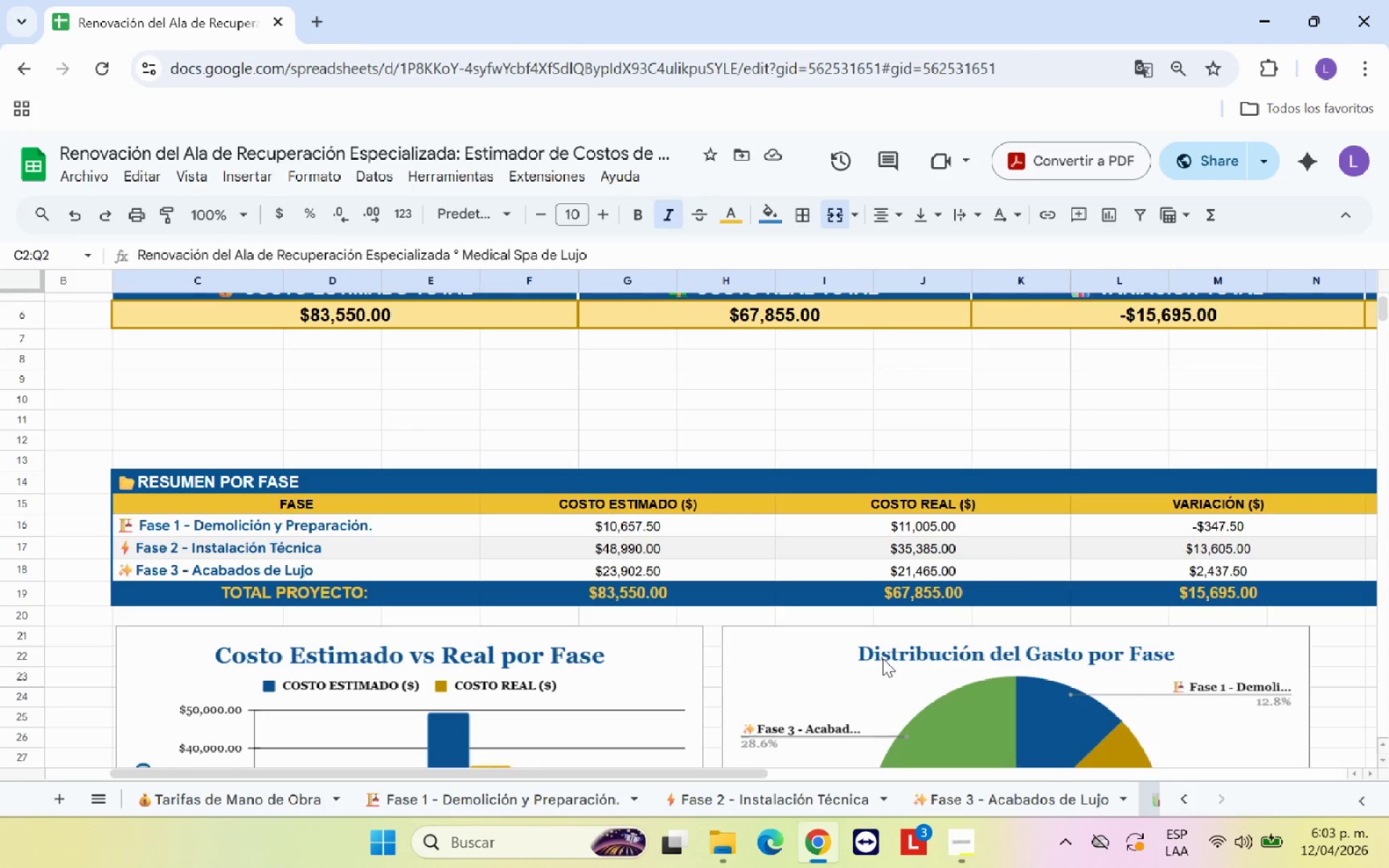 
scroll: coordinate [884, 659], scroll_direction: down, amount: 3.0
 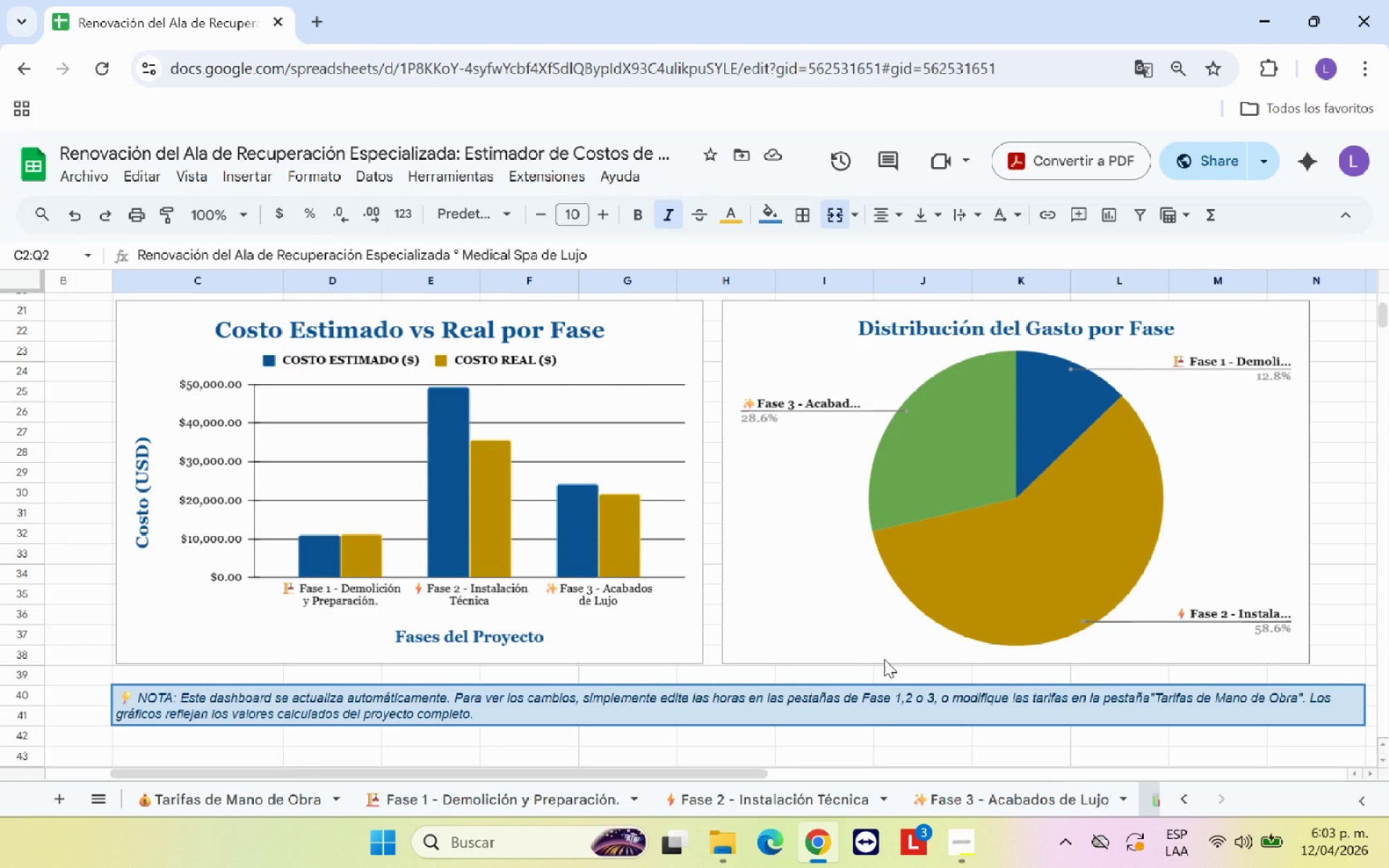 